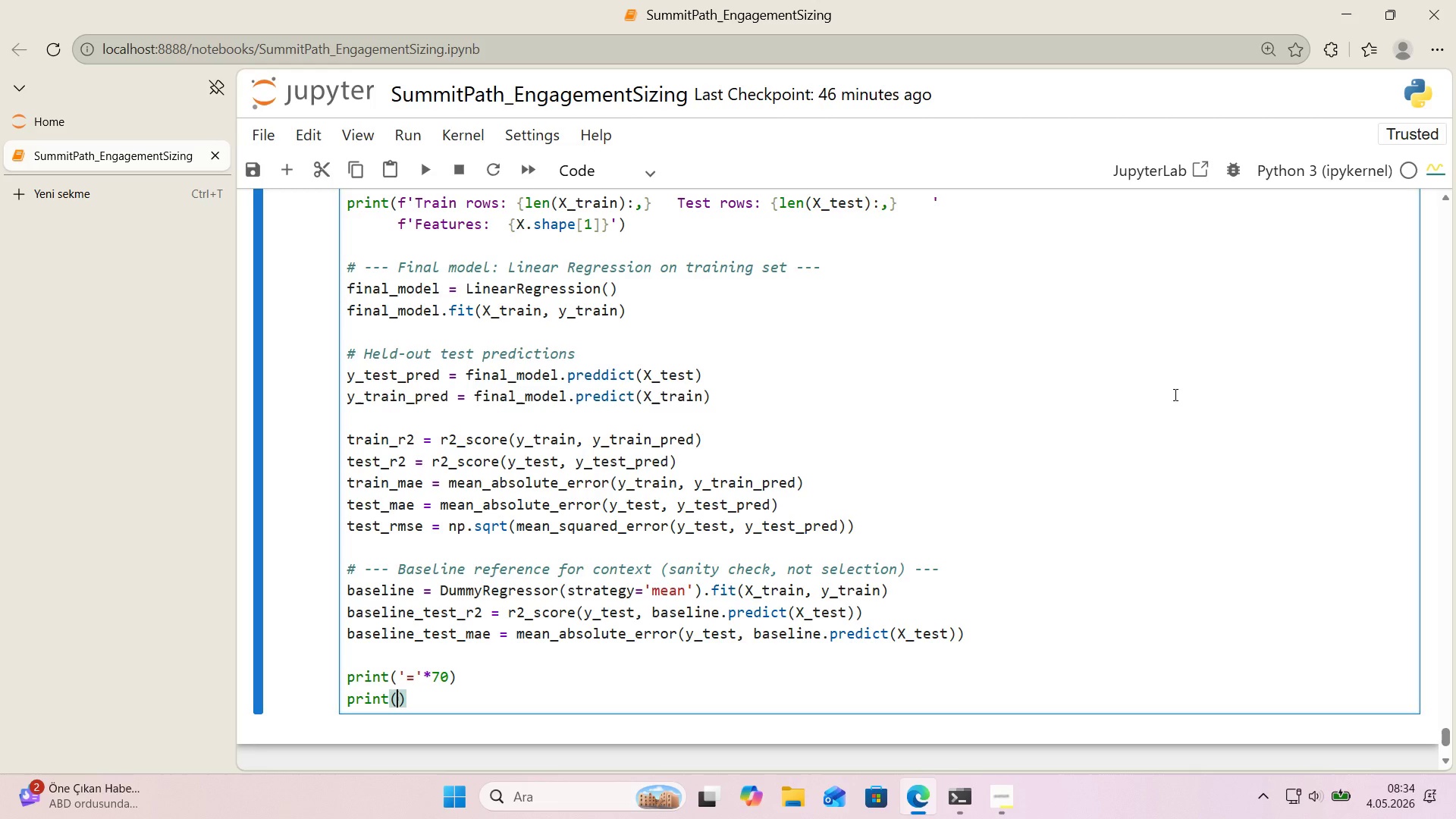 
 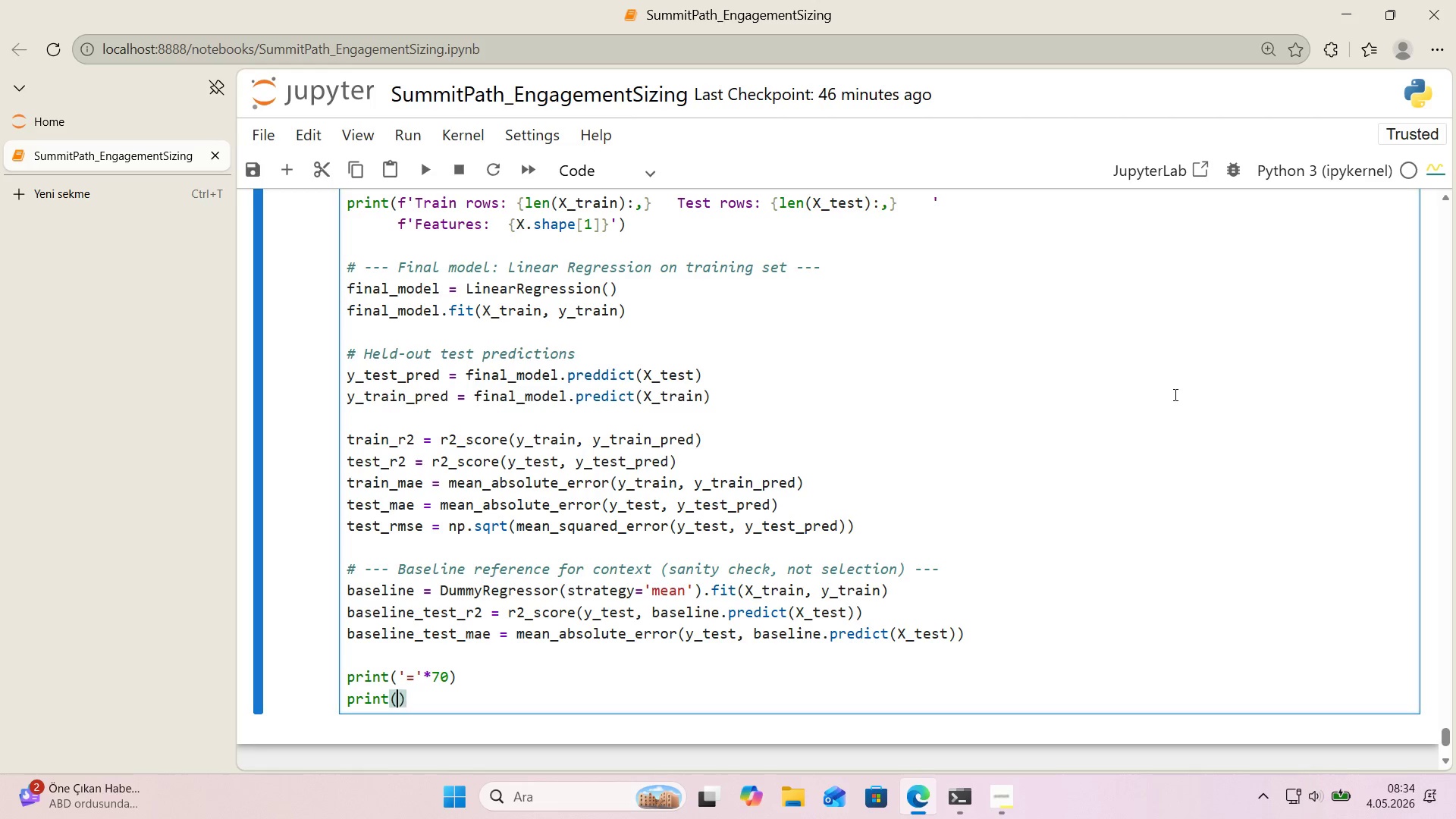 
key(ArrowLeft)
 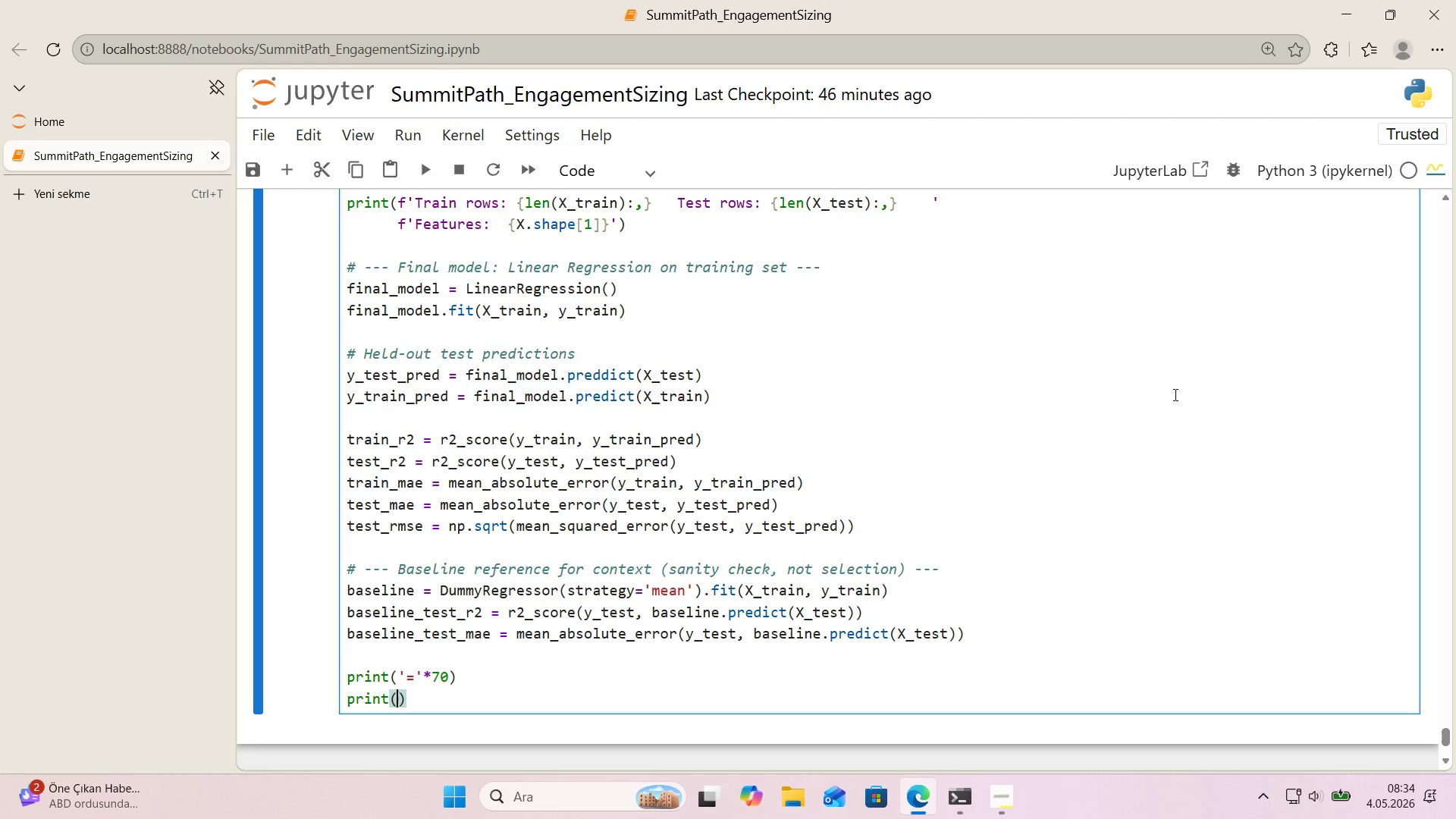 
type(@@)
 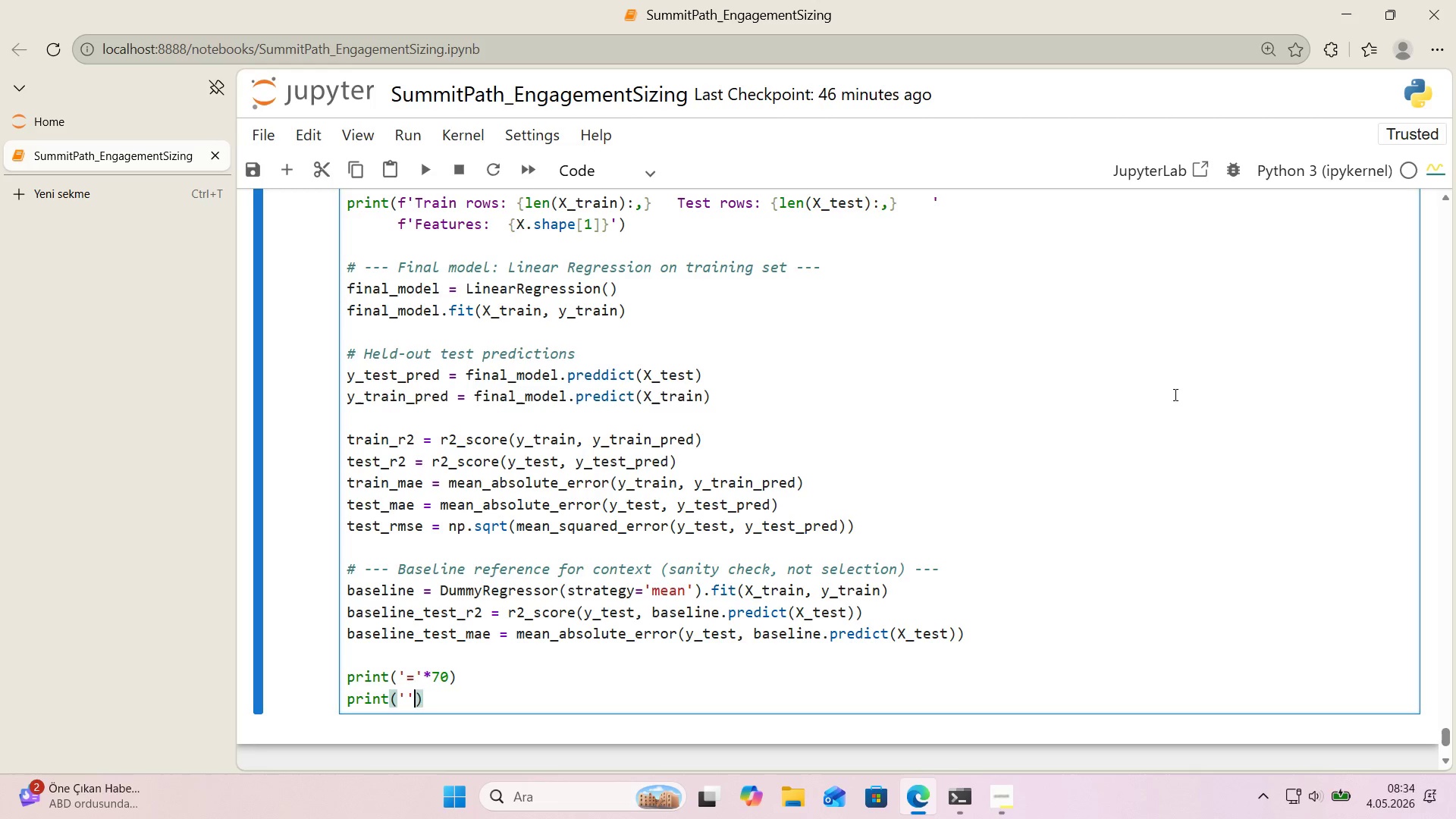 
key(ArrowLeft)
 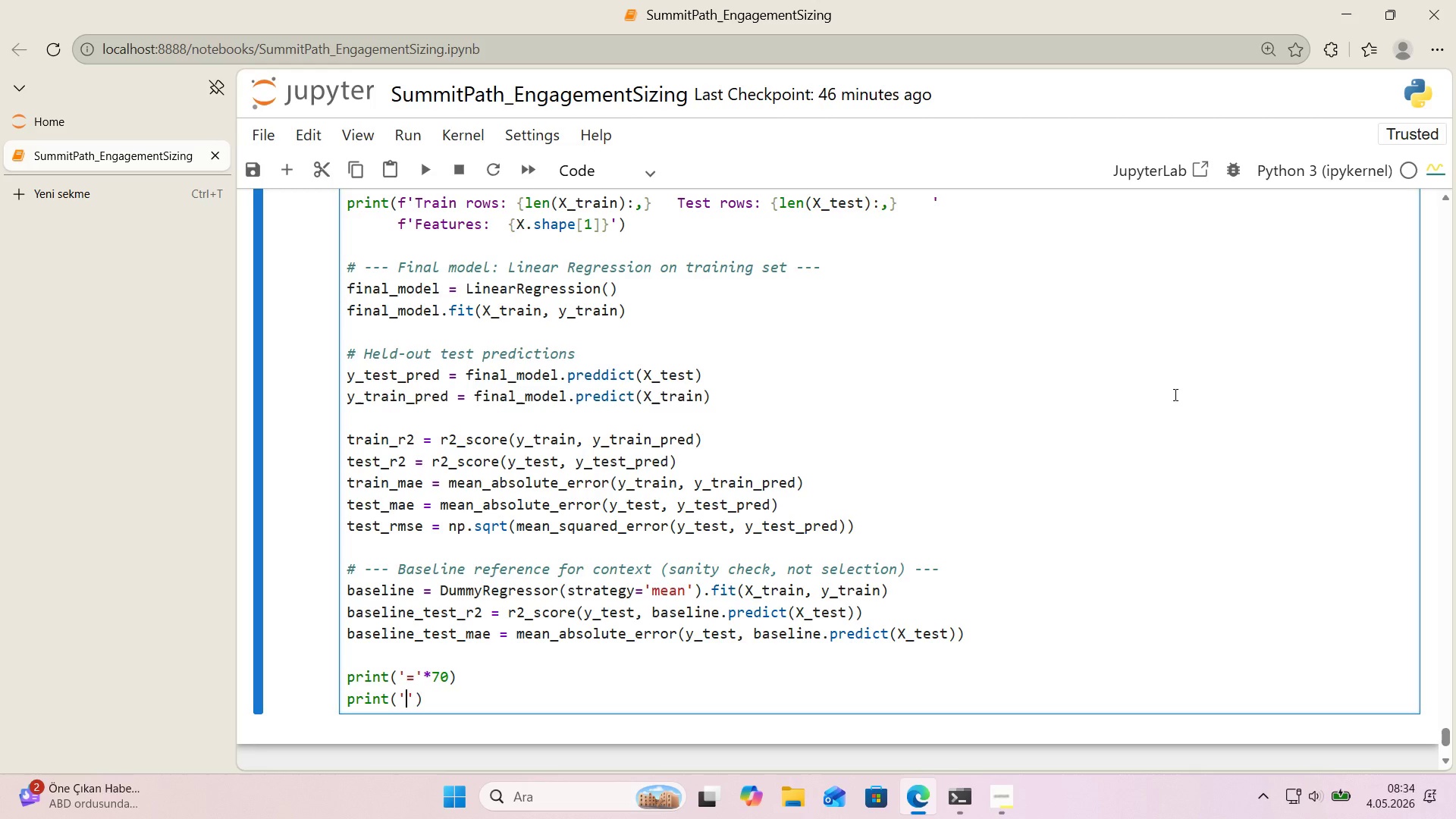 
type(FINAL MODEL - L'near Regress'on on held-out 25% test set)
 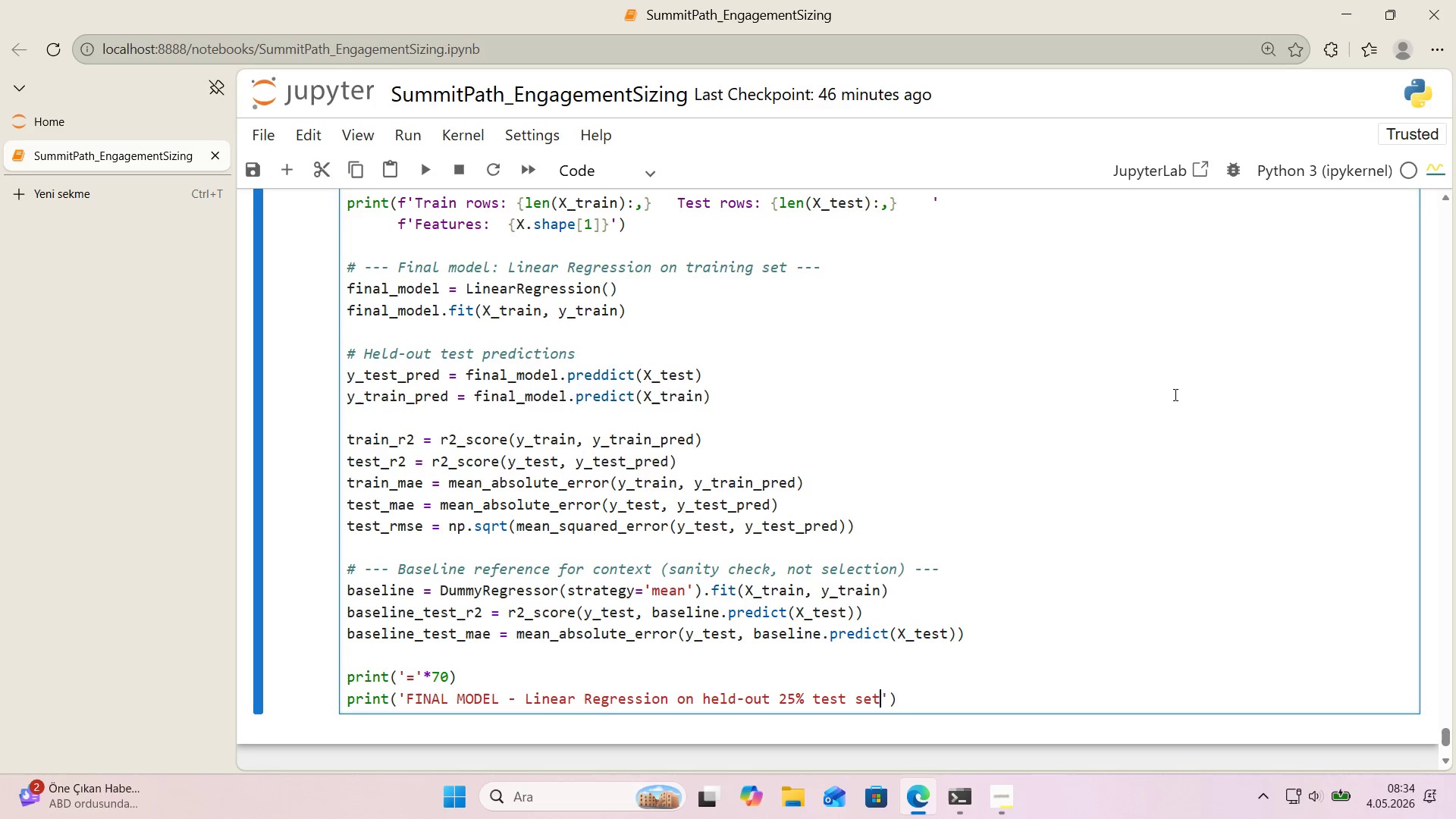 
key(ArrowRight)
 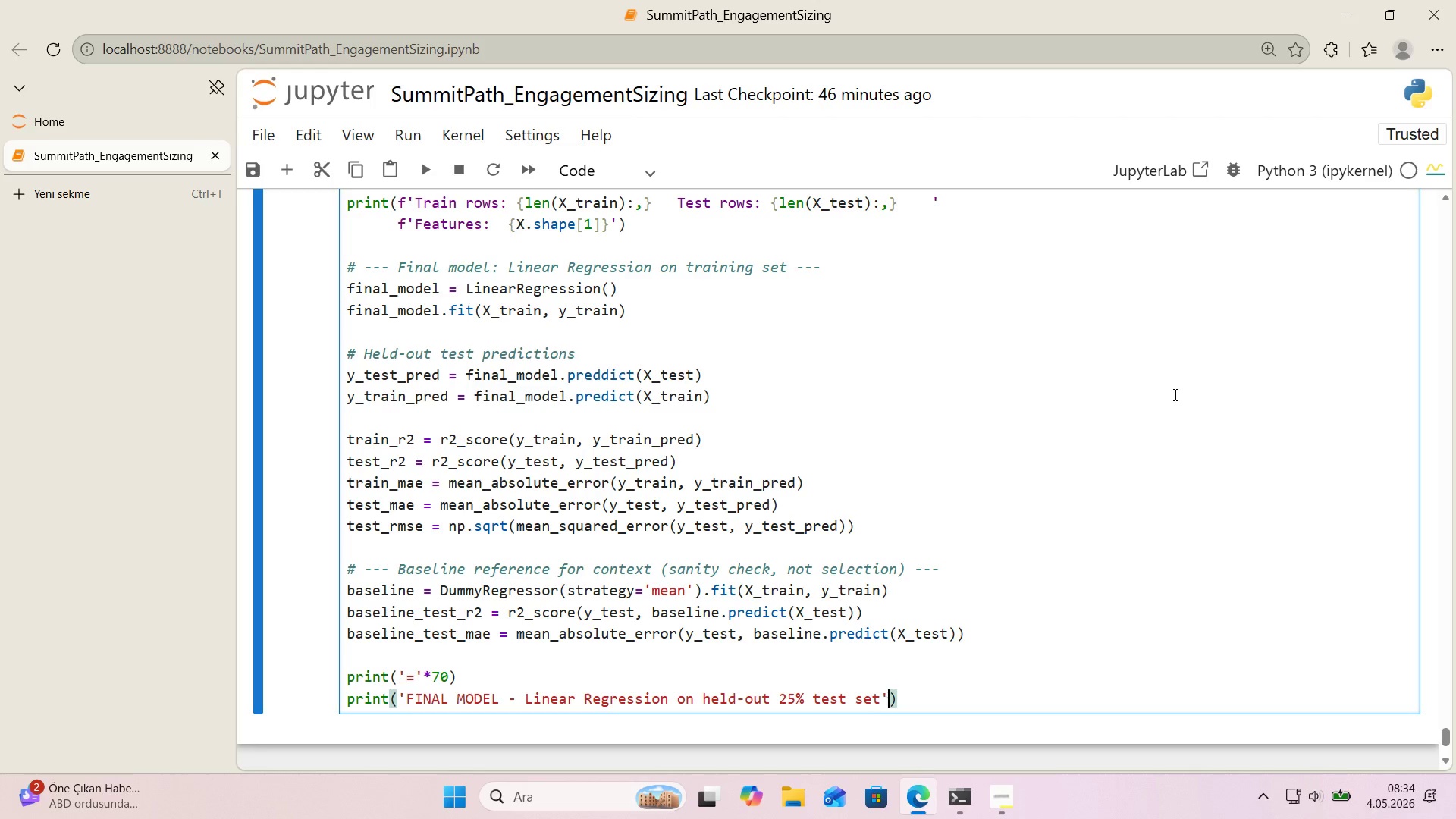 
key(ArrowRight)
 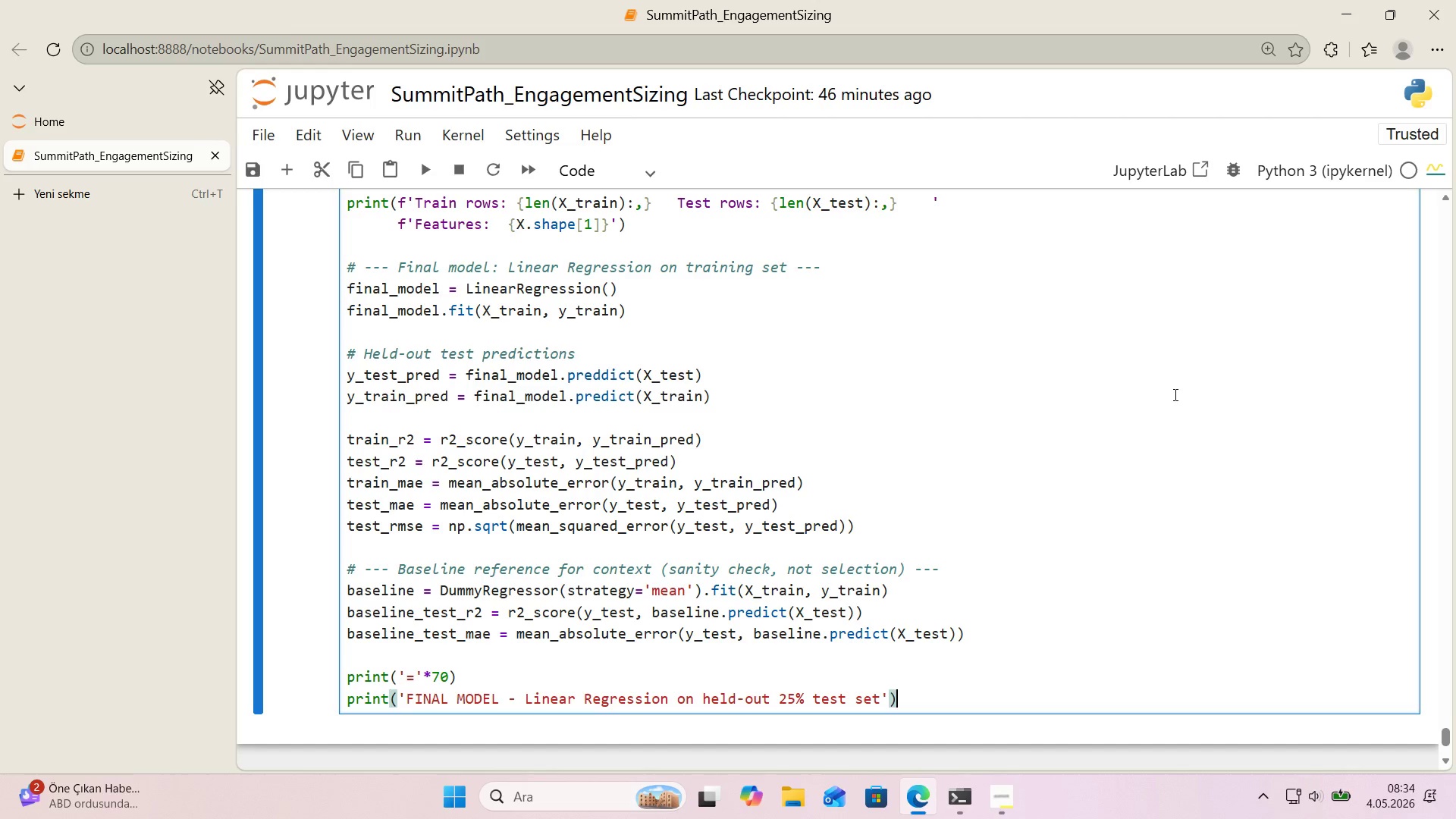 
key(Enter)
 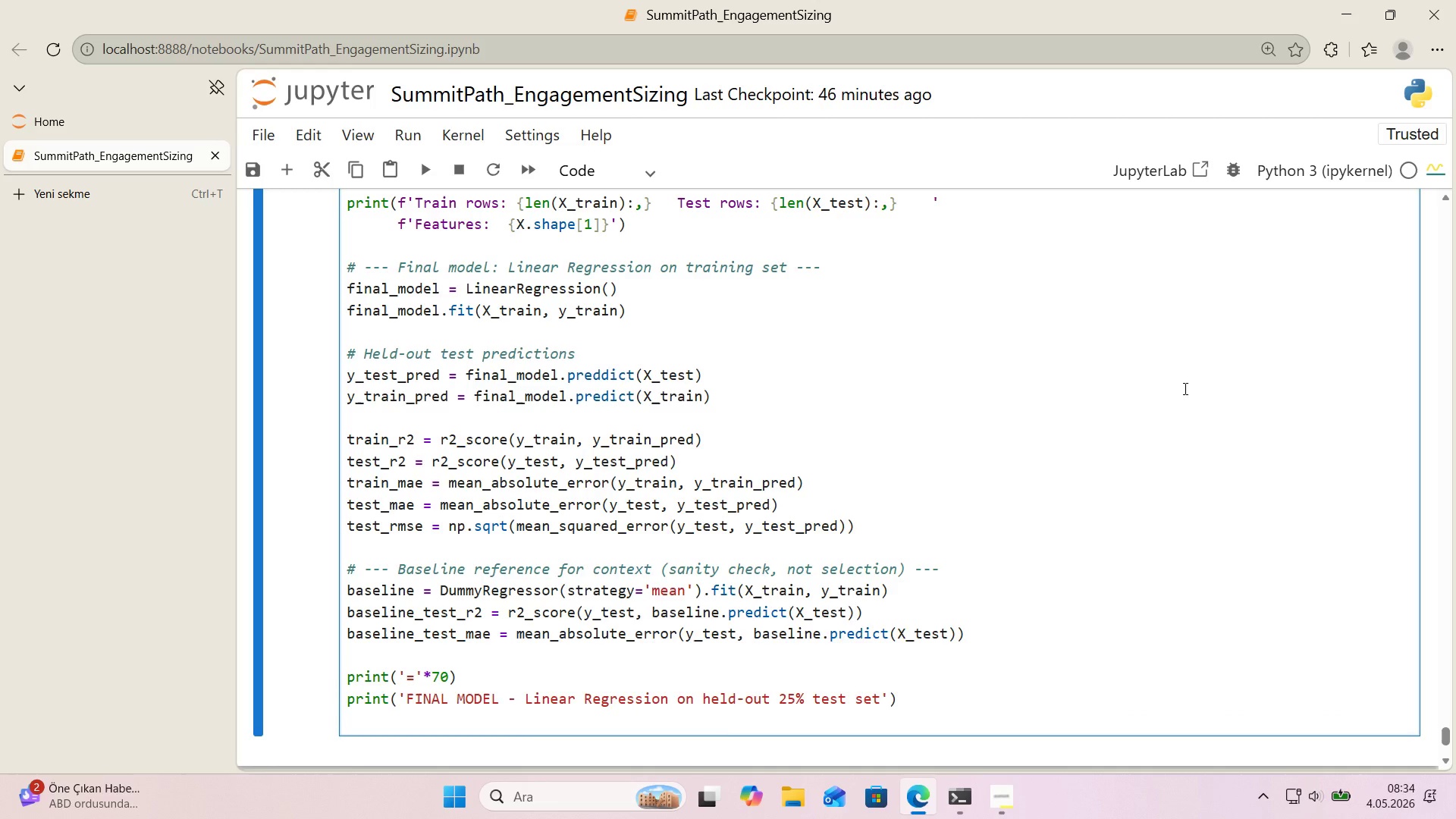 
scroll: coordinate [1183, 388], scroll_direction: down, amount: 1.0
 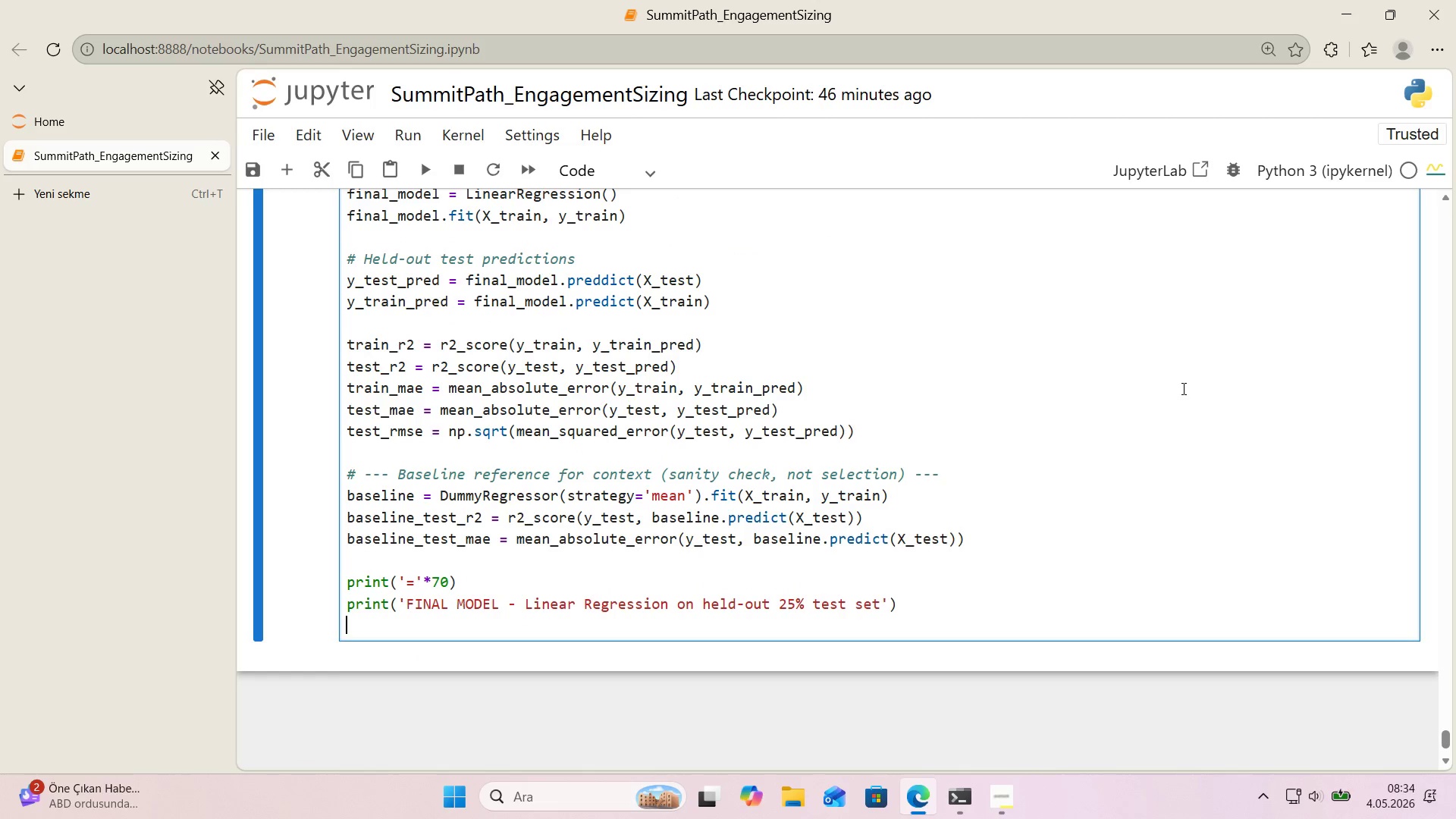 
type(pr'nt*()
 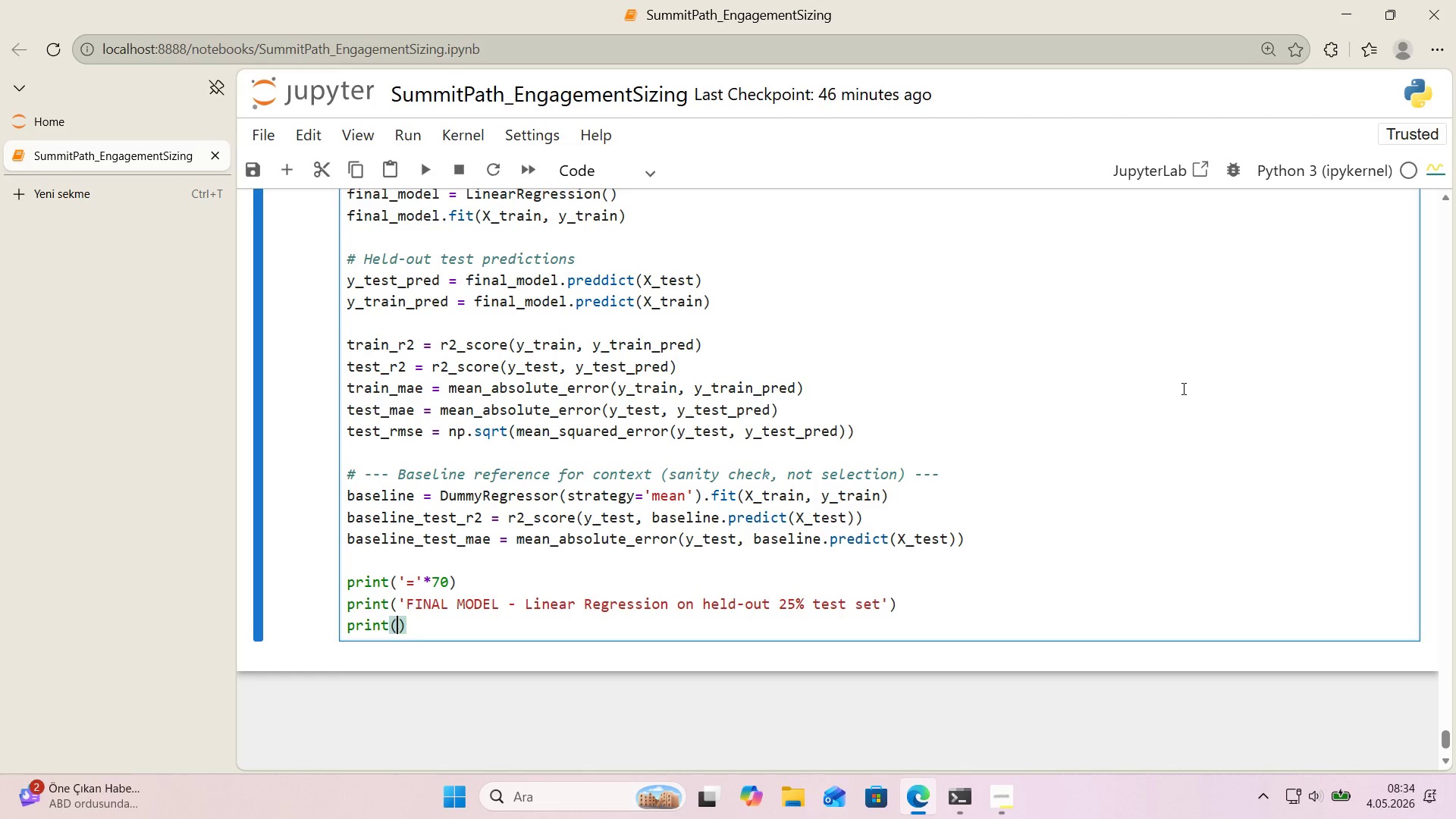 
 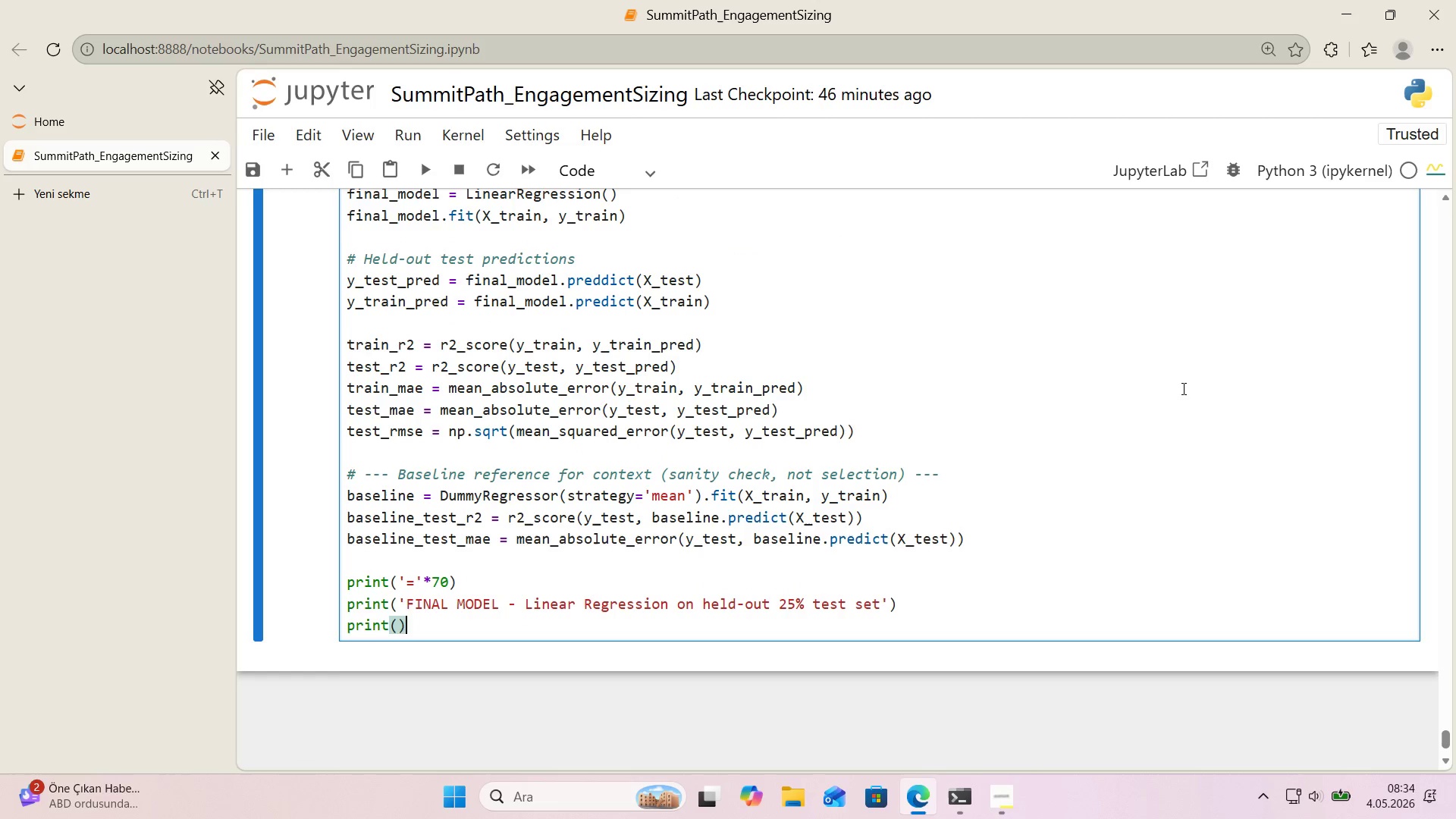 
key(ArrowLeft)
 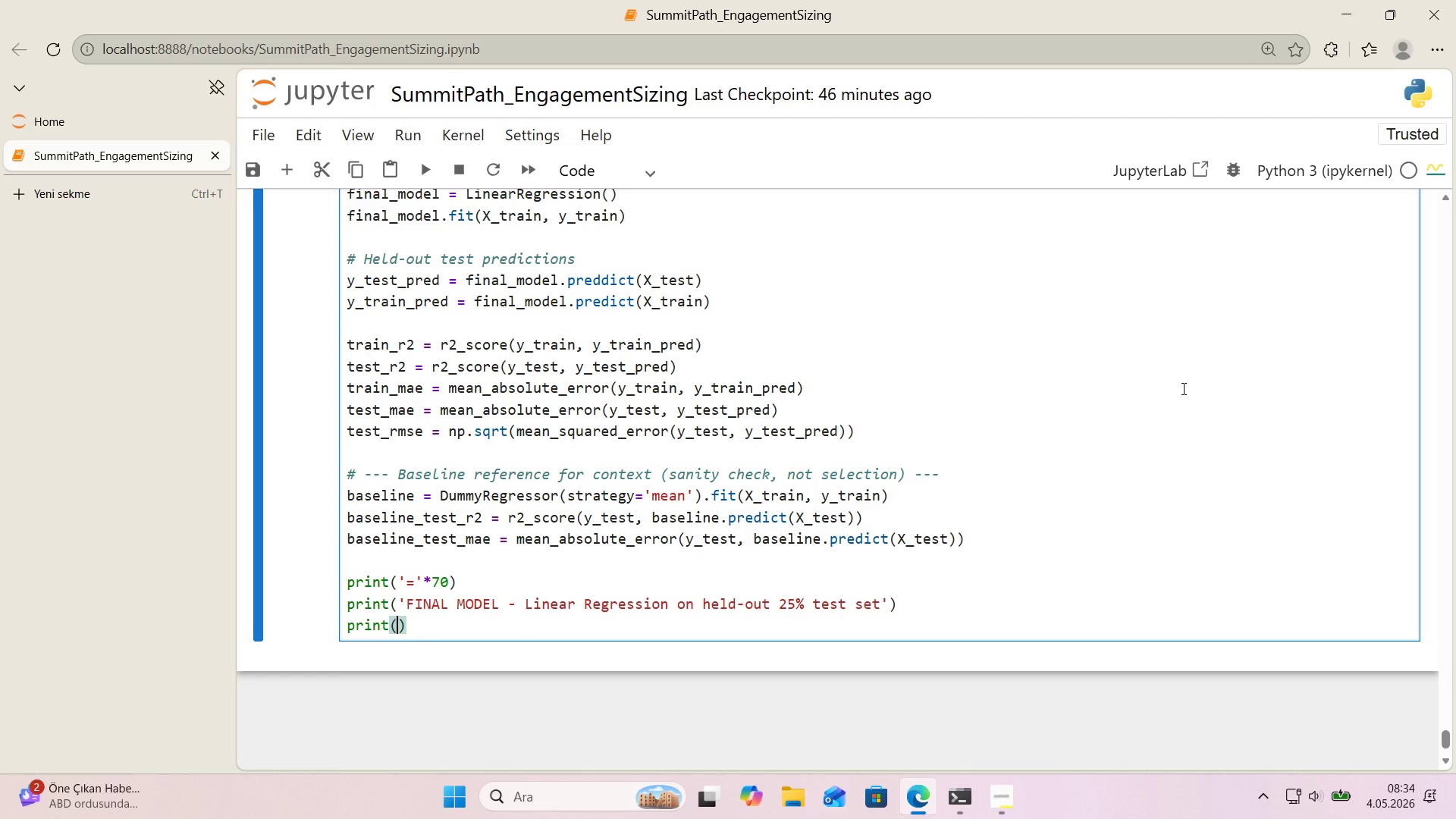 
type(@@)
 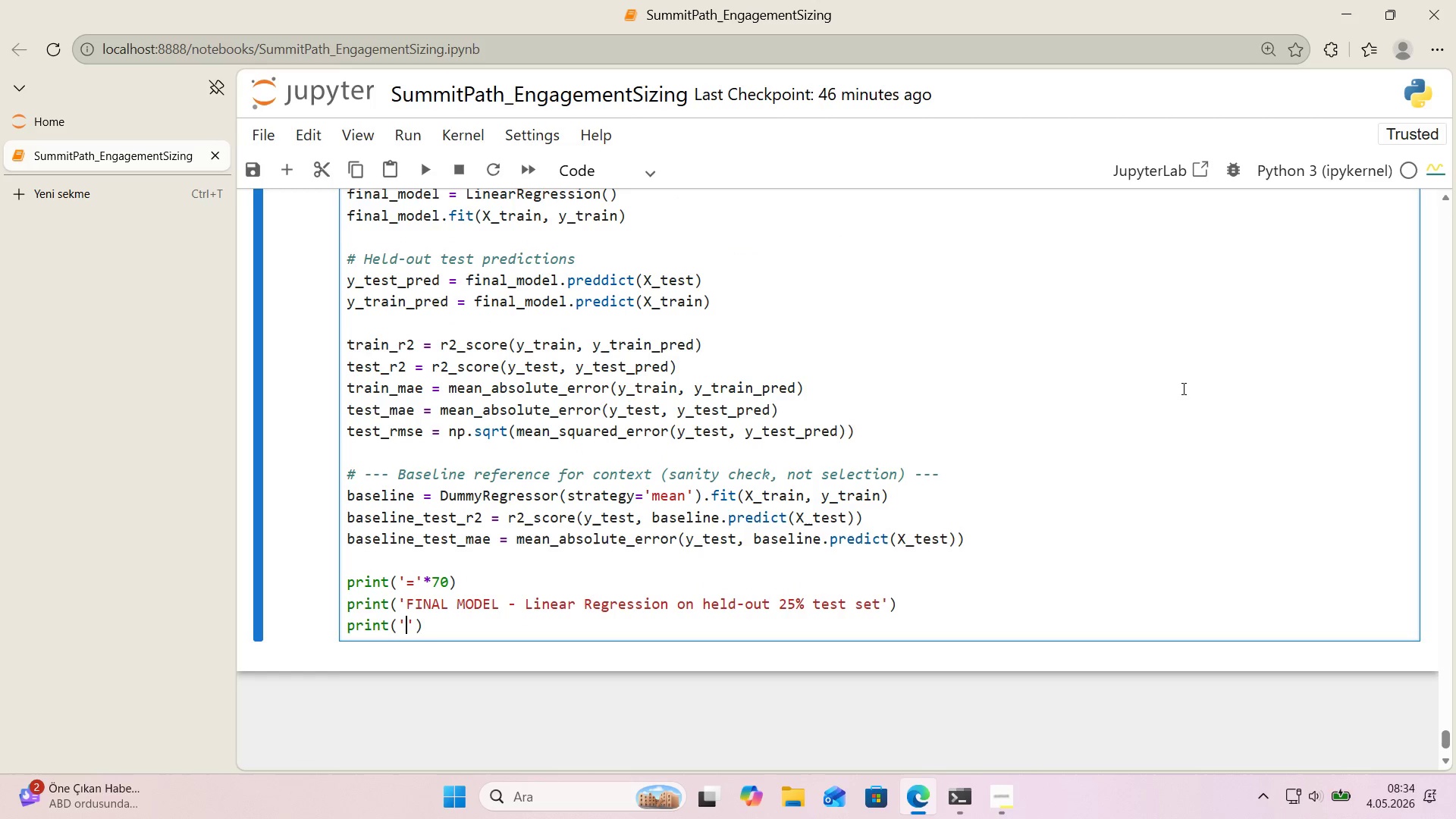 
key(ArrowLeft)
 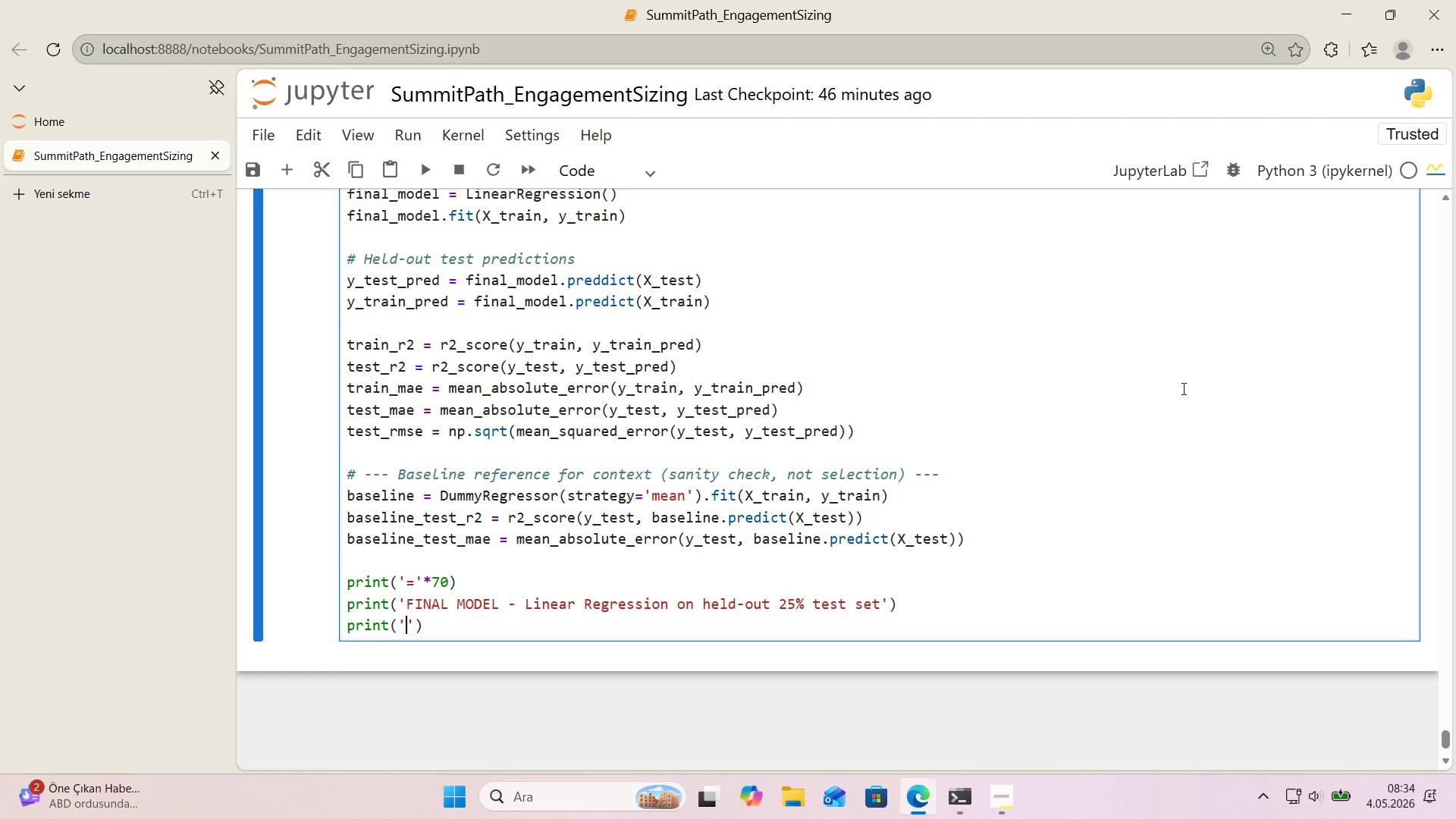 
key(Shift+0)
 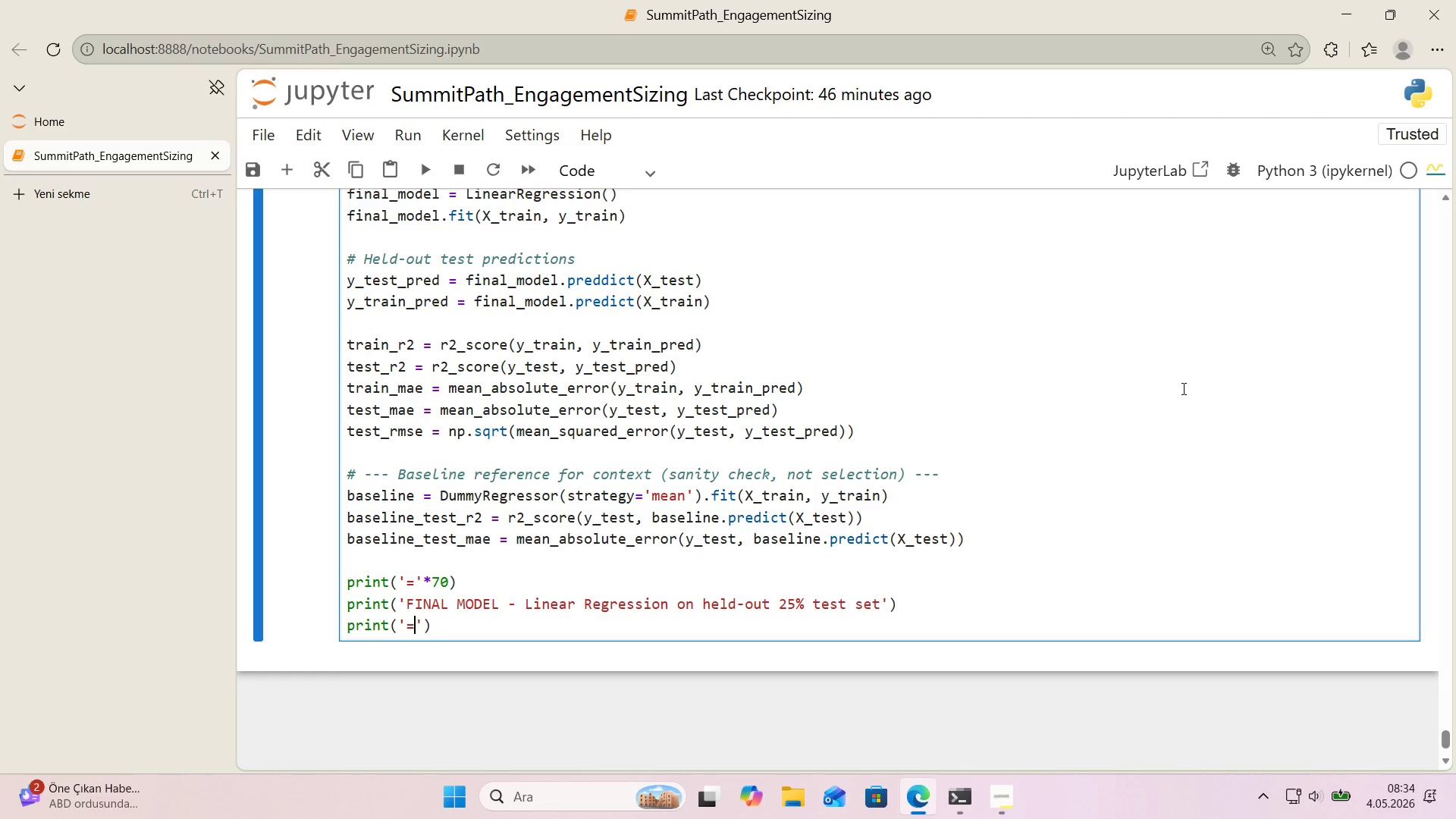 
key(ArrowRight)
 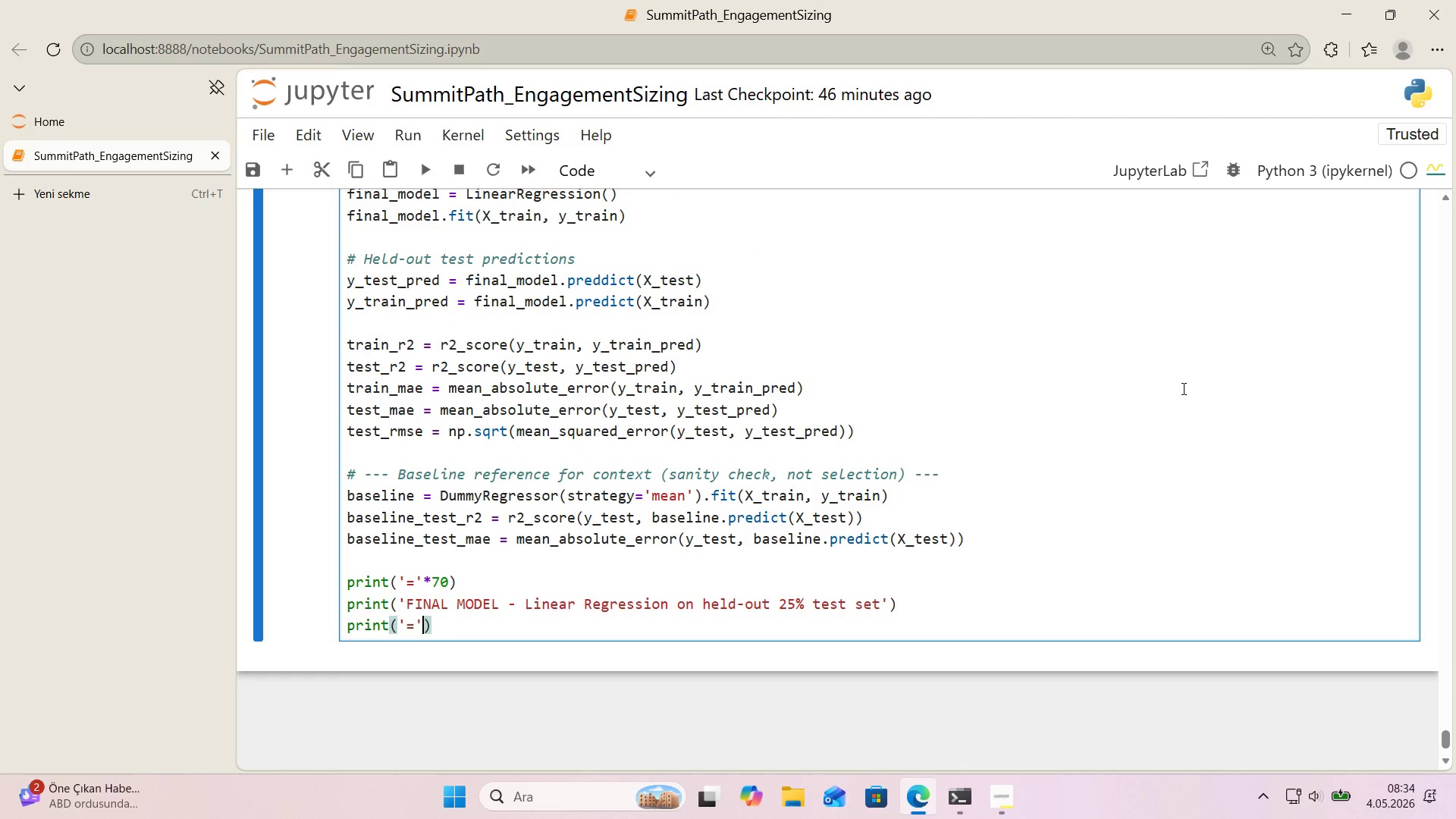 
key(ArrowLeft)
 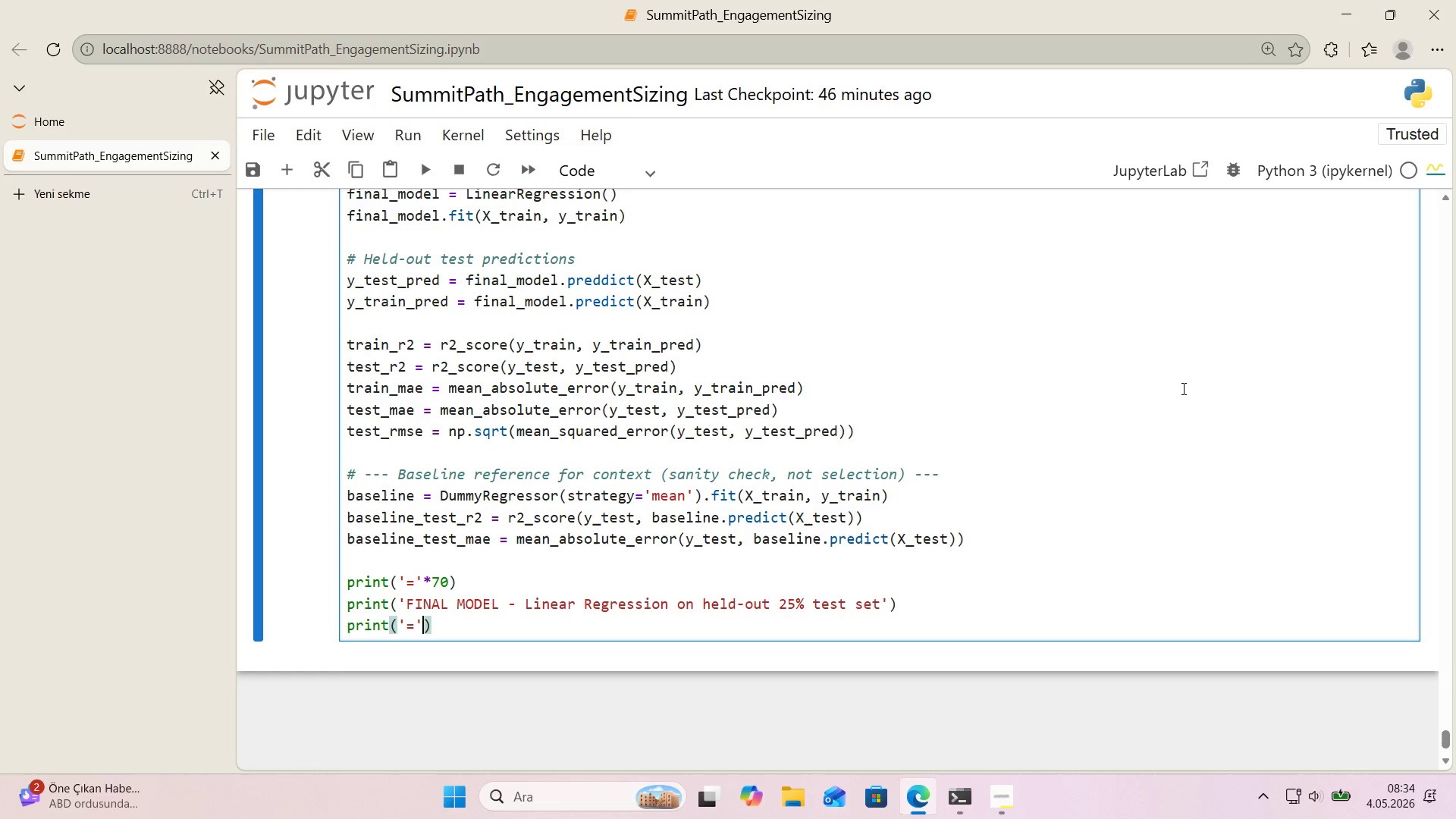 
key(ArrowRight)
 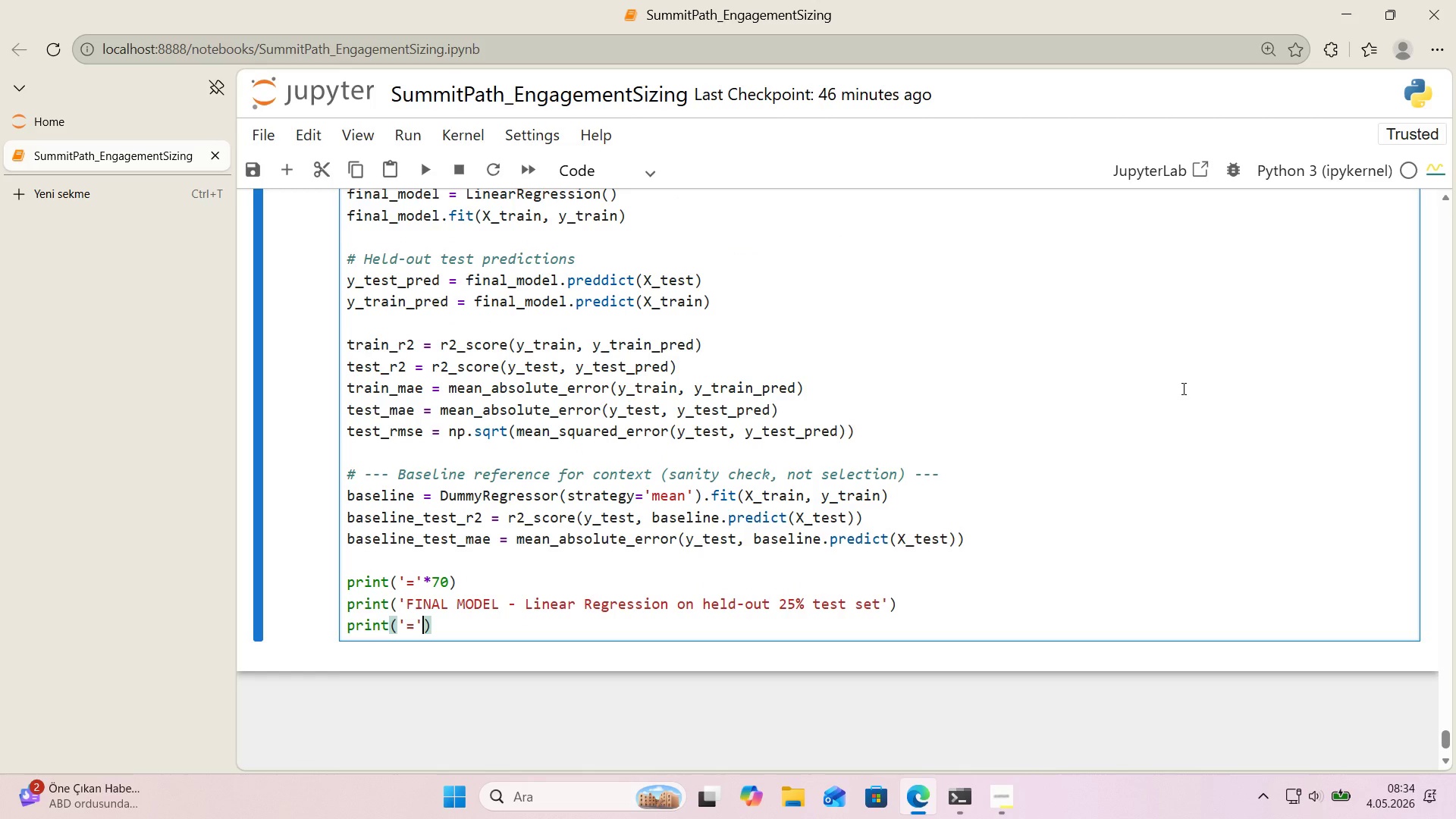 
key(NumpadMultiply)
 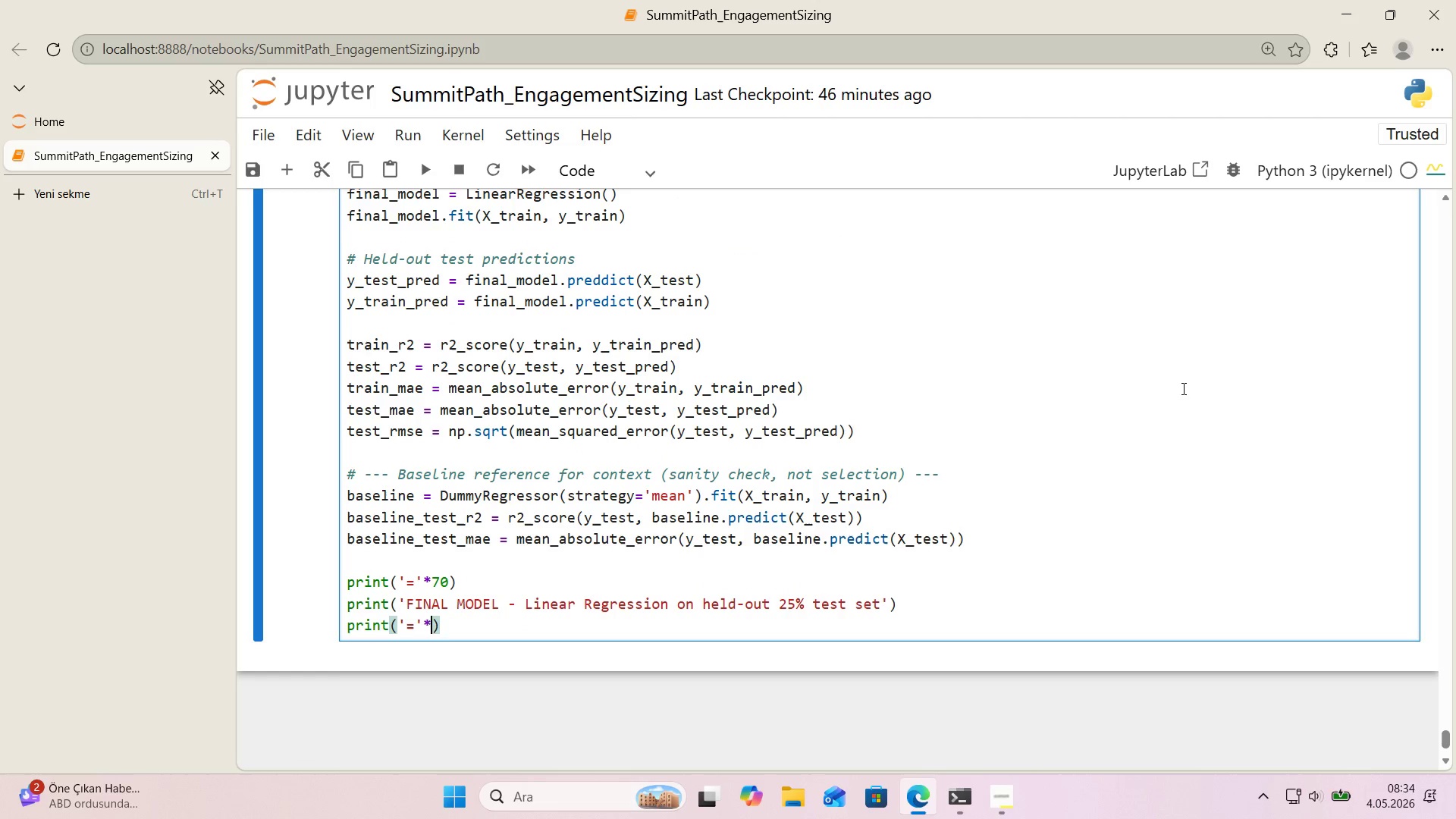 
key(Numpad7)
 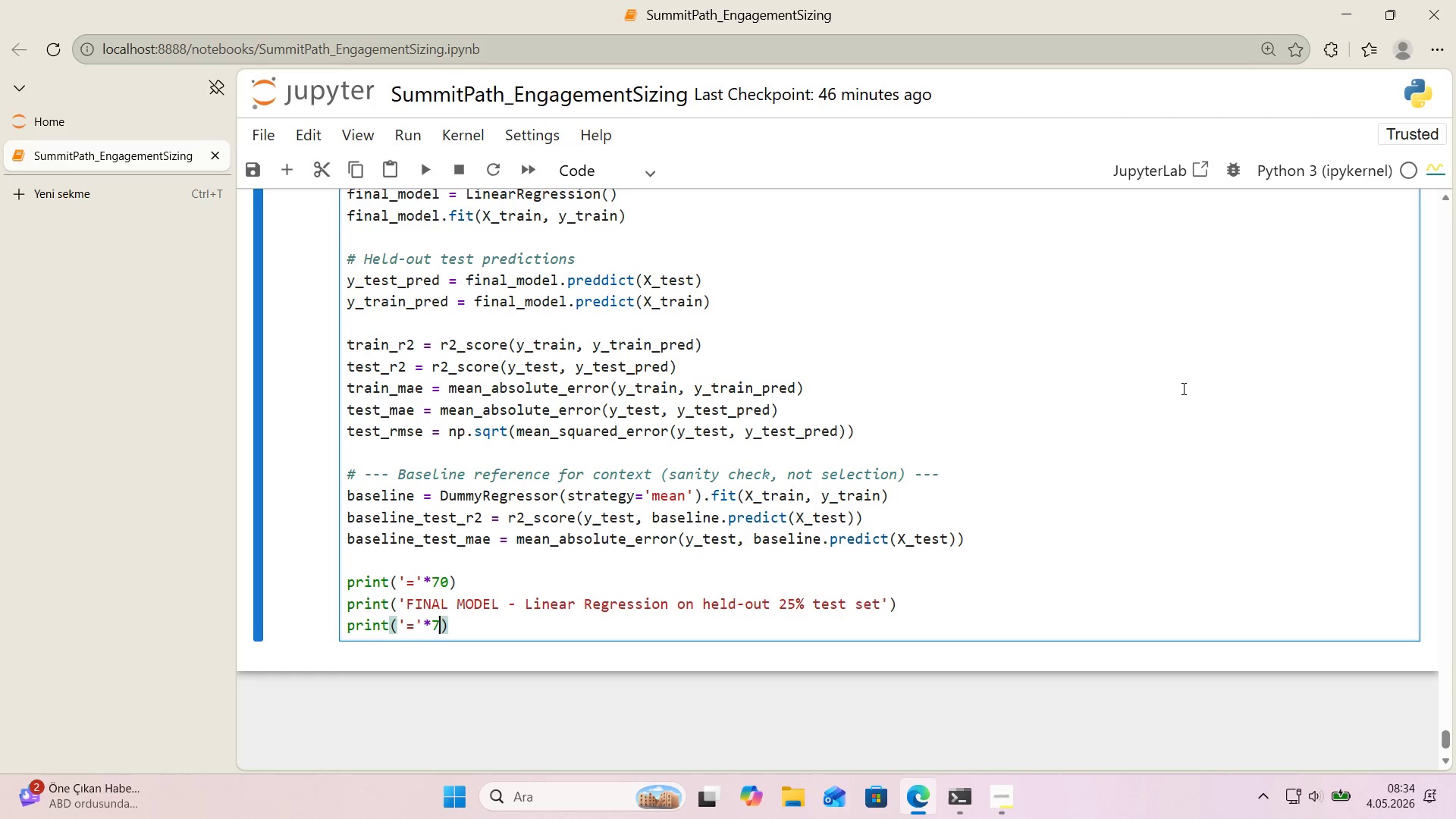 
key(Numpad0)
 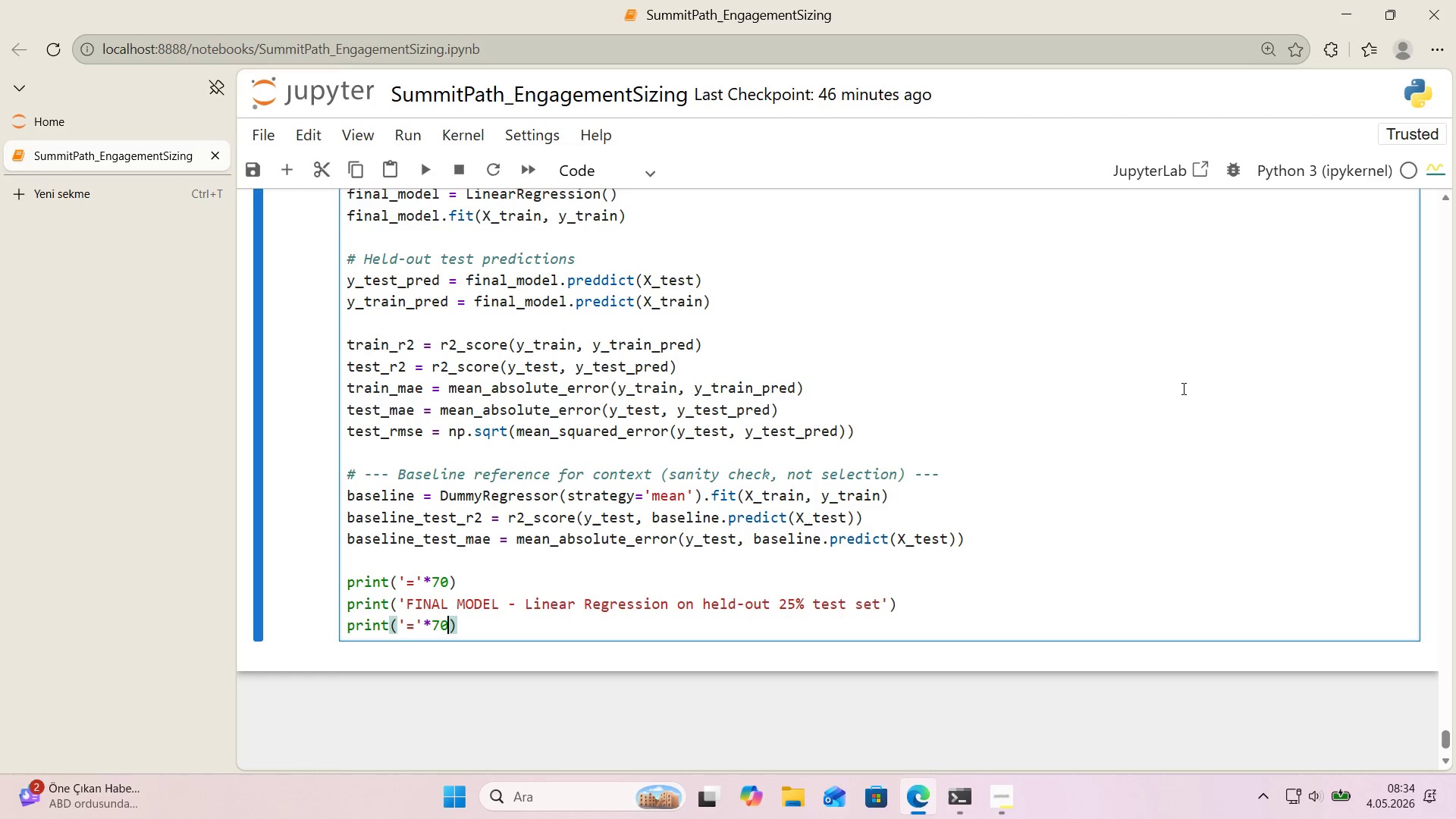 
key(ArrowRight)
 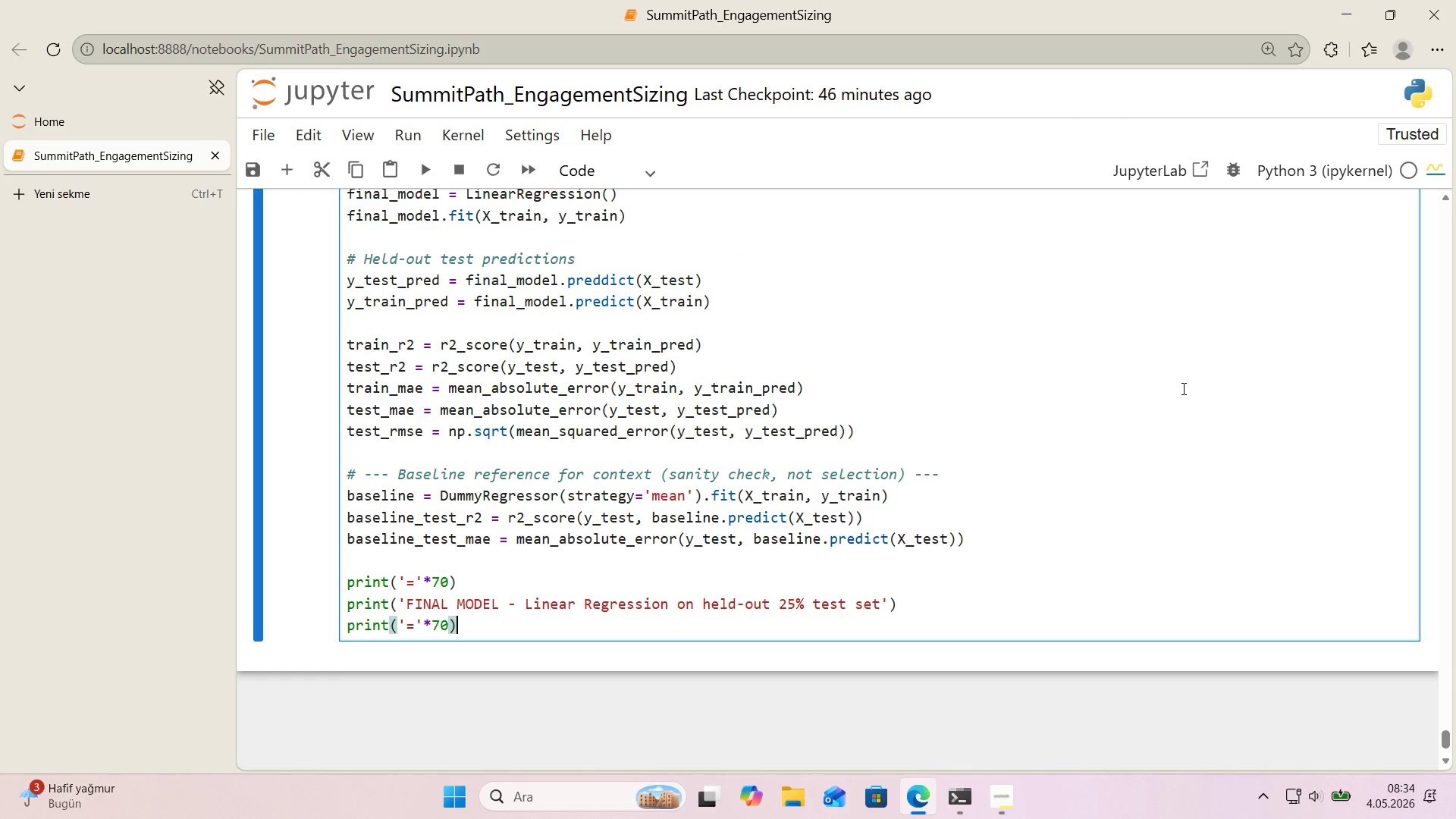 
key(Enter)
 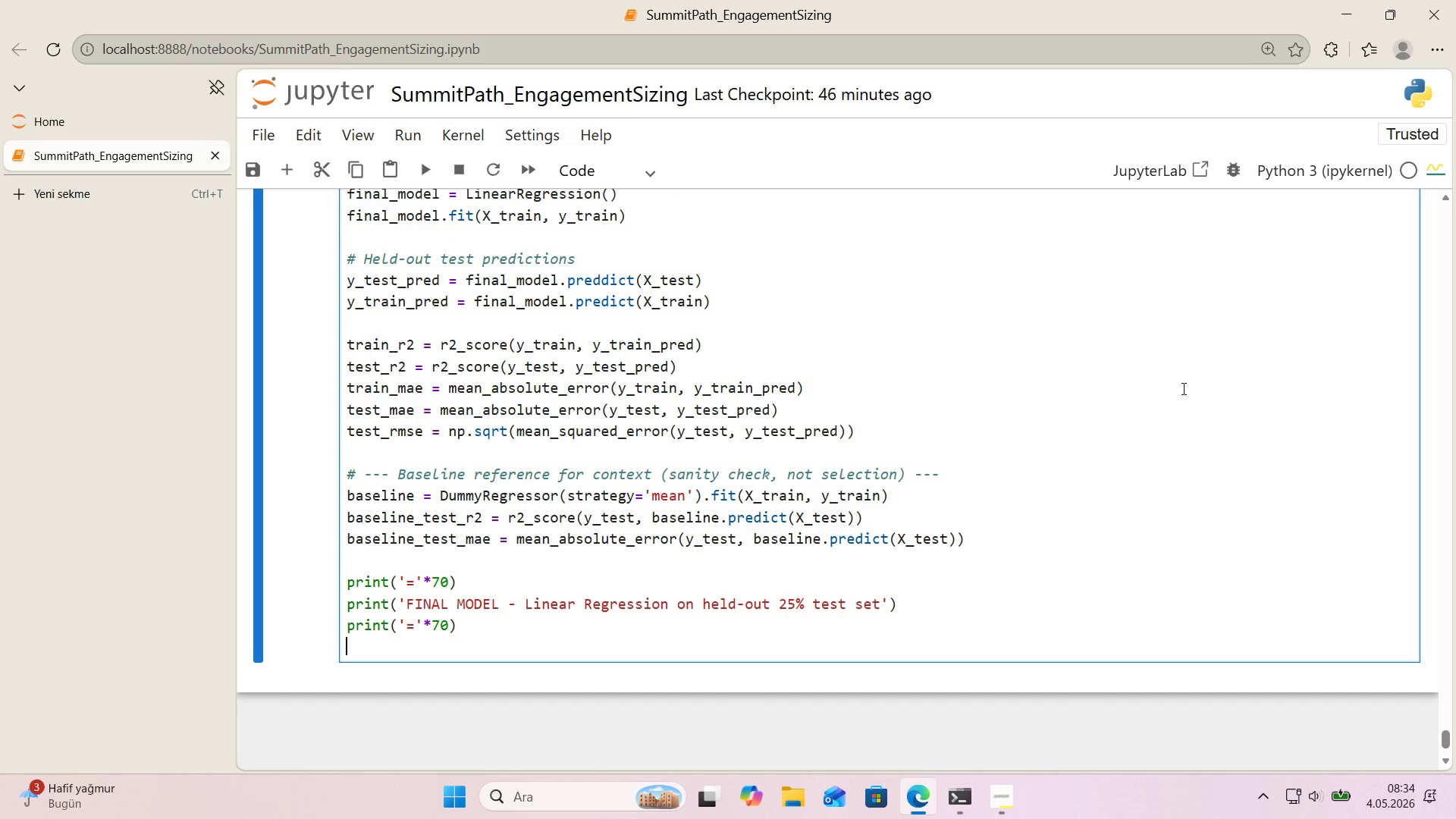 
type(pr'nt*()
 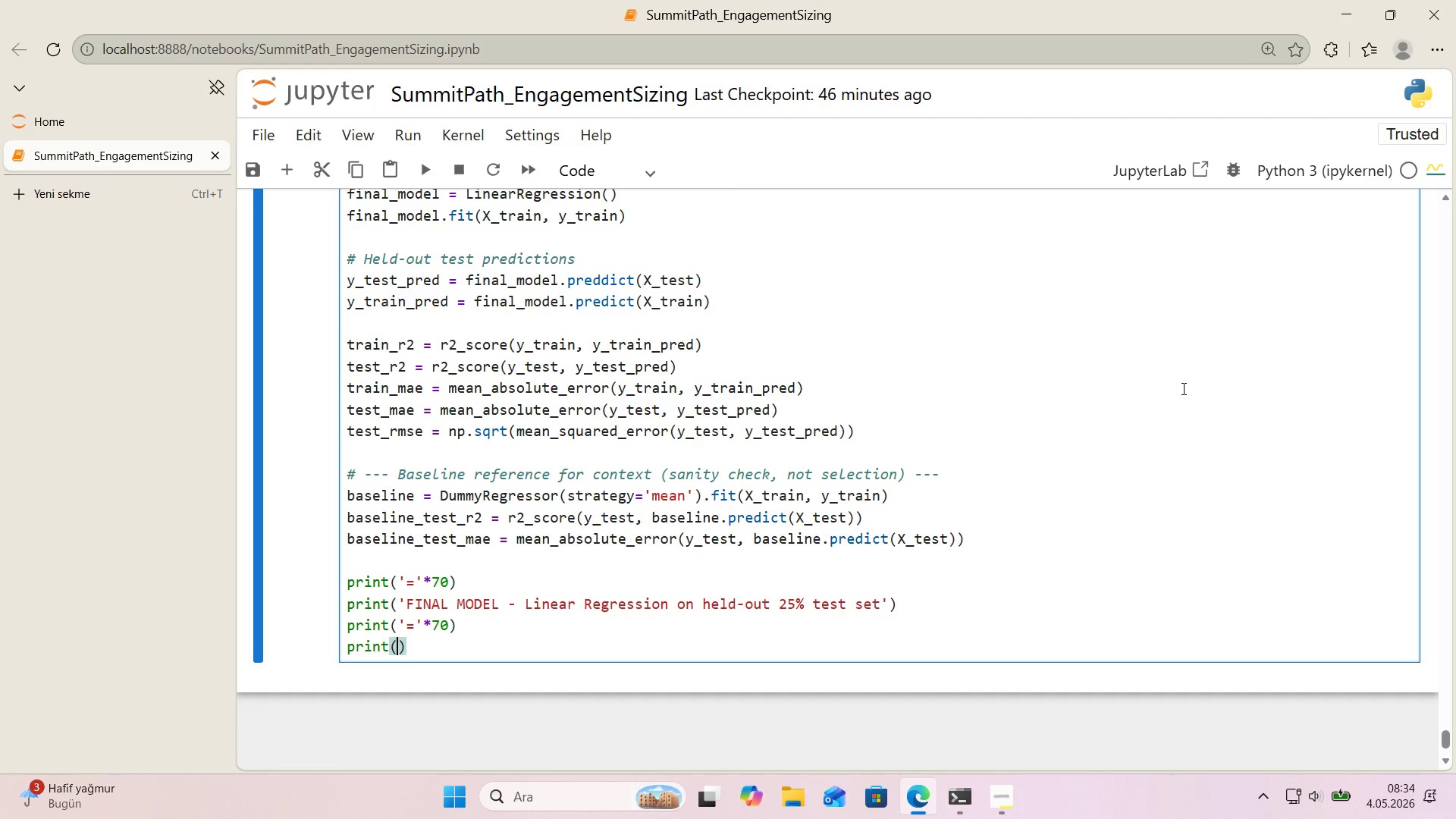 
 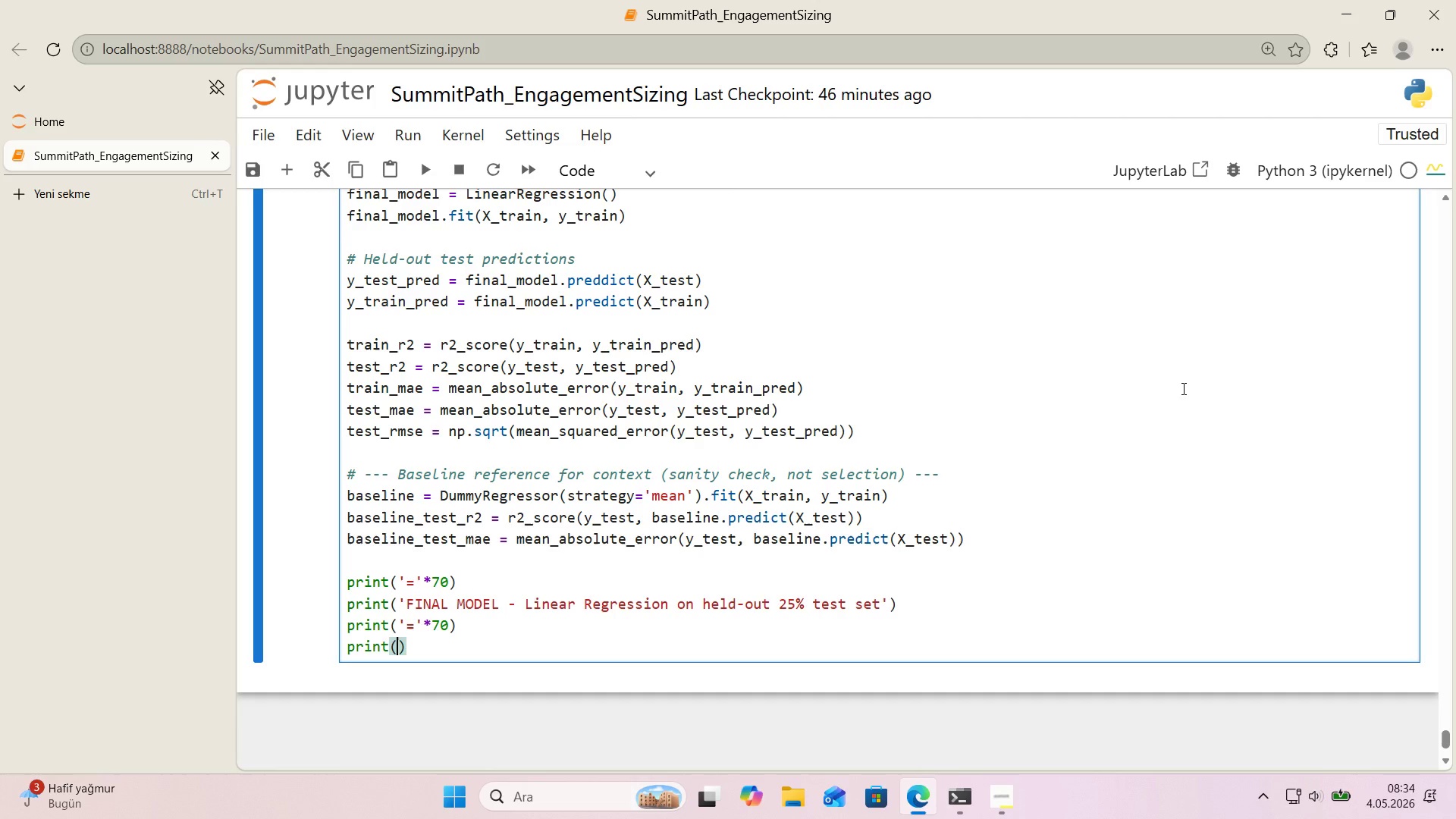 
key(ArrowLeft)
 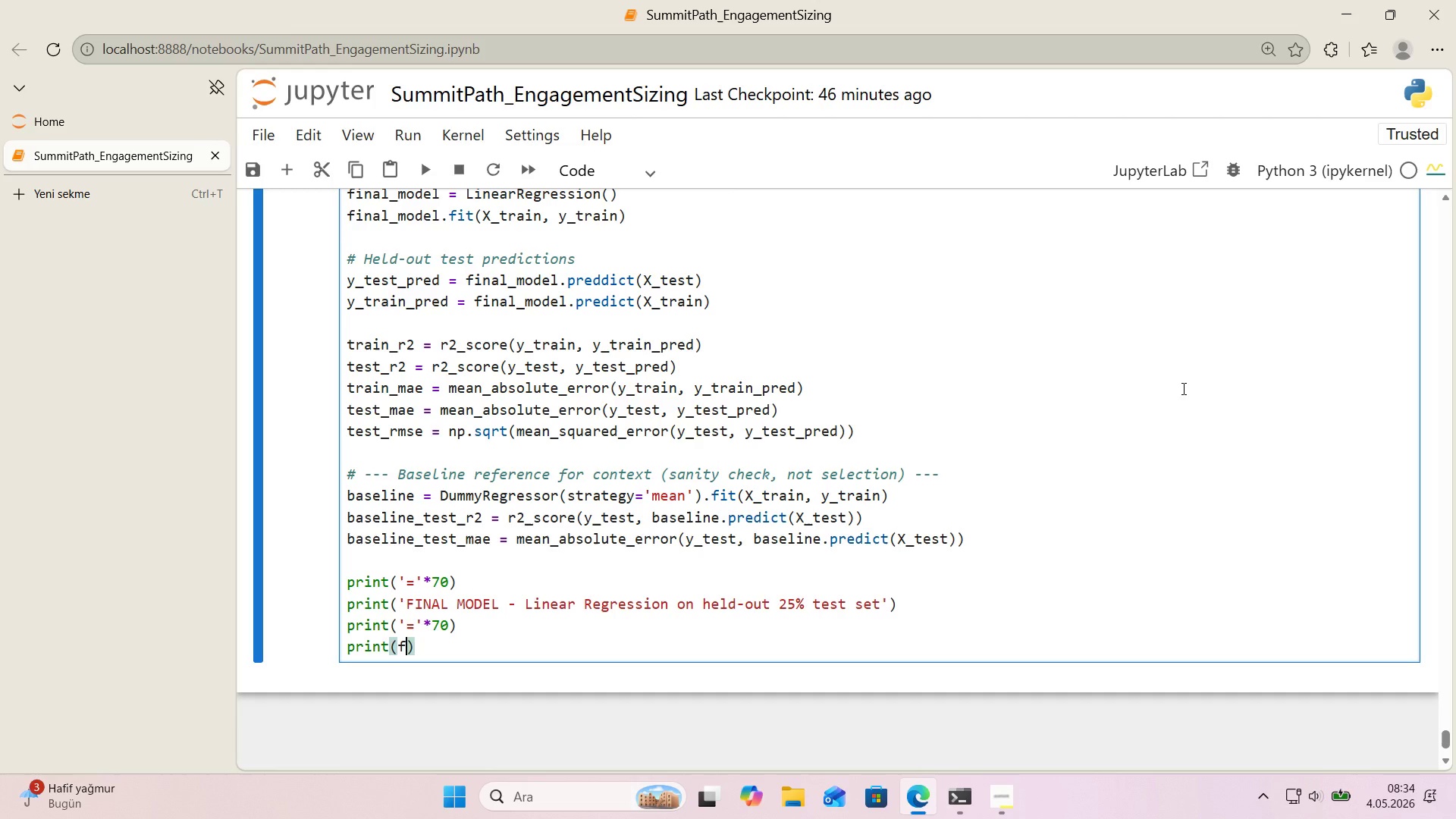 
type(f@@)
 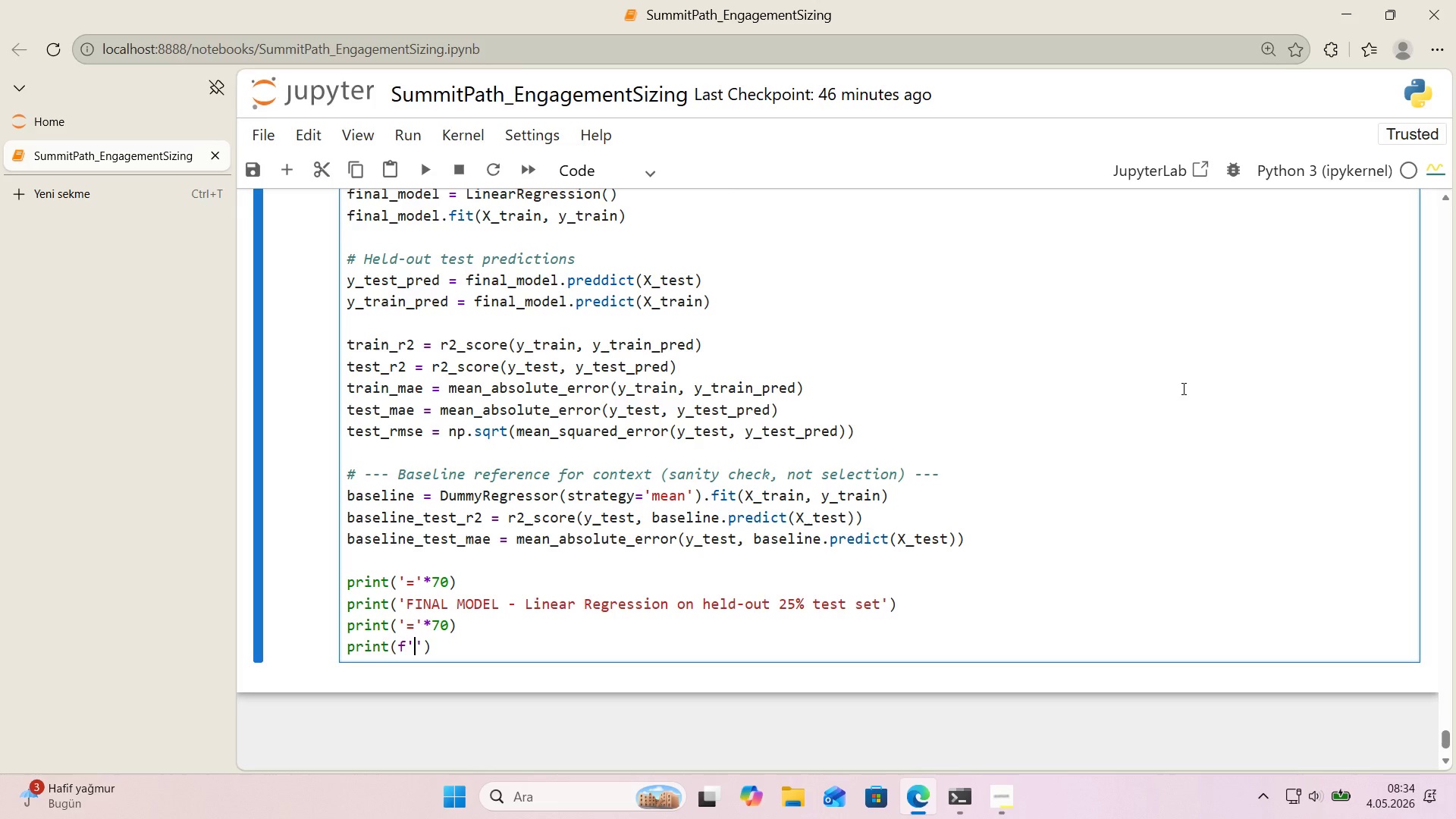 
 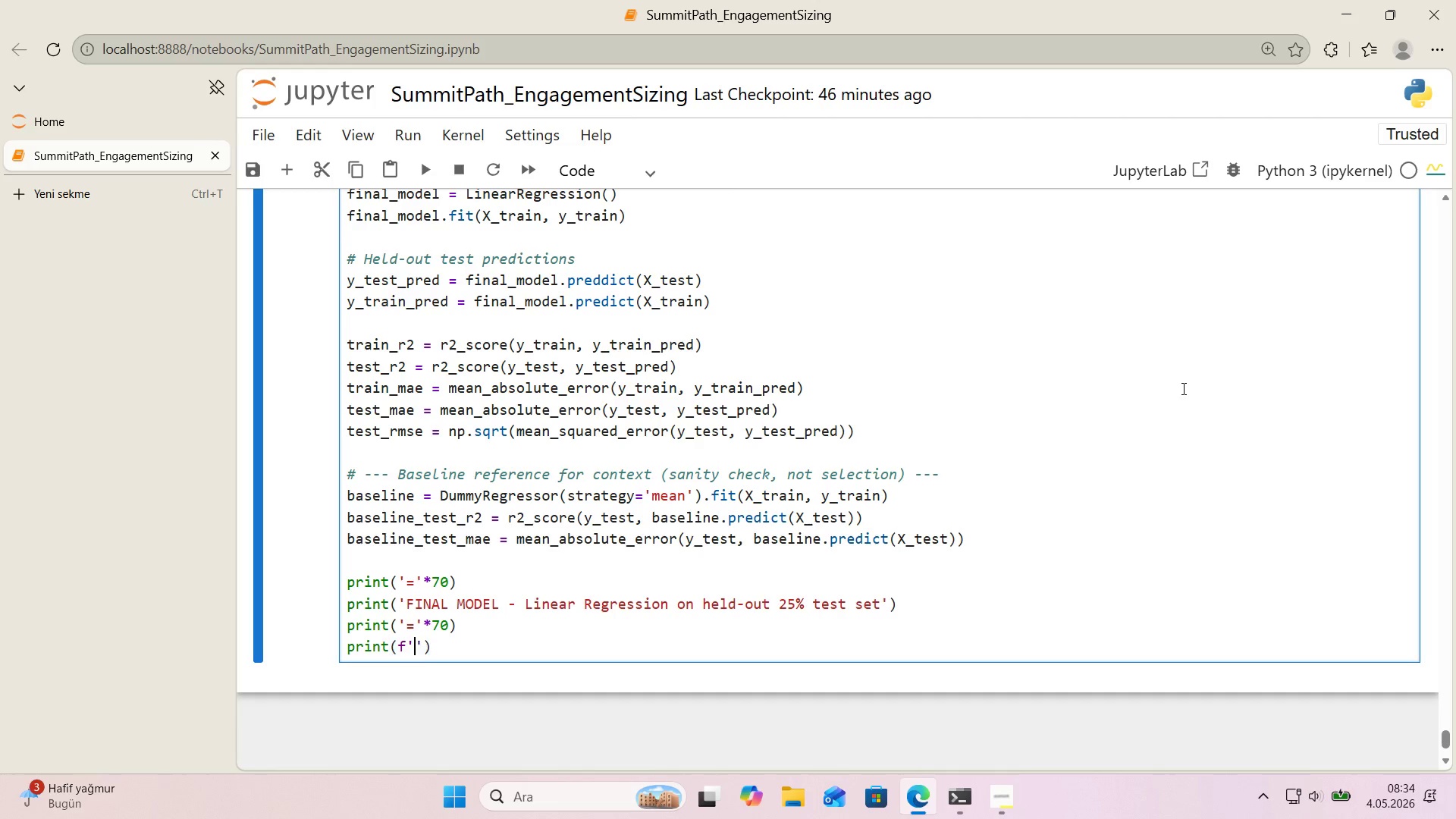 
key(ArrowLeft)
 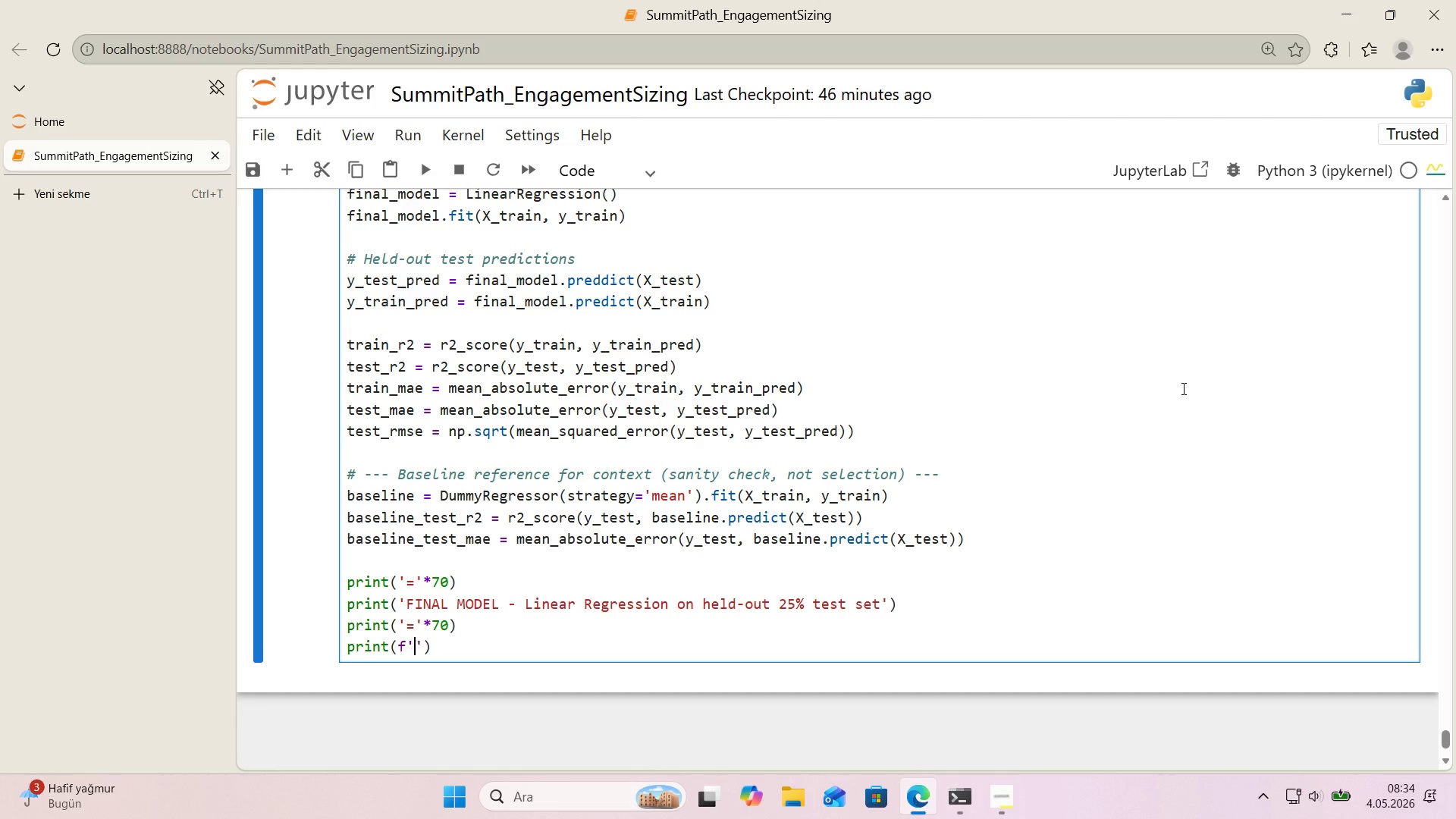 
type(tRA')
key(Backspace)
key(Backspace)
key(Backspace)
key(Backspace)
type(Tra'n )
 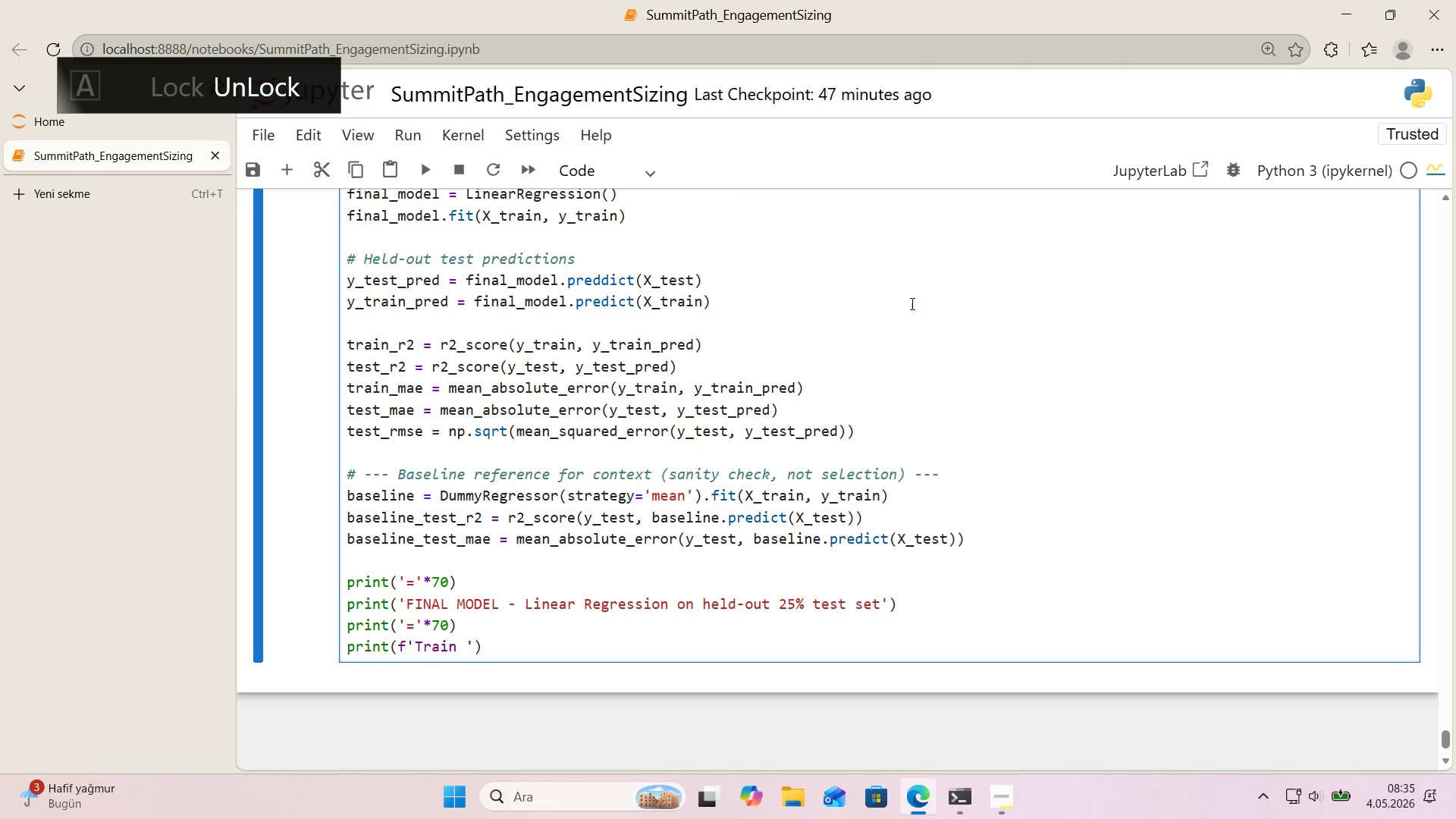 
scroll: coordinate [717, 338], scroll_direction: up, amount: 8.0
 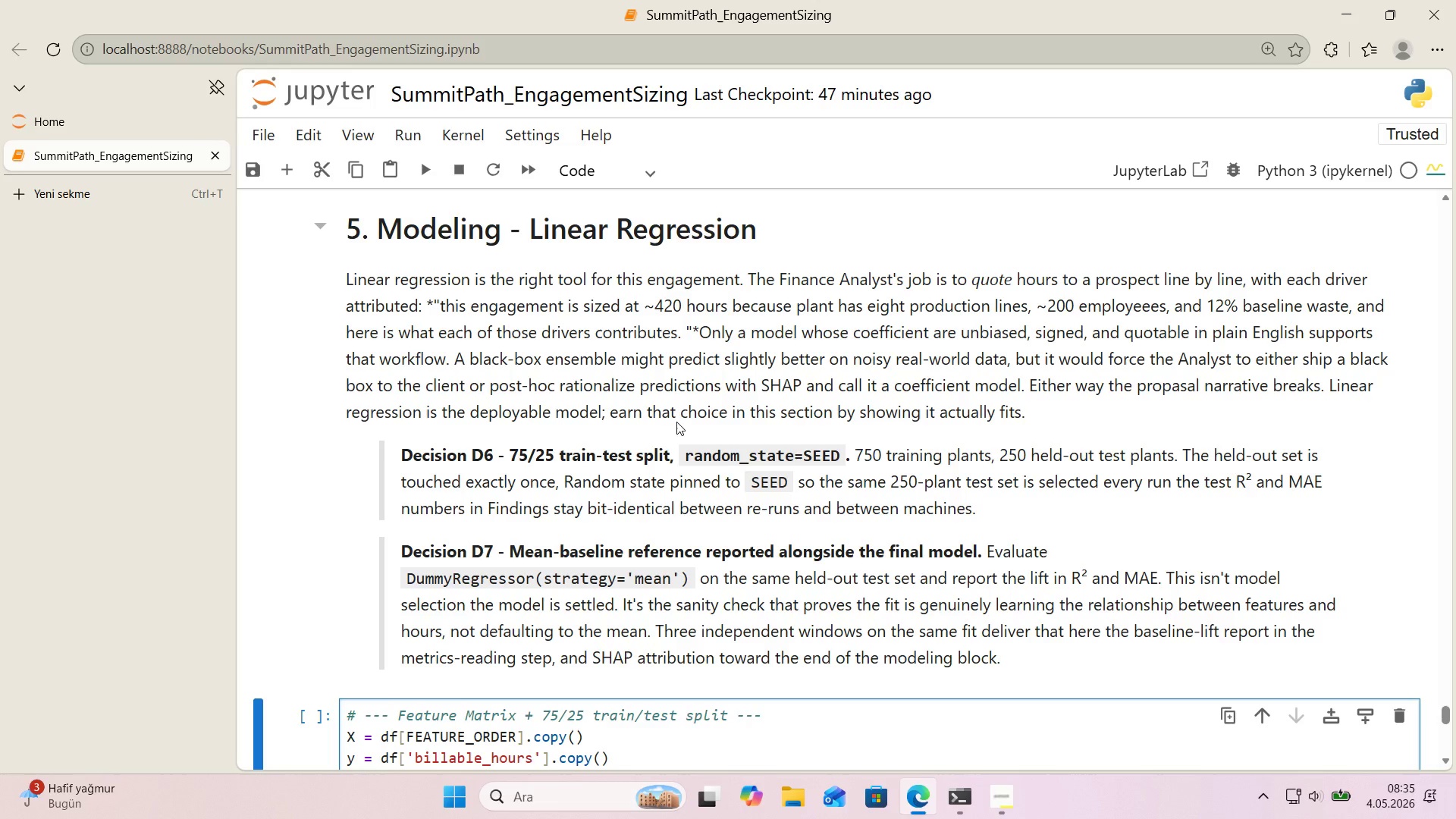 
left_click_drag(start_coordinate=[1073, 575], to_coordinate=[1084, 576])
 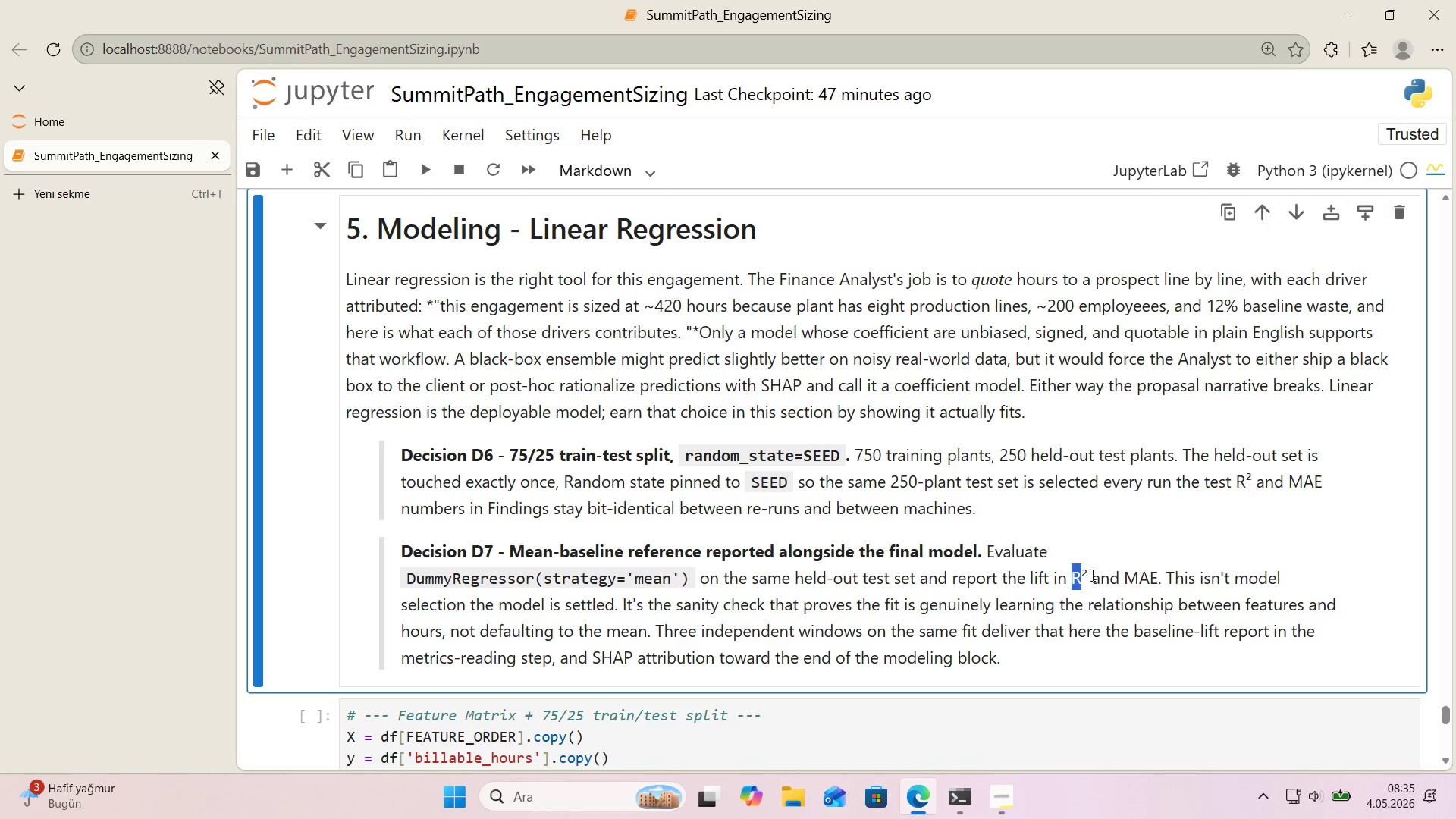 
key(Control+ControlLeft)
 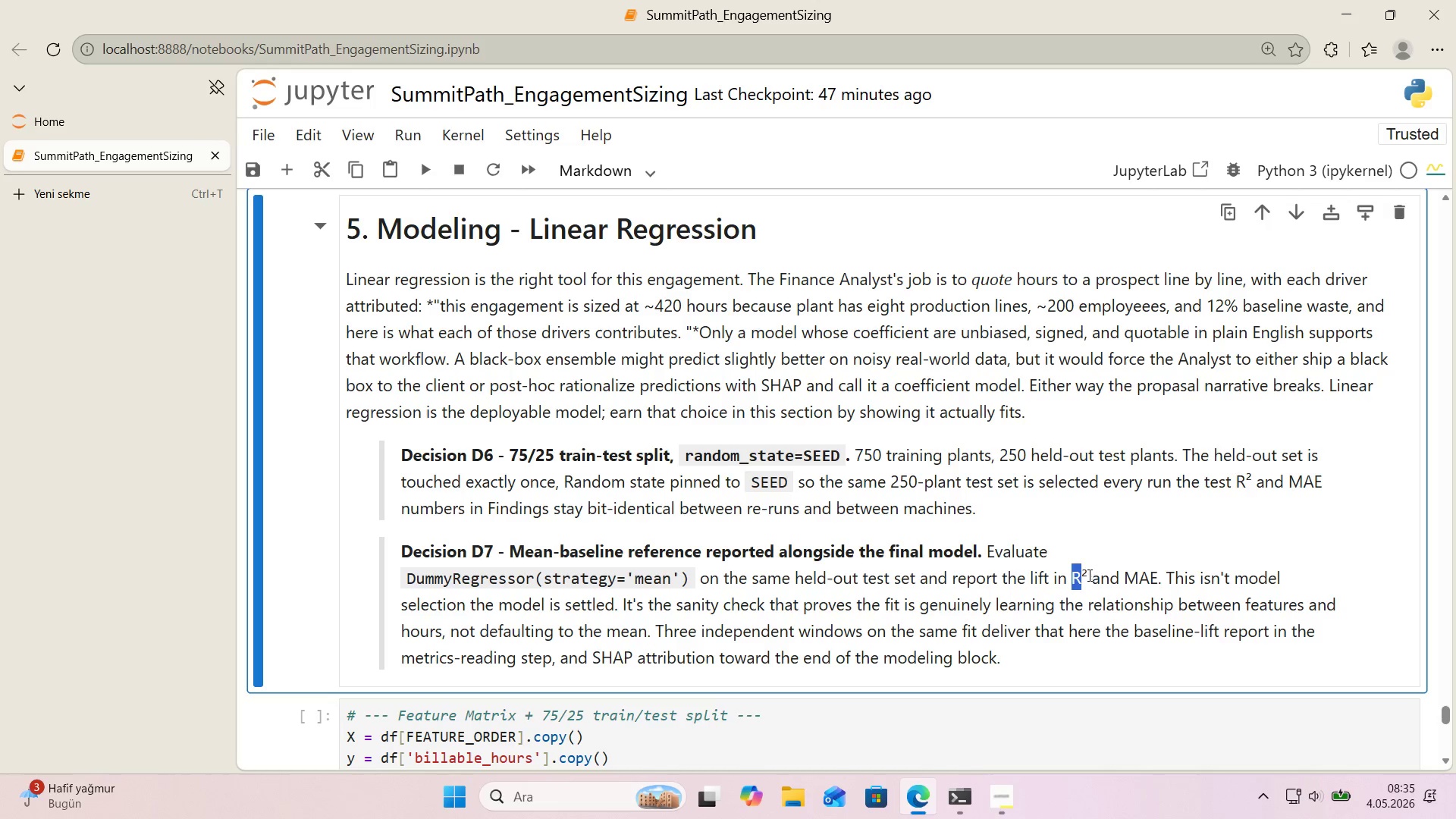 
left_click([1088, 575])
 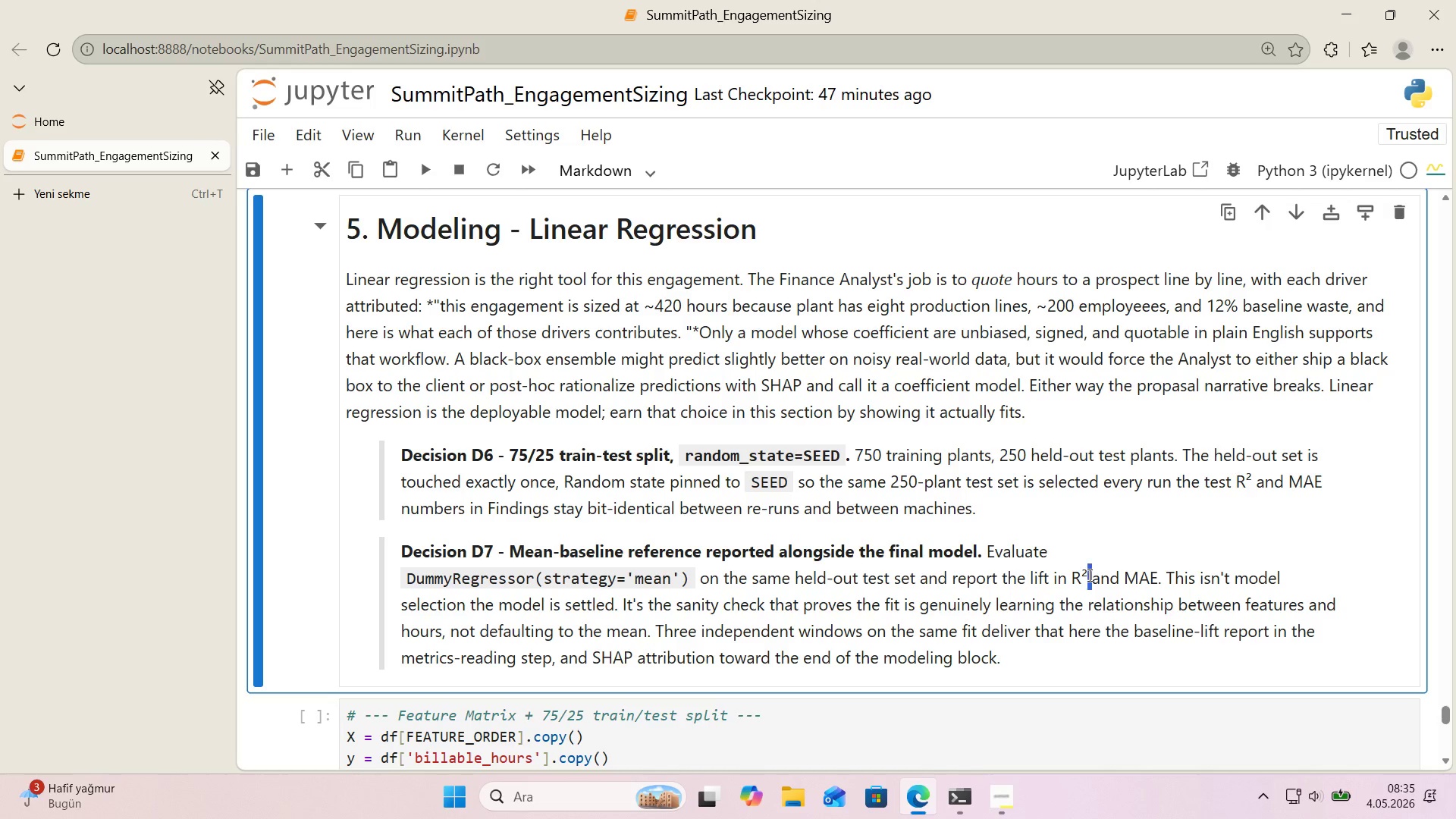 
left_click_drag(start_coordinate=[1088, 575], to_coordinate=[1079, 579])
 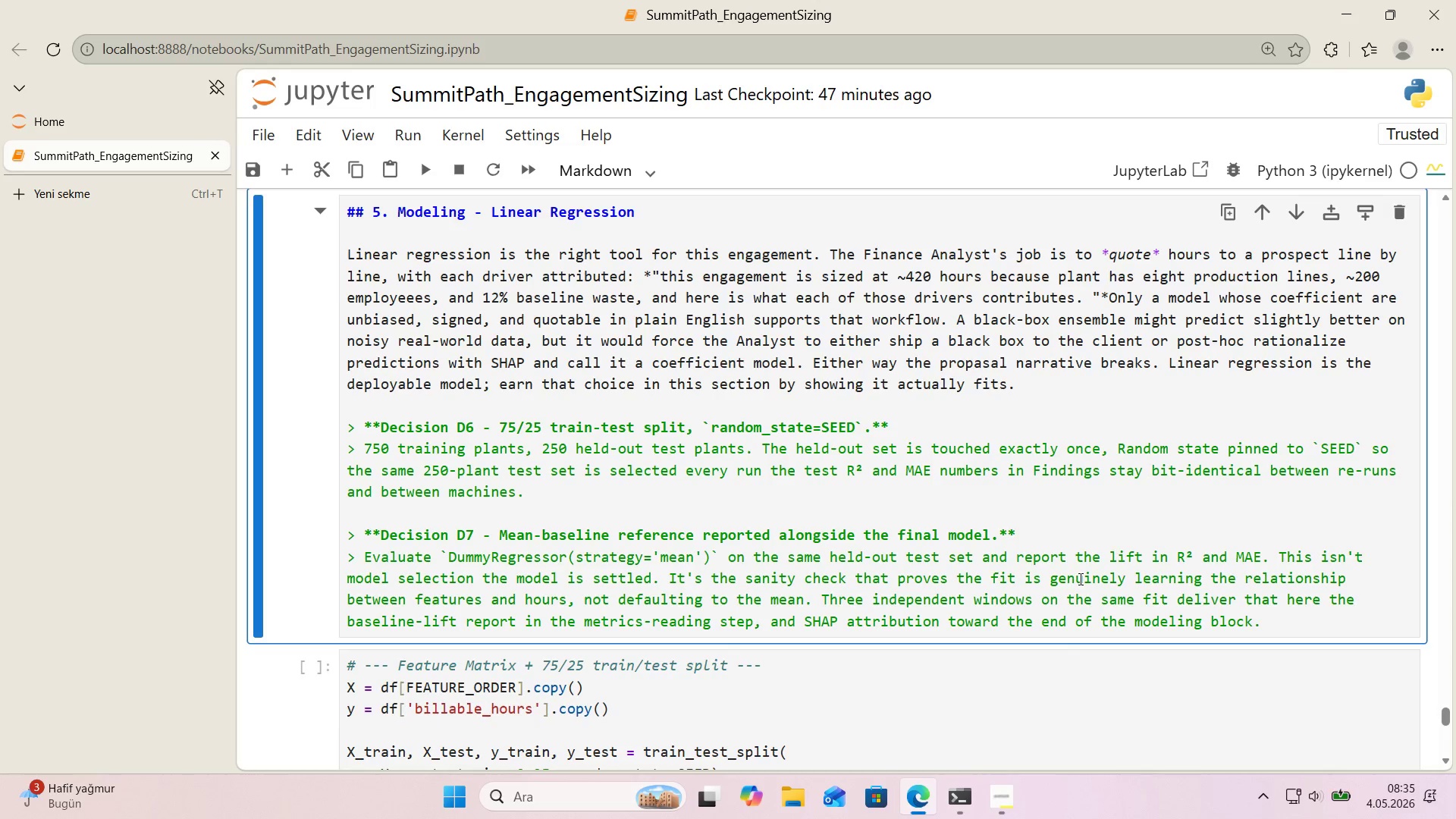 
left_click([1079, 579])
 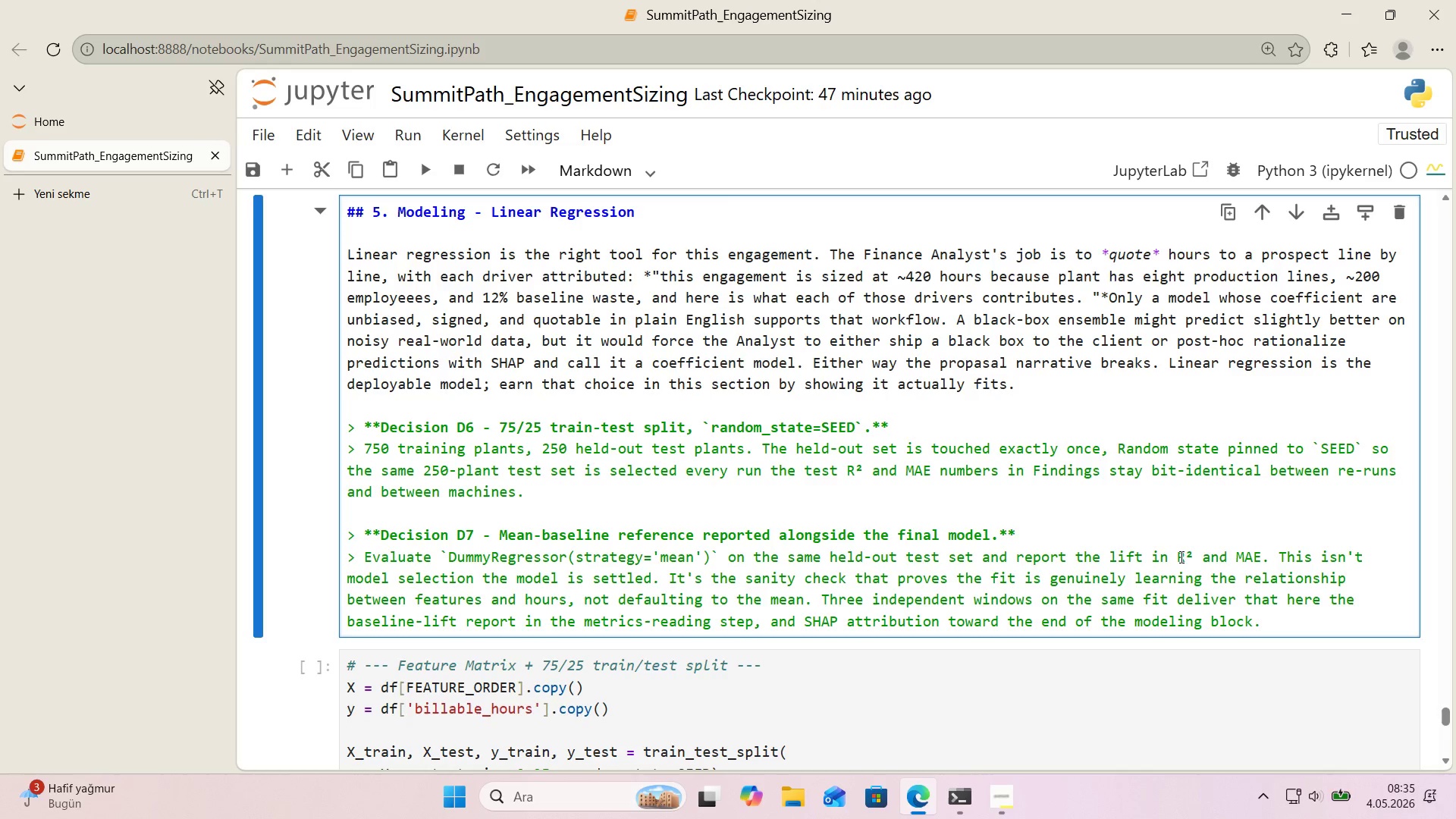 
left_click_drag(start_coordinate=[1177, 557], to_coordinate=[1191, 555])
 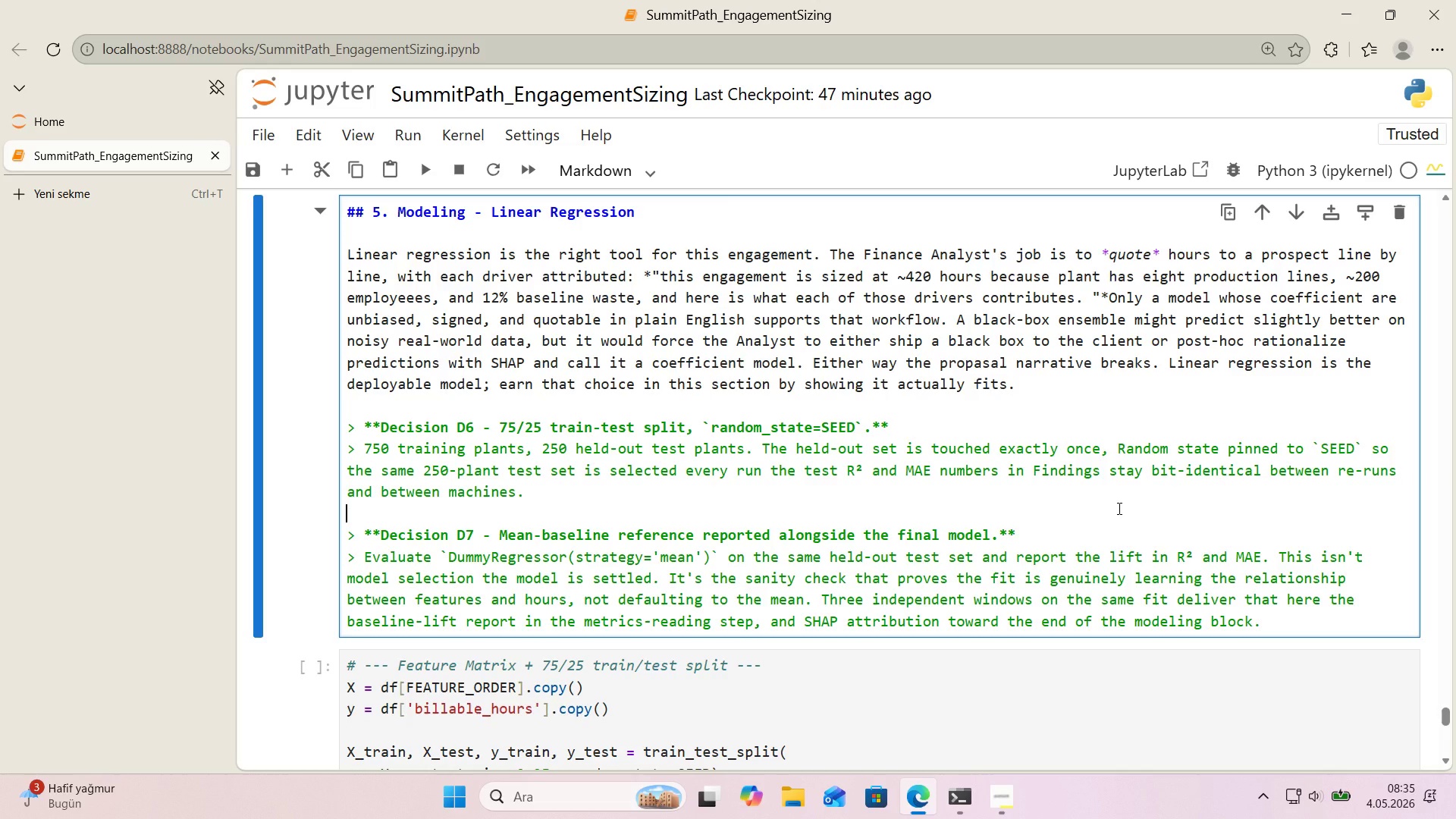 
key(Control+ControlLeft)
 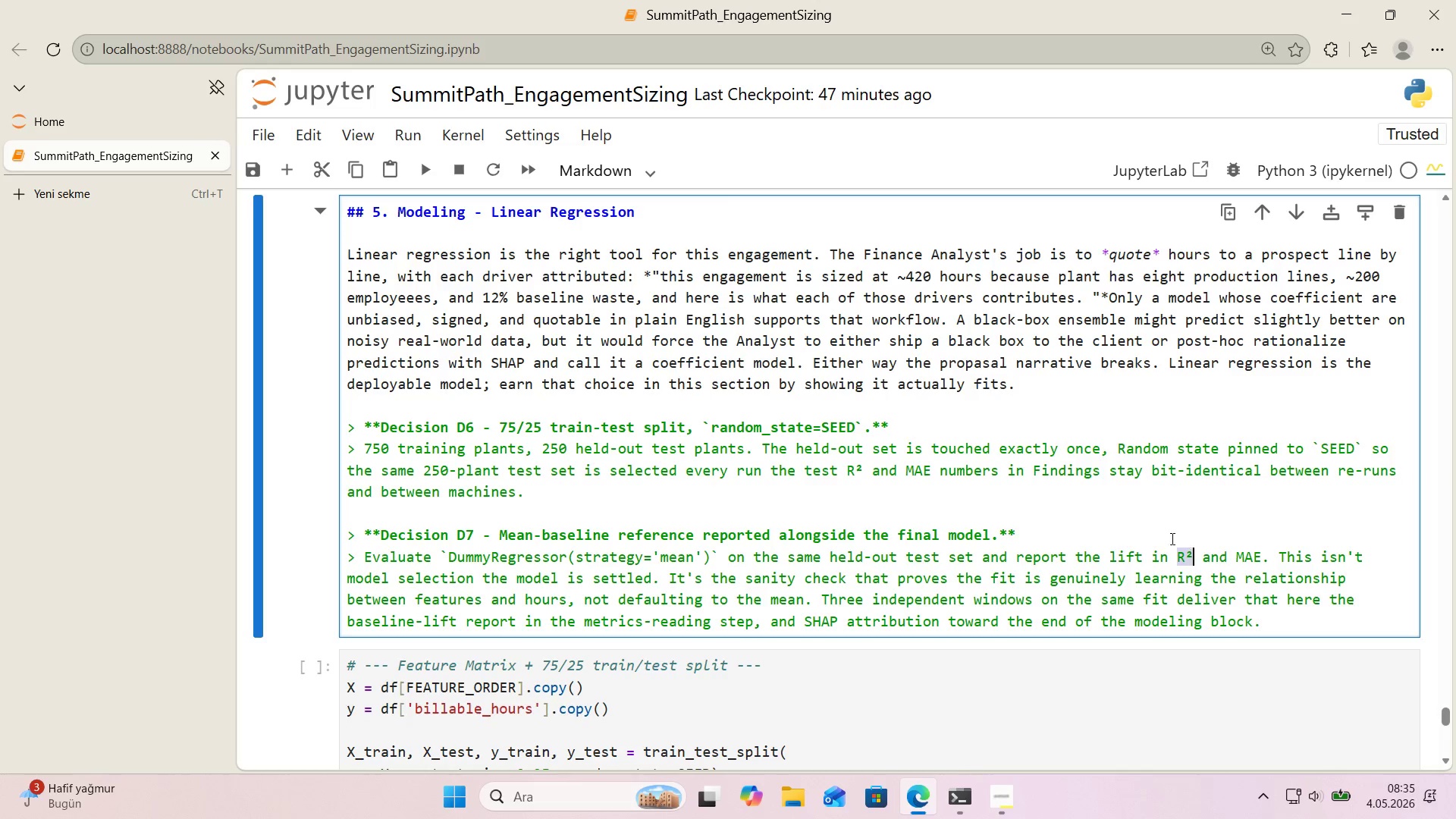 
key(Control+C)
 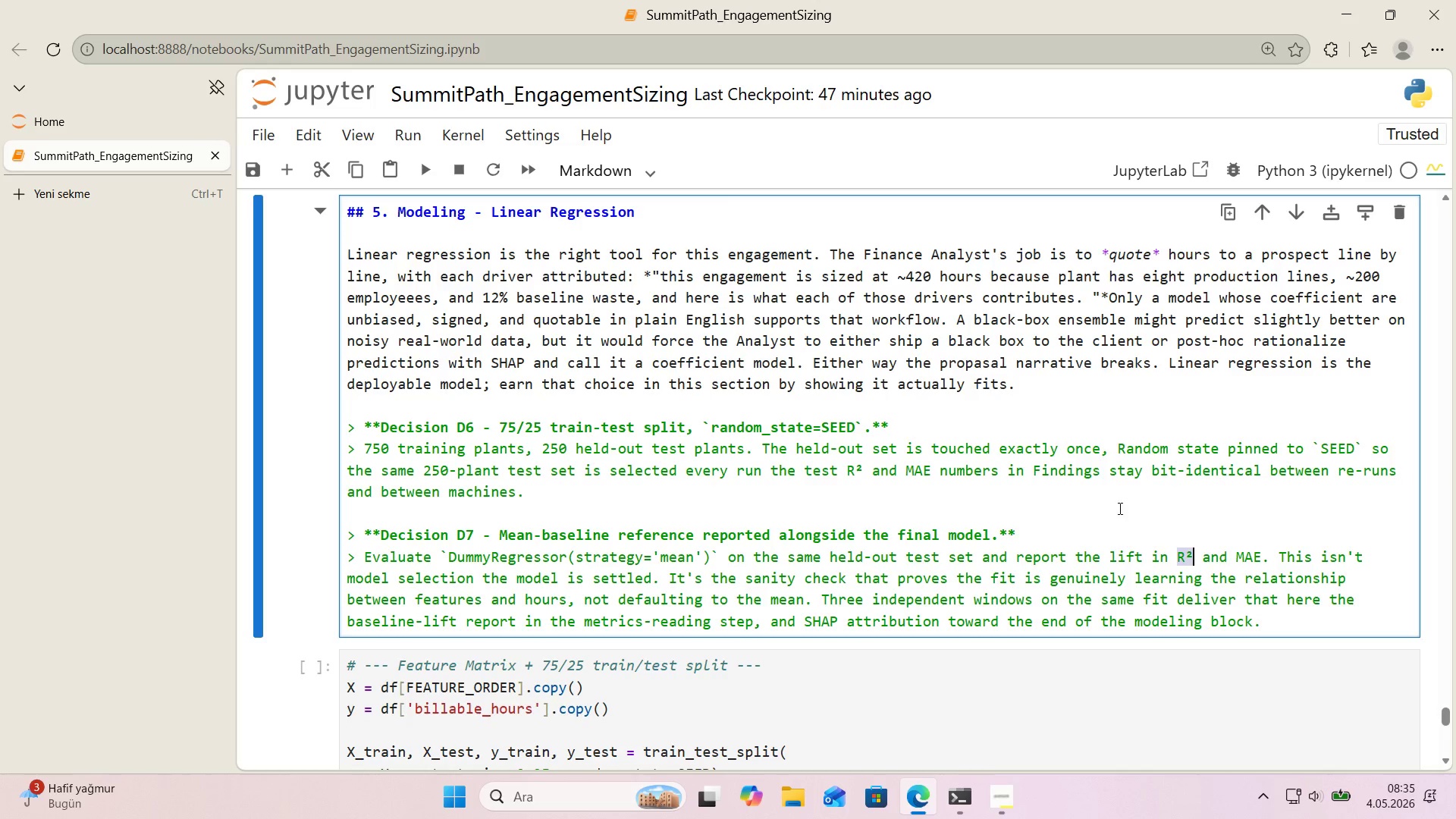 
left_click([1119, 508])
 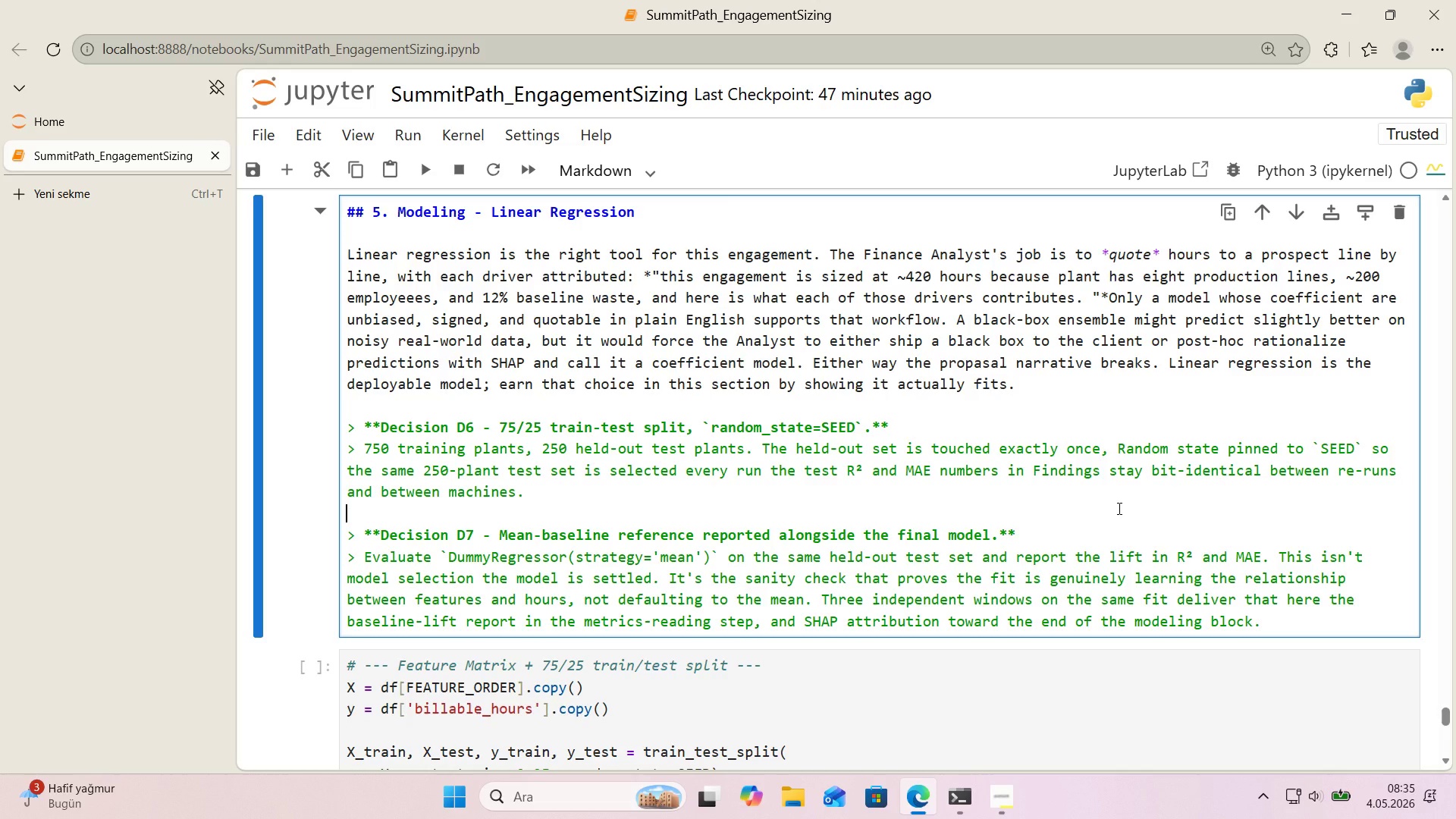 
key(Shift+Enter)
 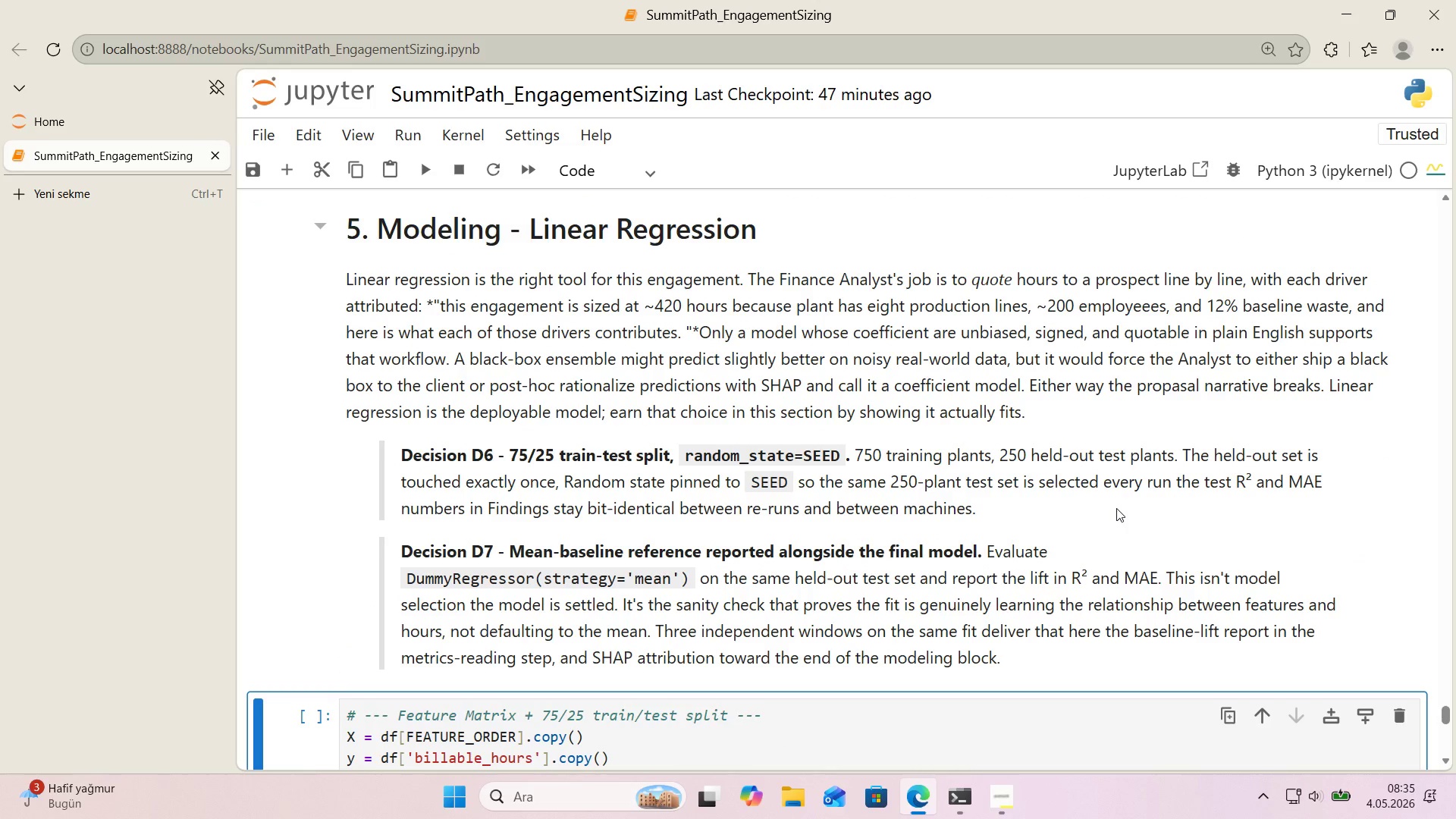 
scroll: coordinate [503, 563], scroll_direction: down, amount: 9.0
 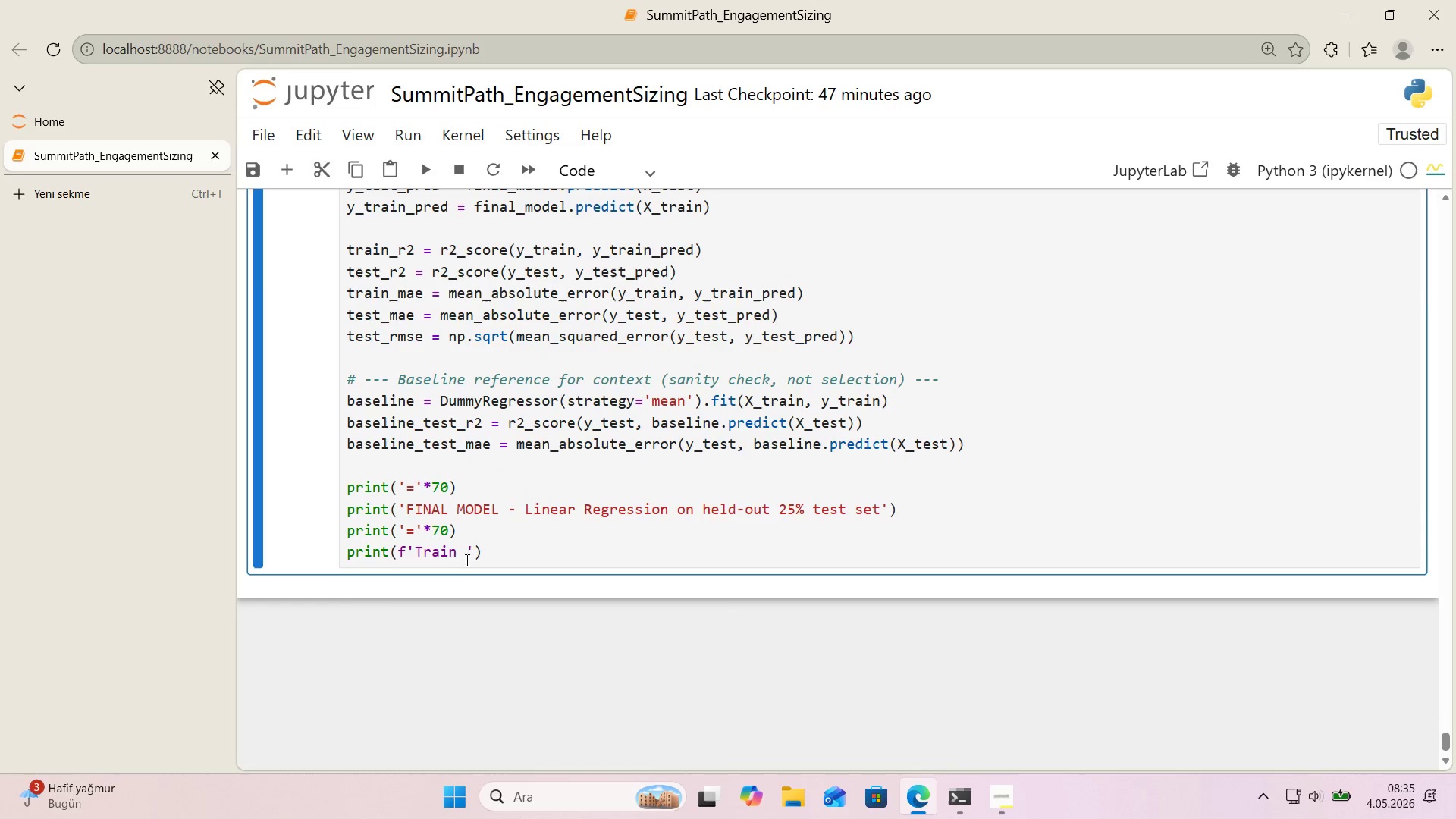 
left_click([466, 552])
 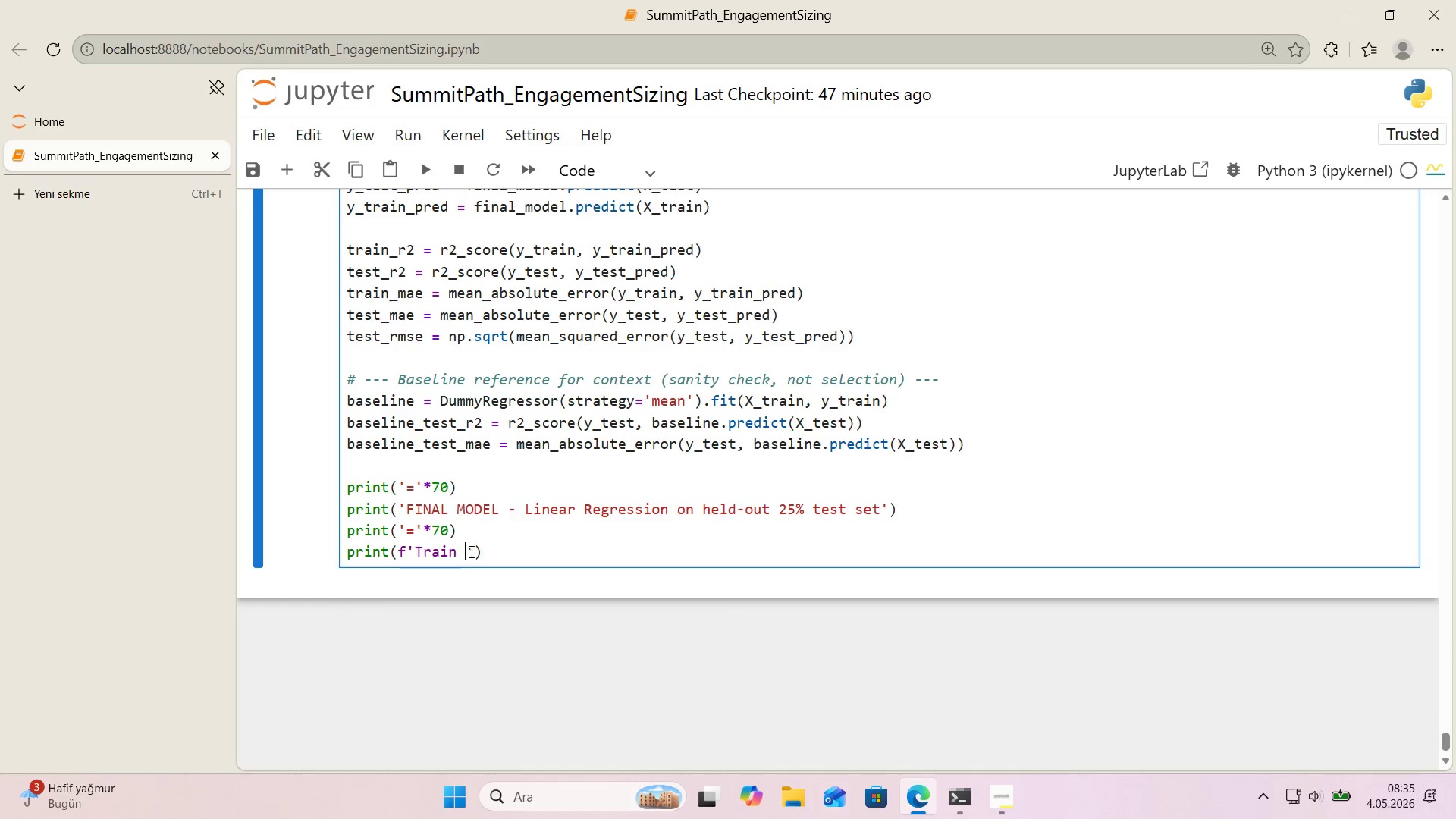 
key(Control+ControlLeft)
 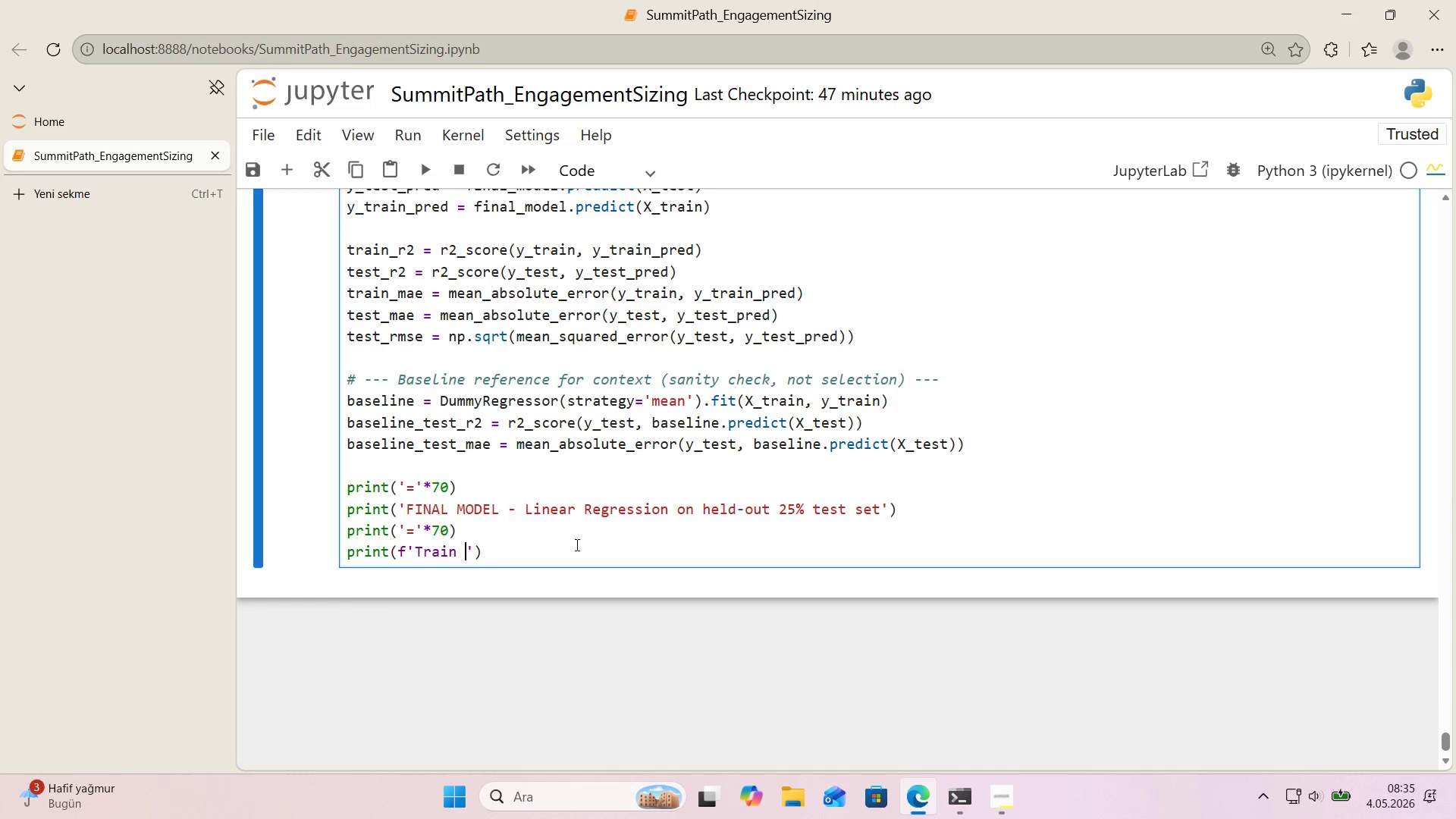 
key(Control+V)
 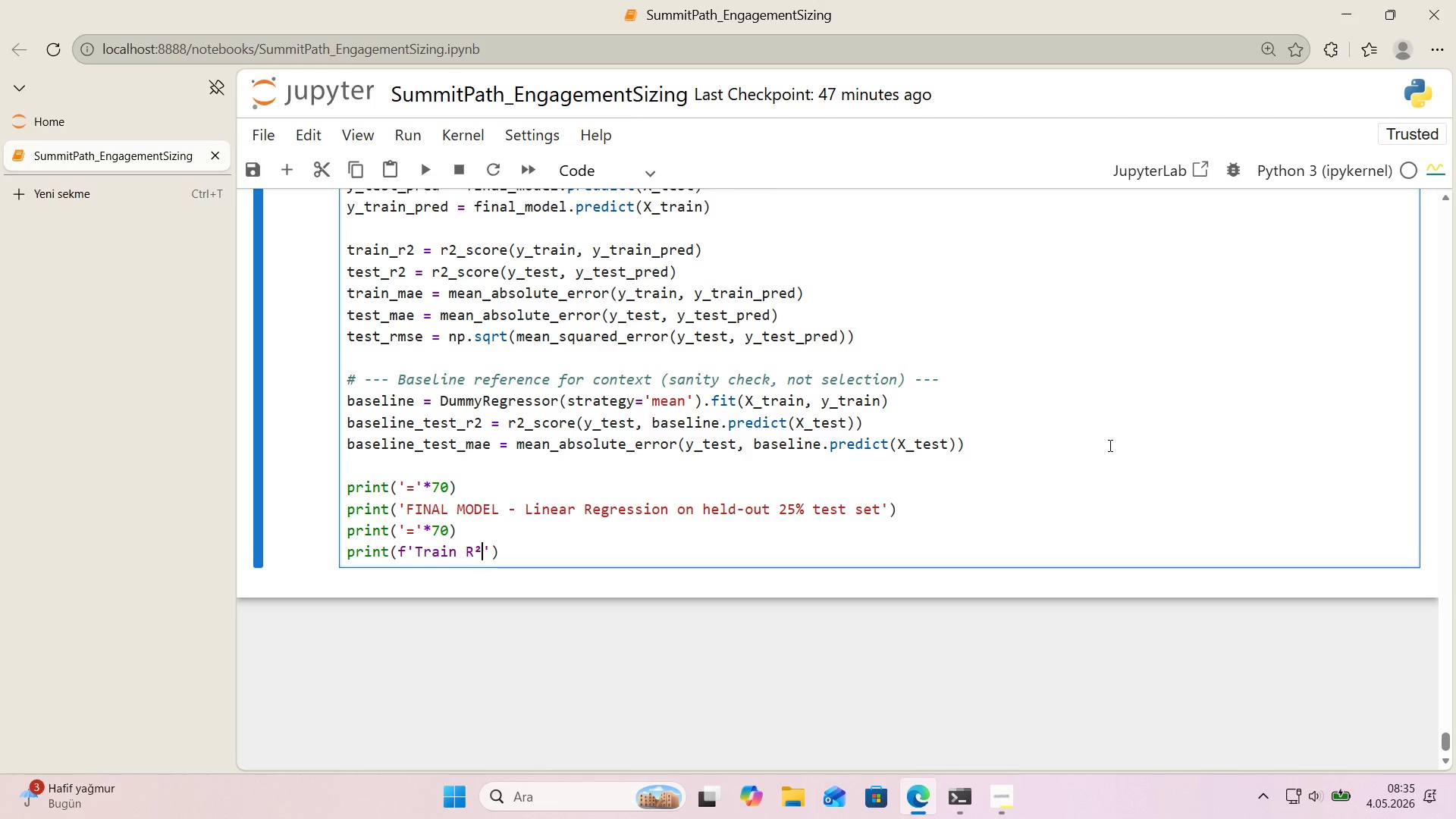 
key(Shift+ShiftRight)
 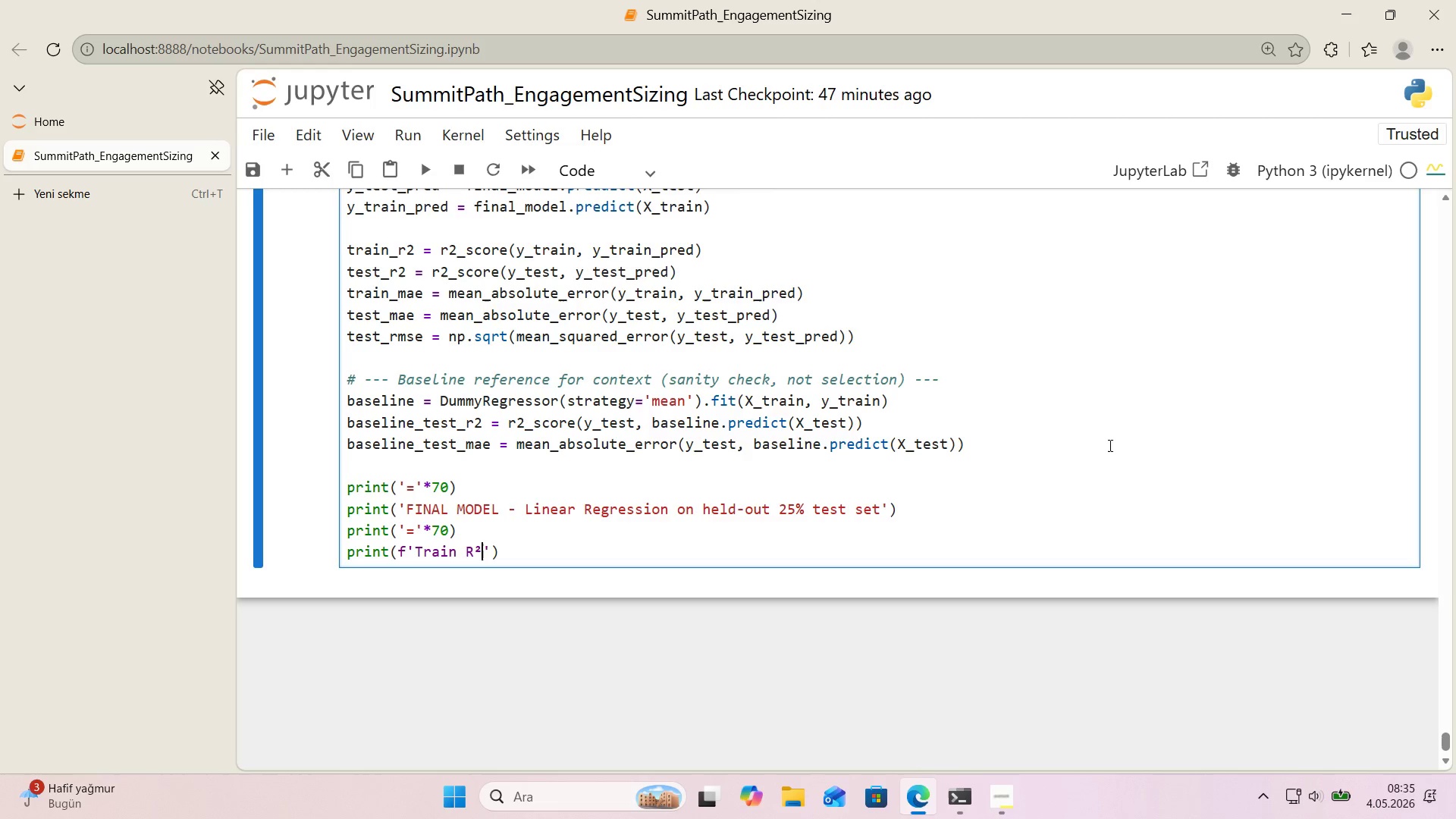 
key(Shift+Period)
 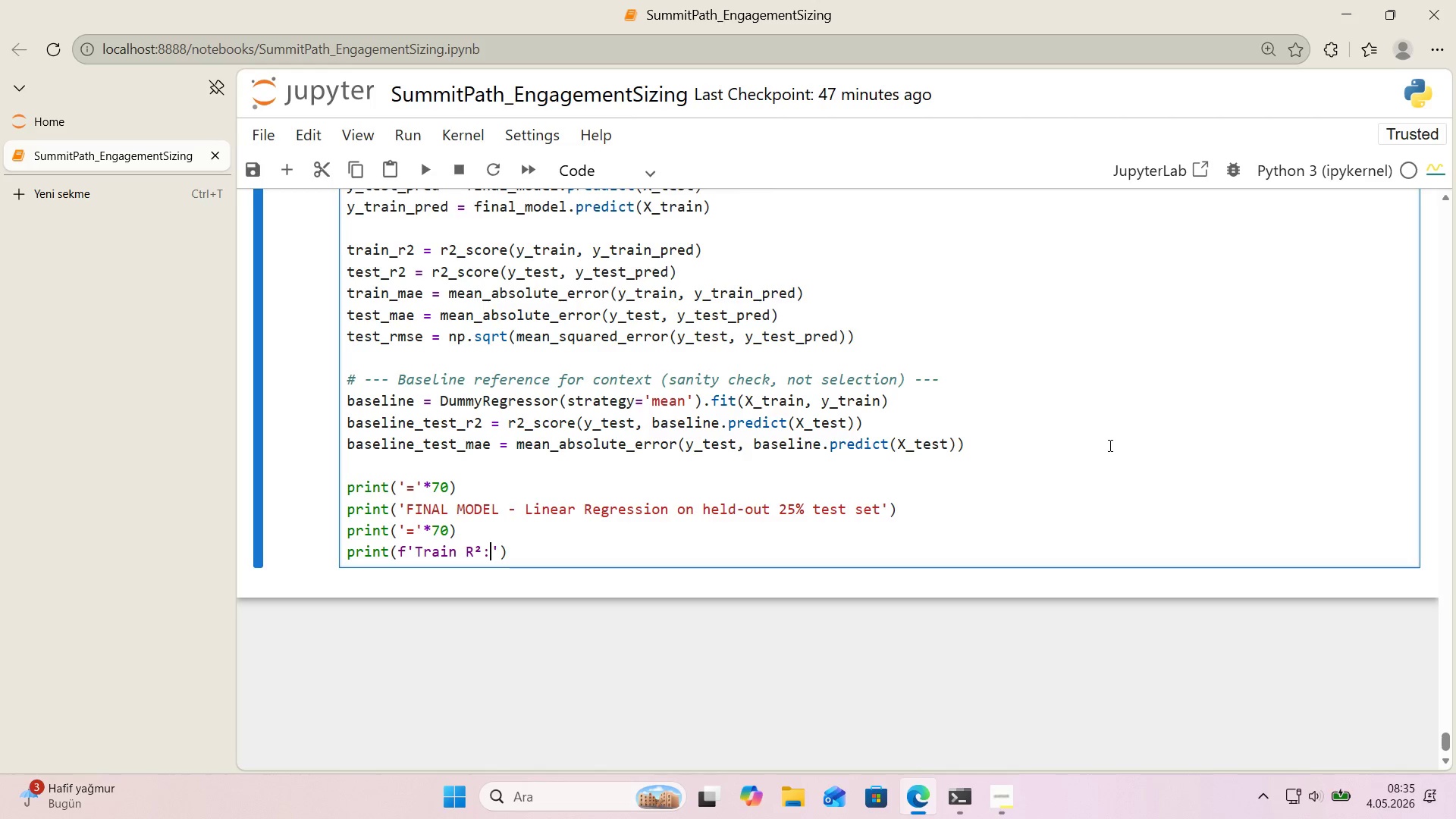 
key(Space)
 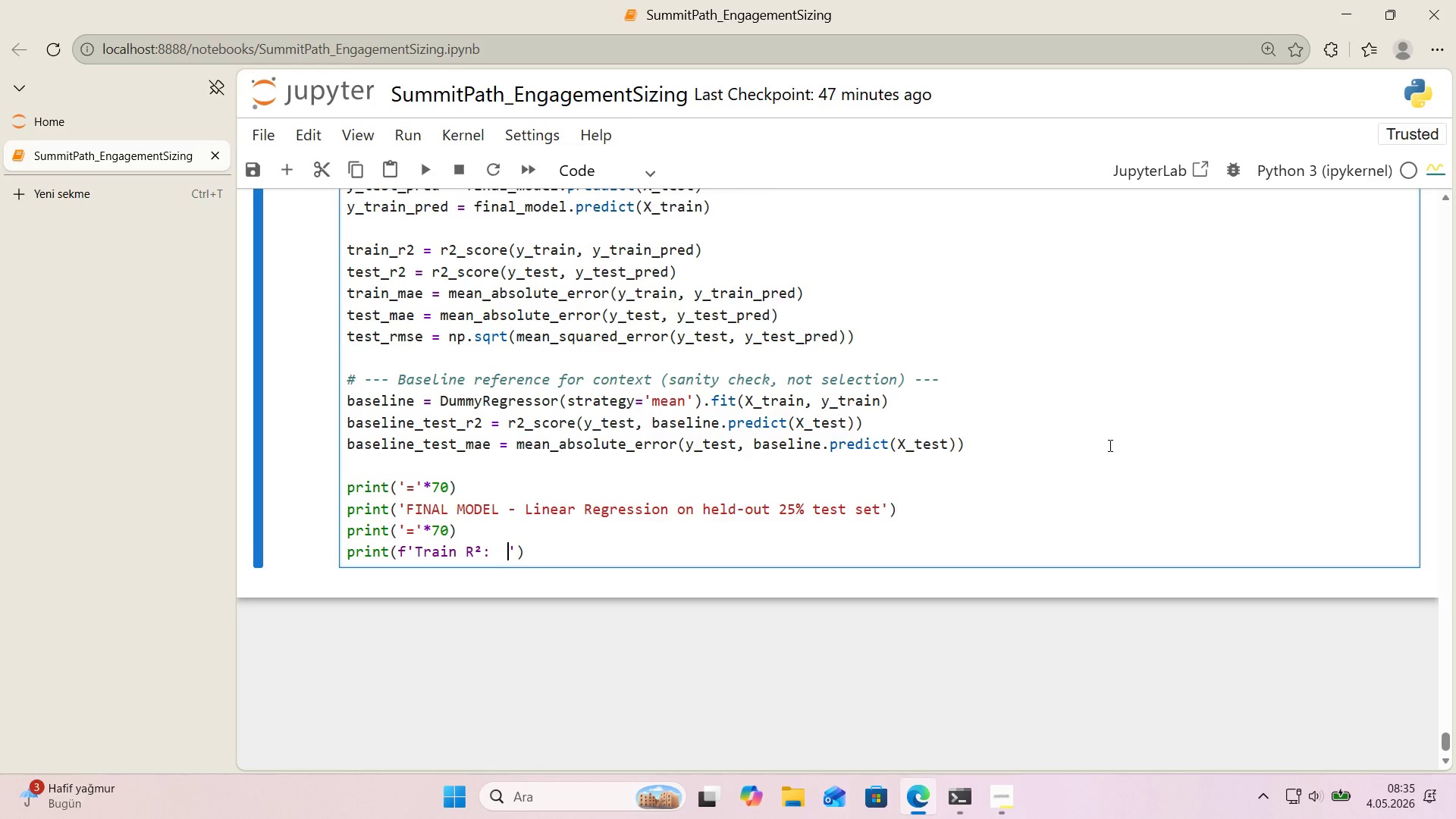 
key(Space)
 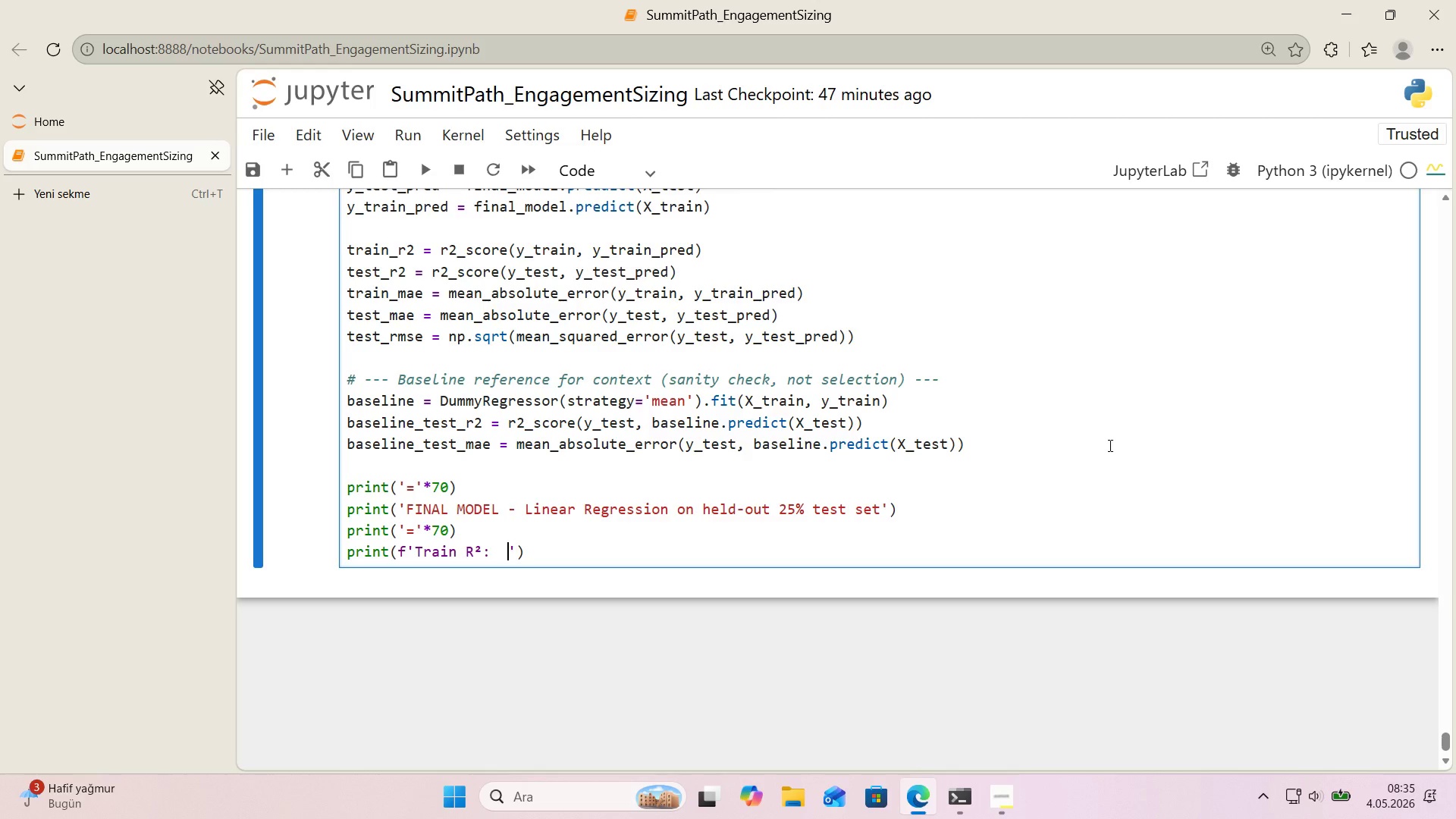 
key(Space)
 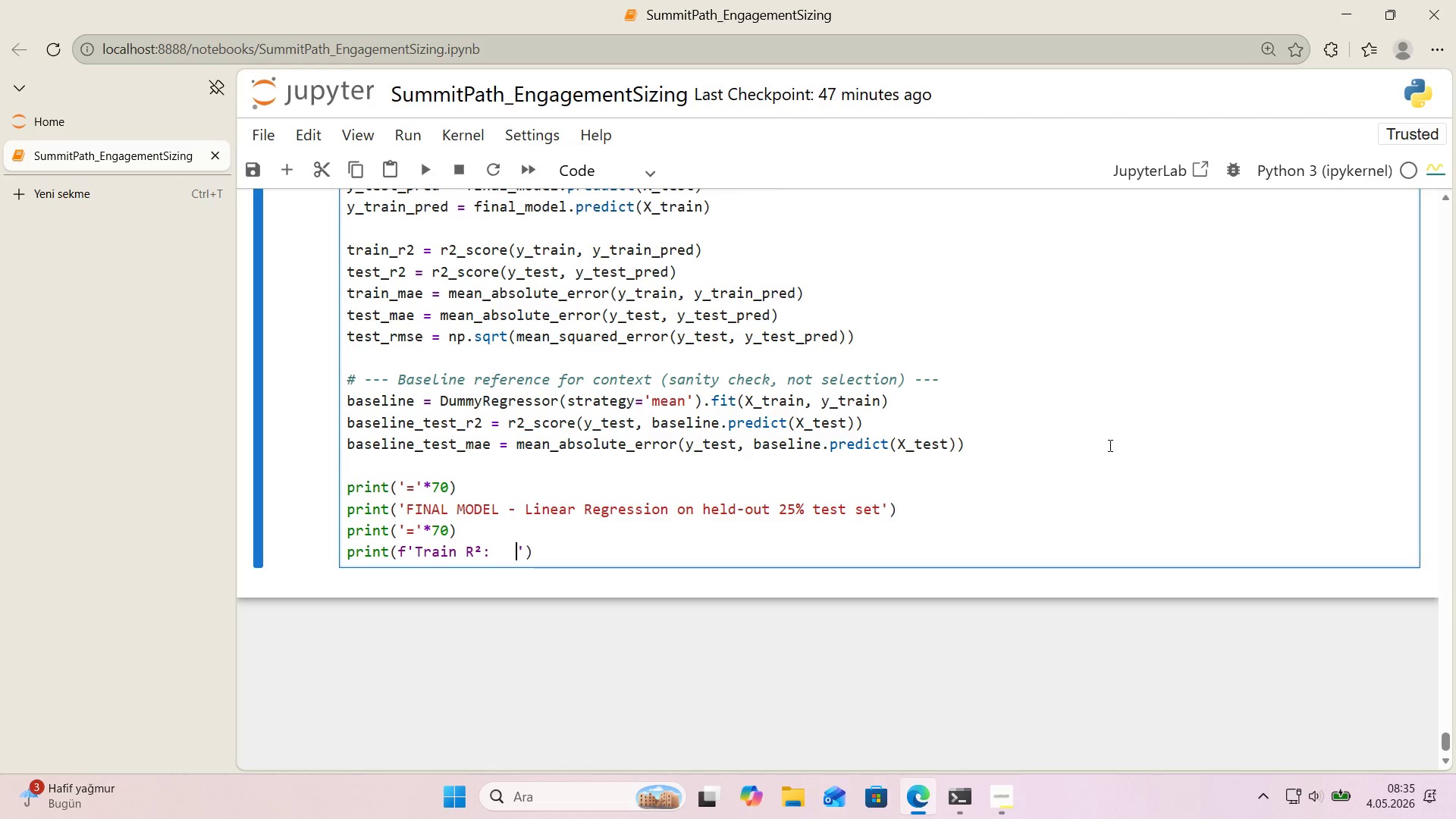 
key(Backspace)
 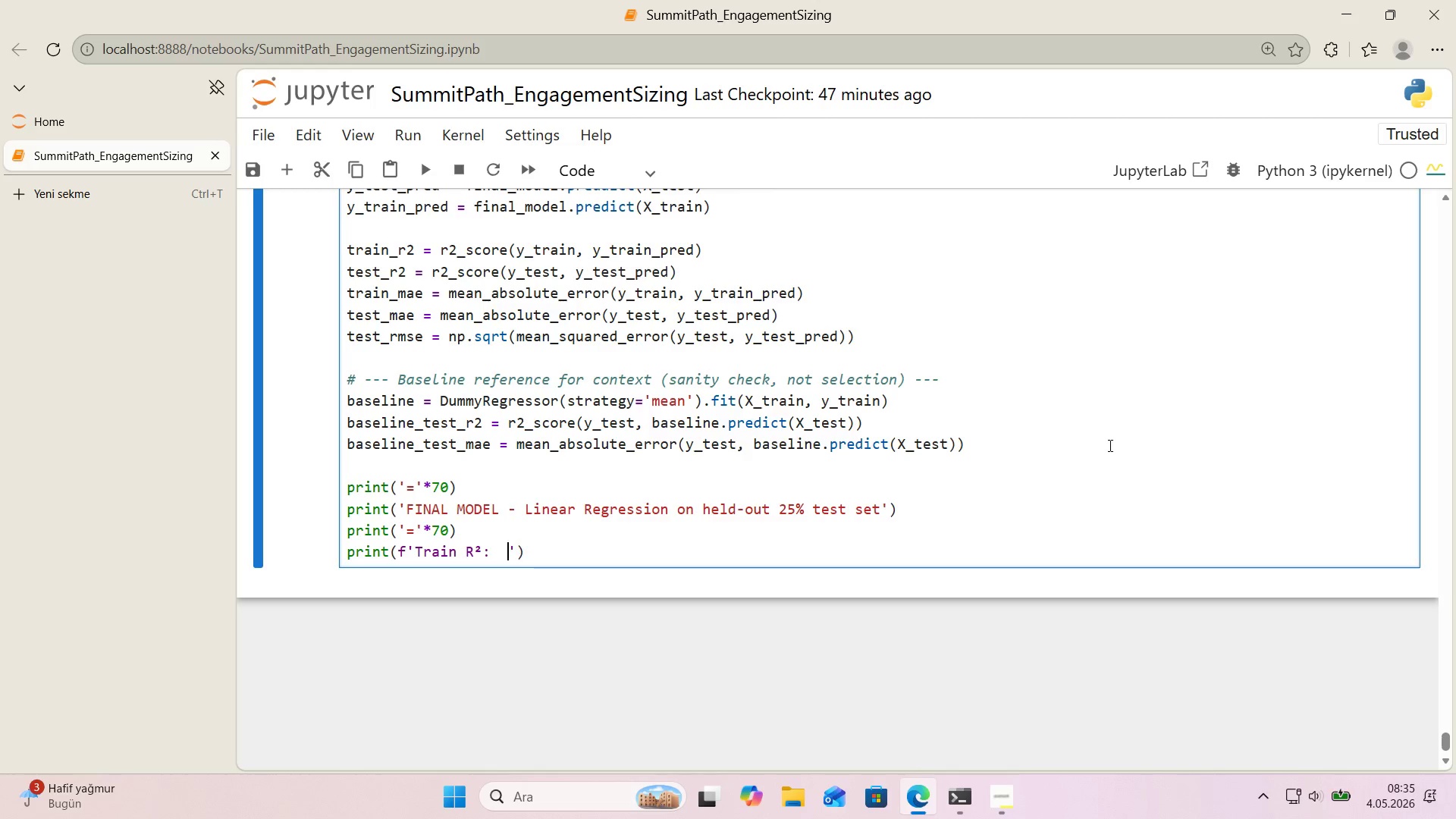 
key(Backspace)
 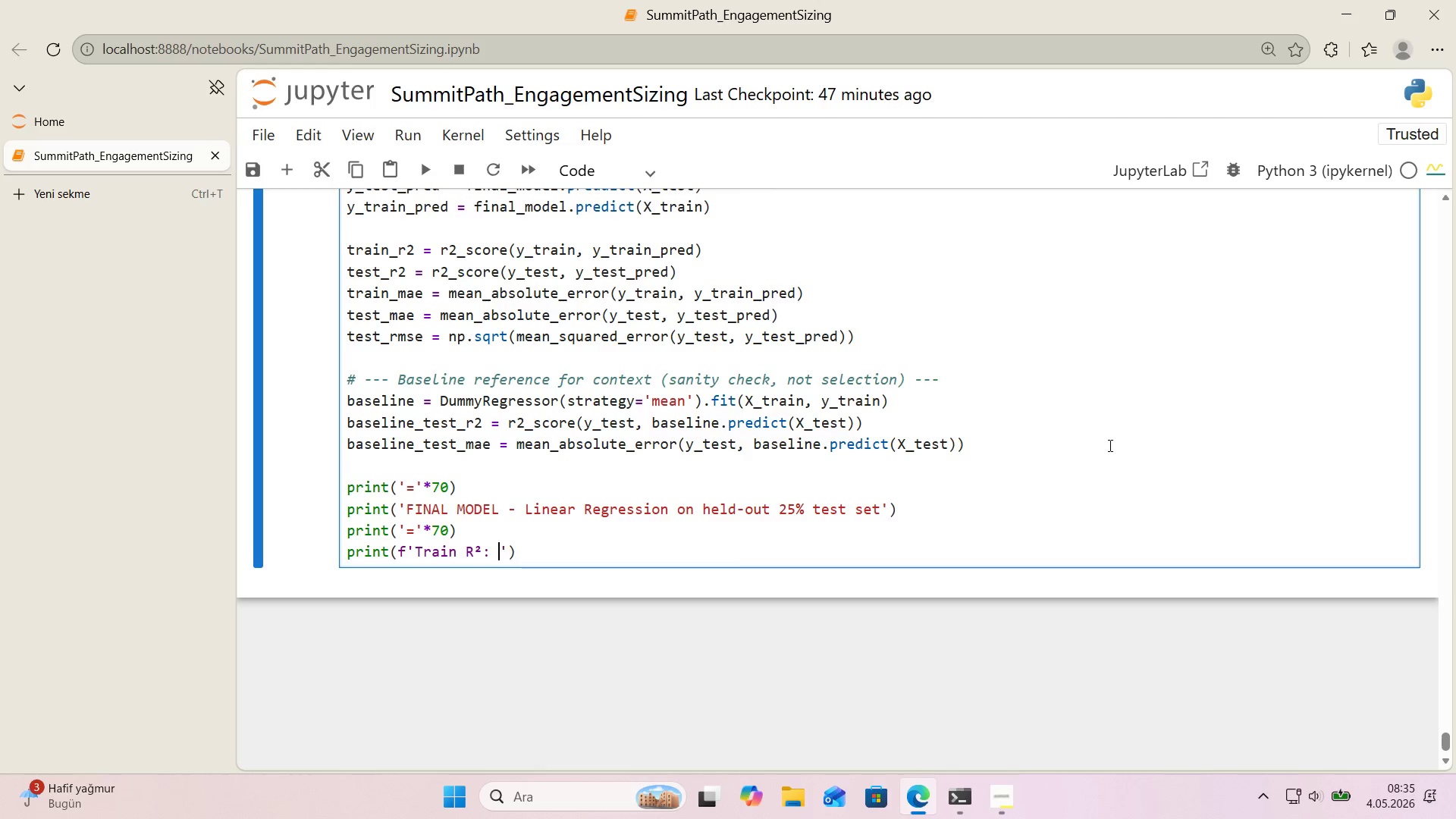 
key(Backspace)
 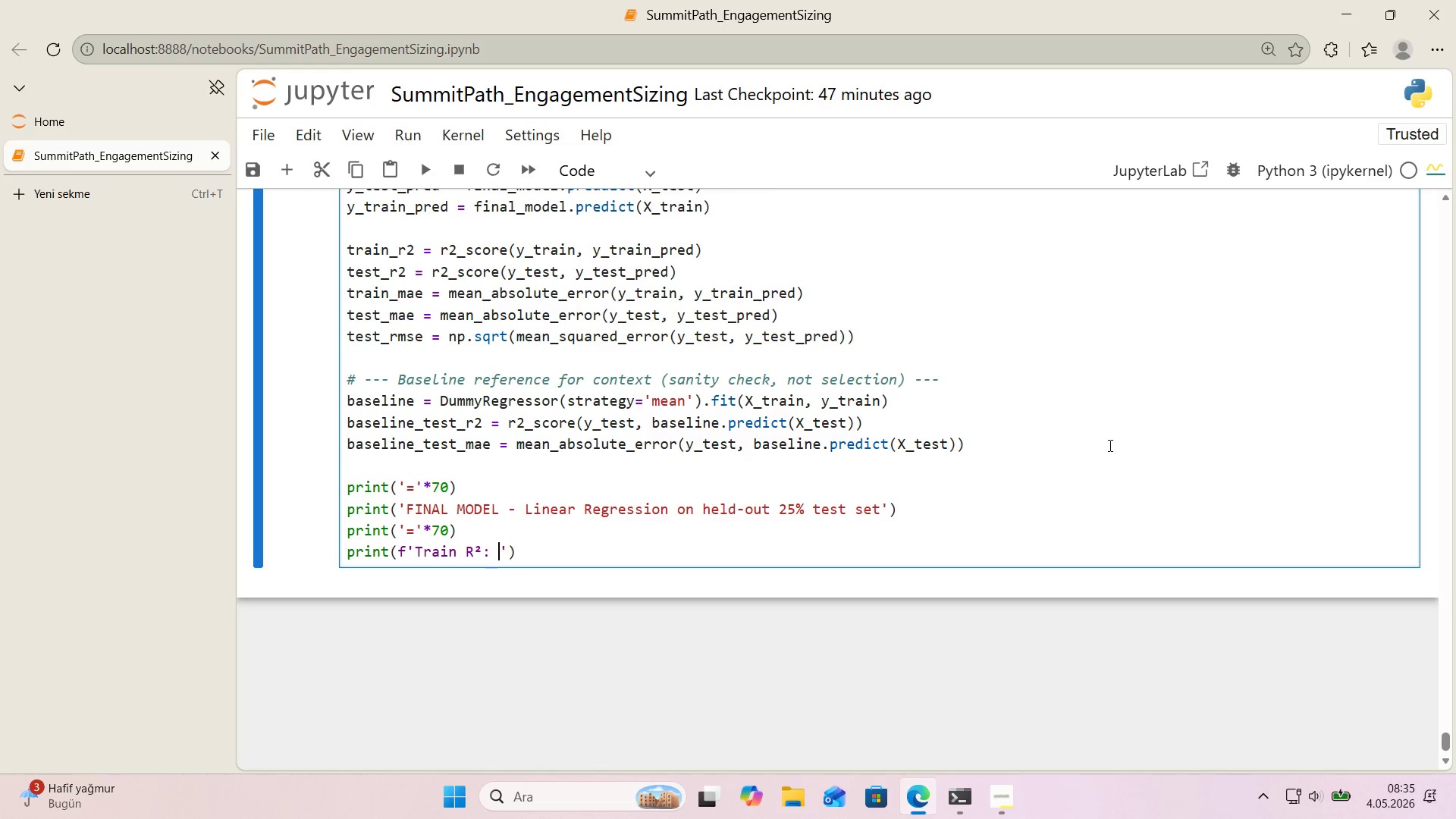 
key(Space)
 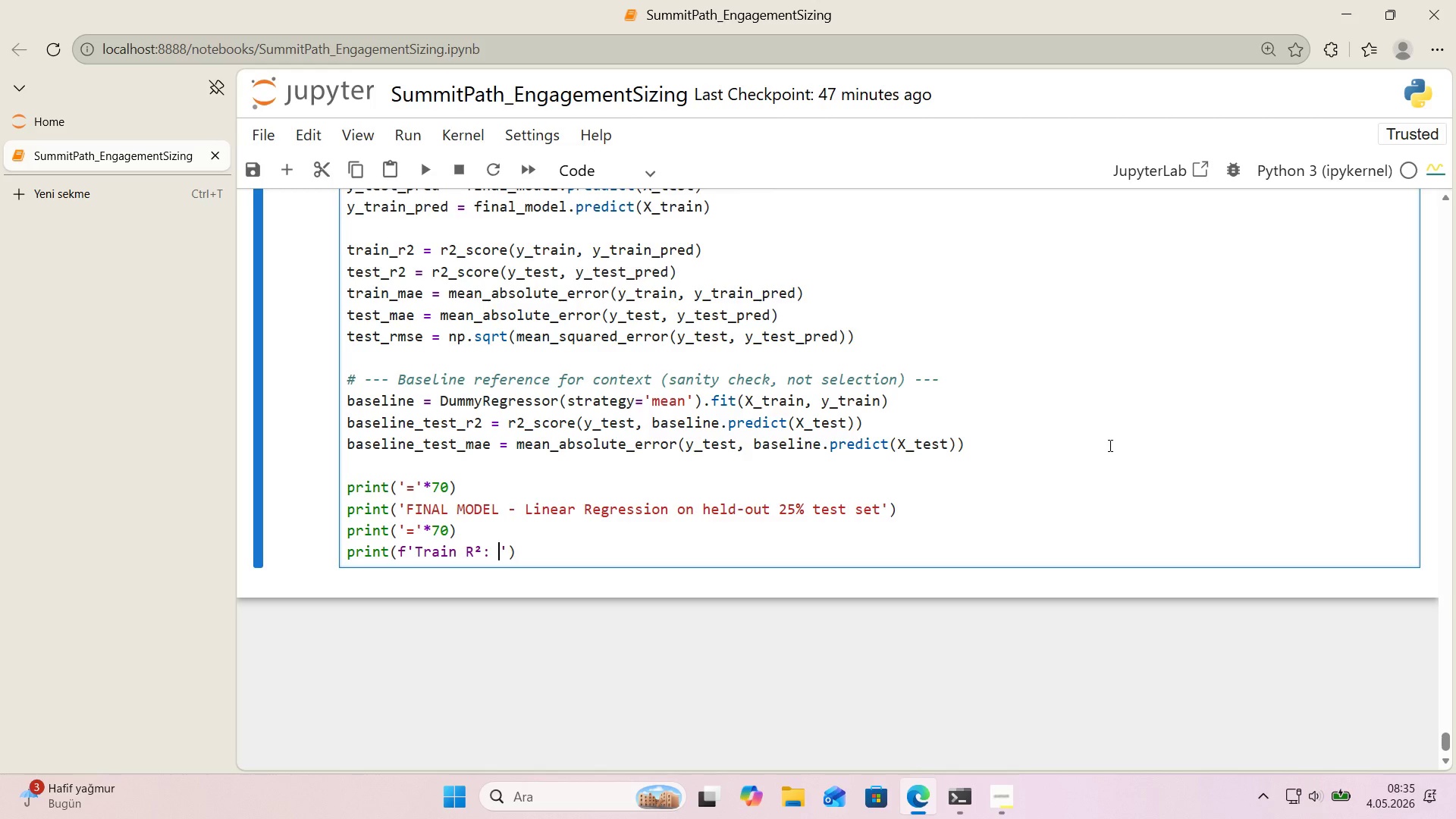 
key(Alt+Control+7)
 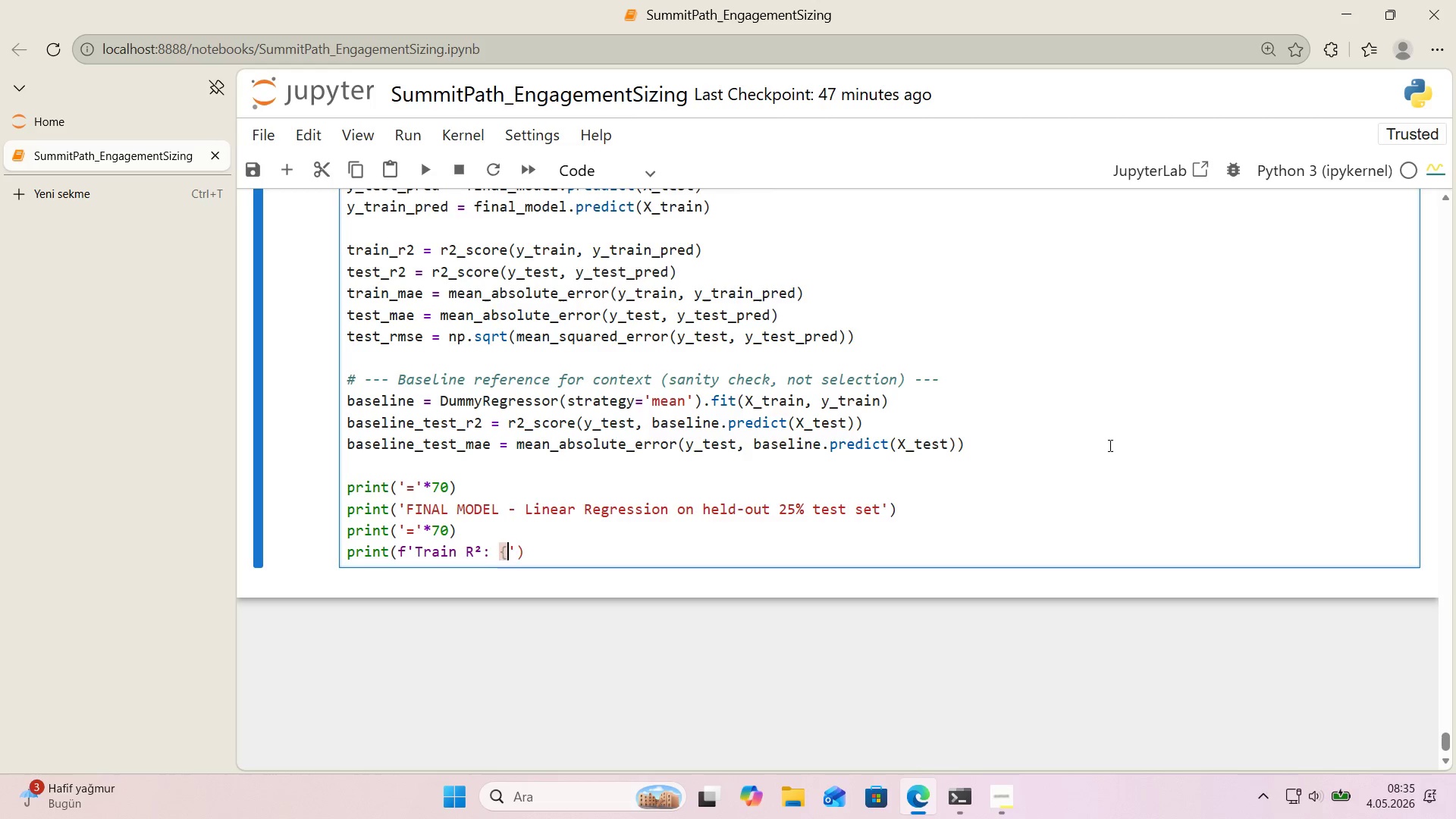 
key(Alt+Control+0)
 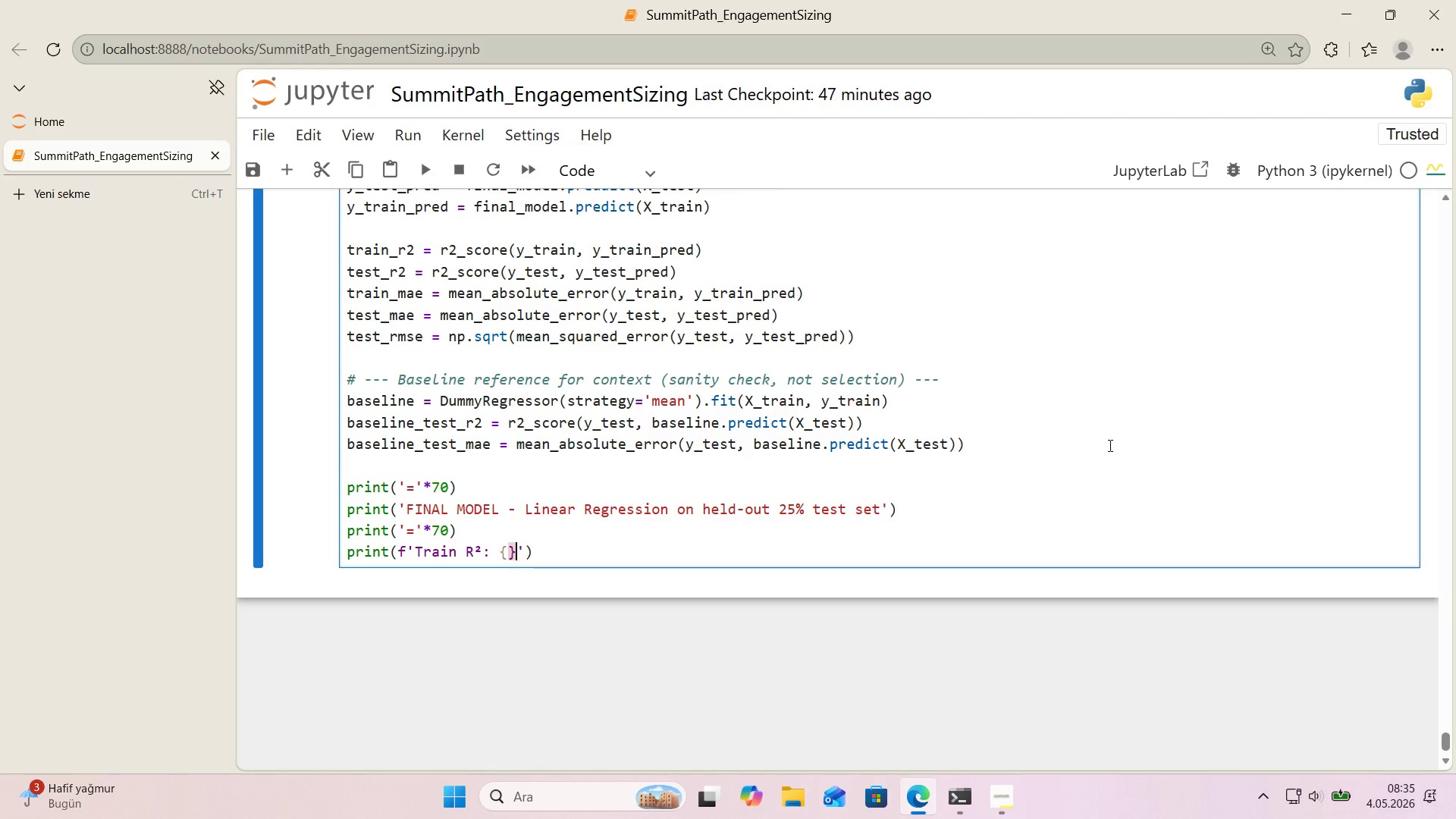 
key(ArrowLeft)
 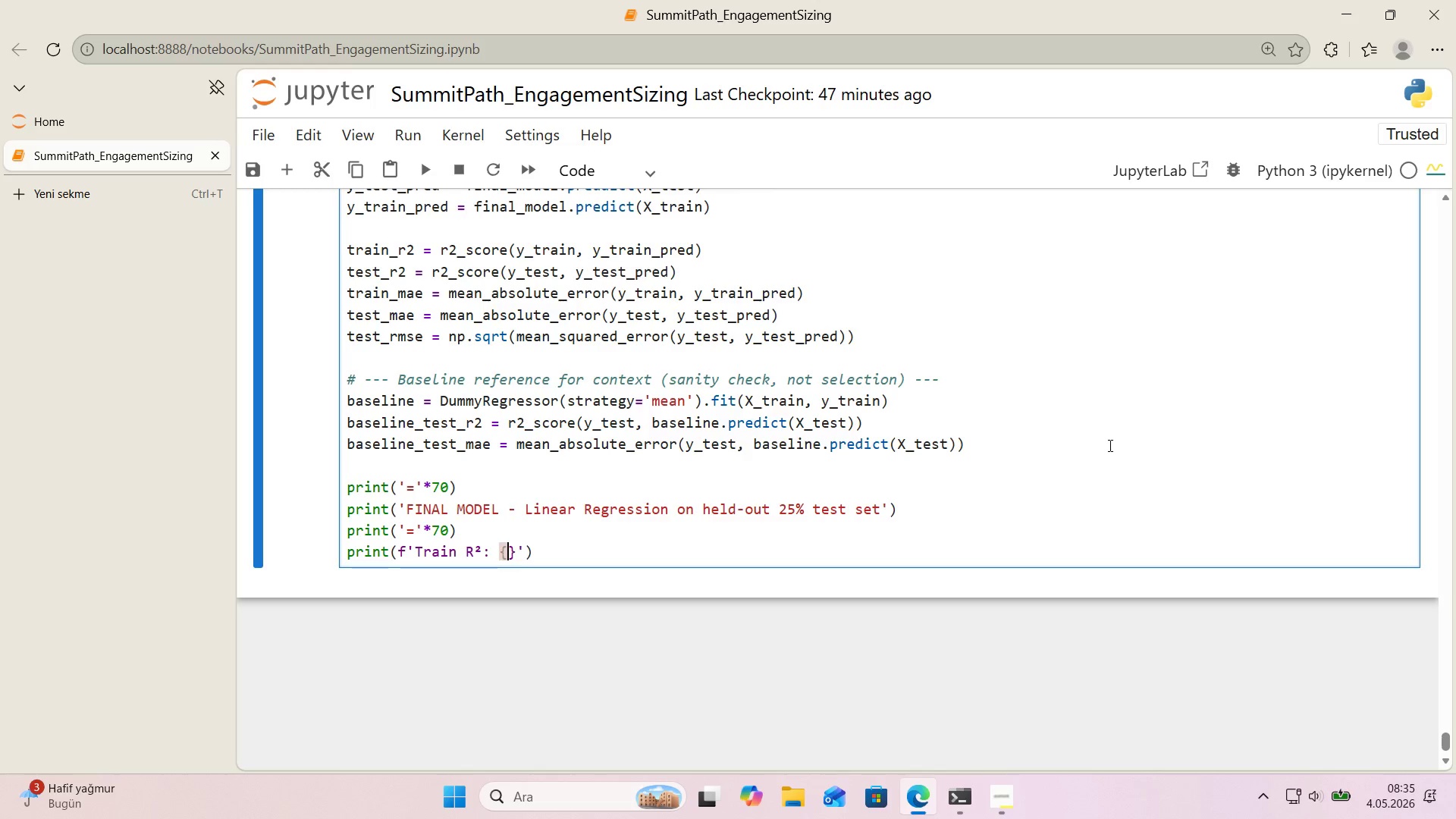 
type(tra'n_r2_)
key(Backspace)
type(>+.4f)
 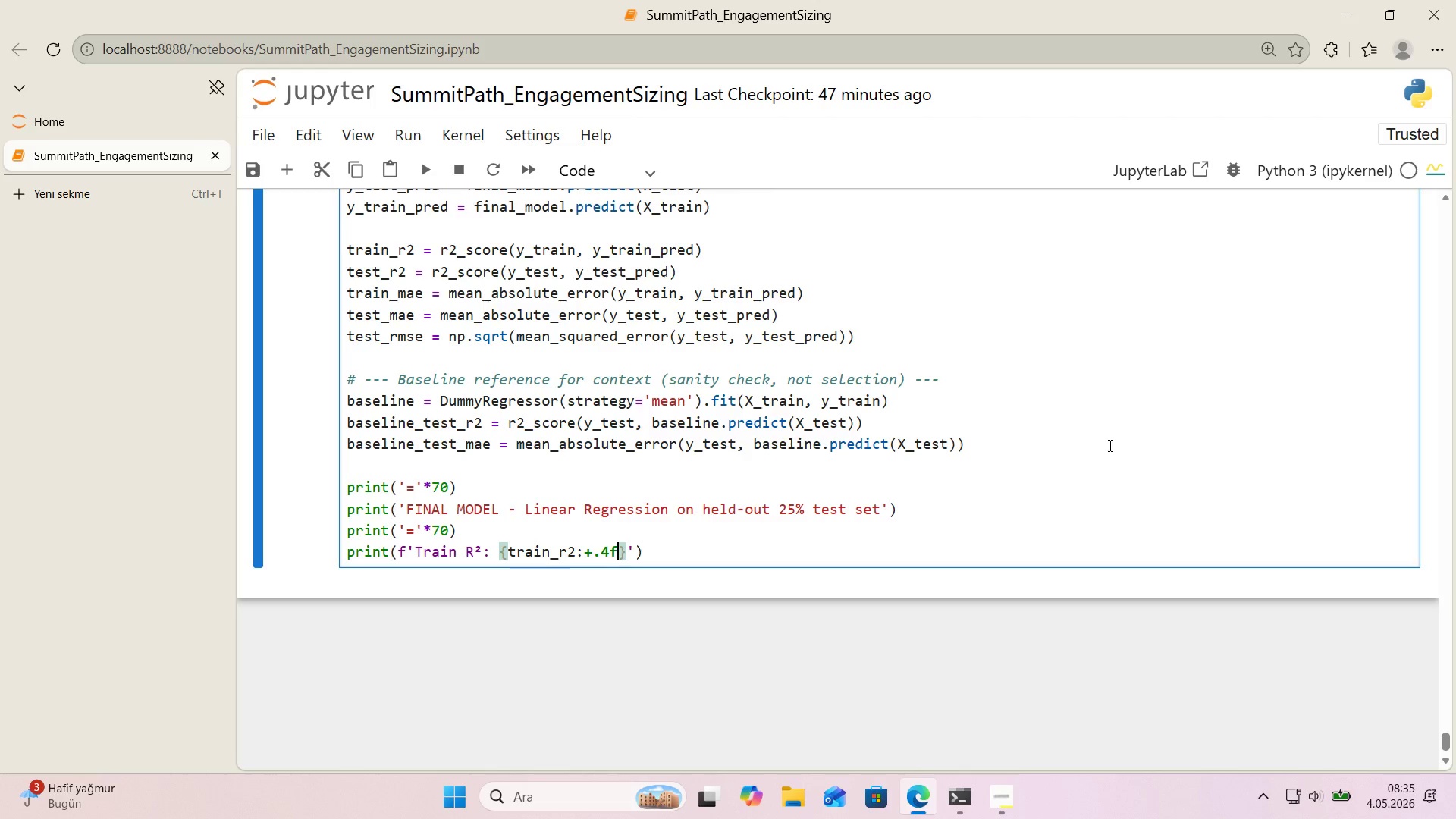 
key(ArrowRight)
 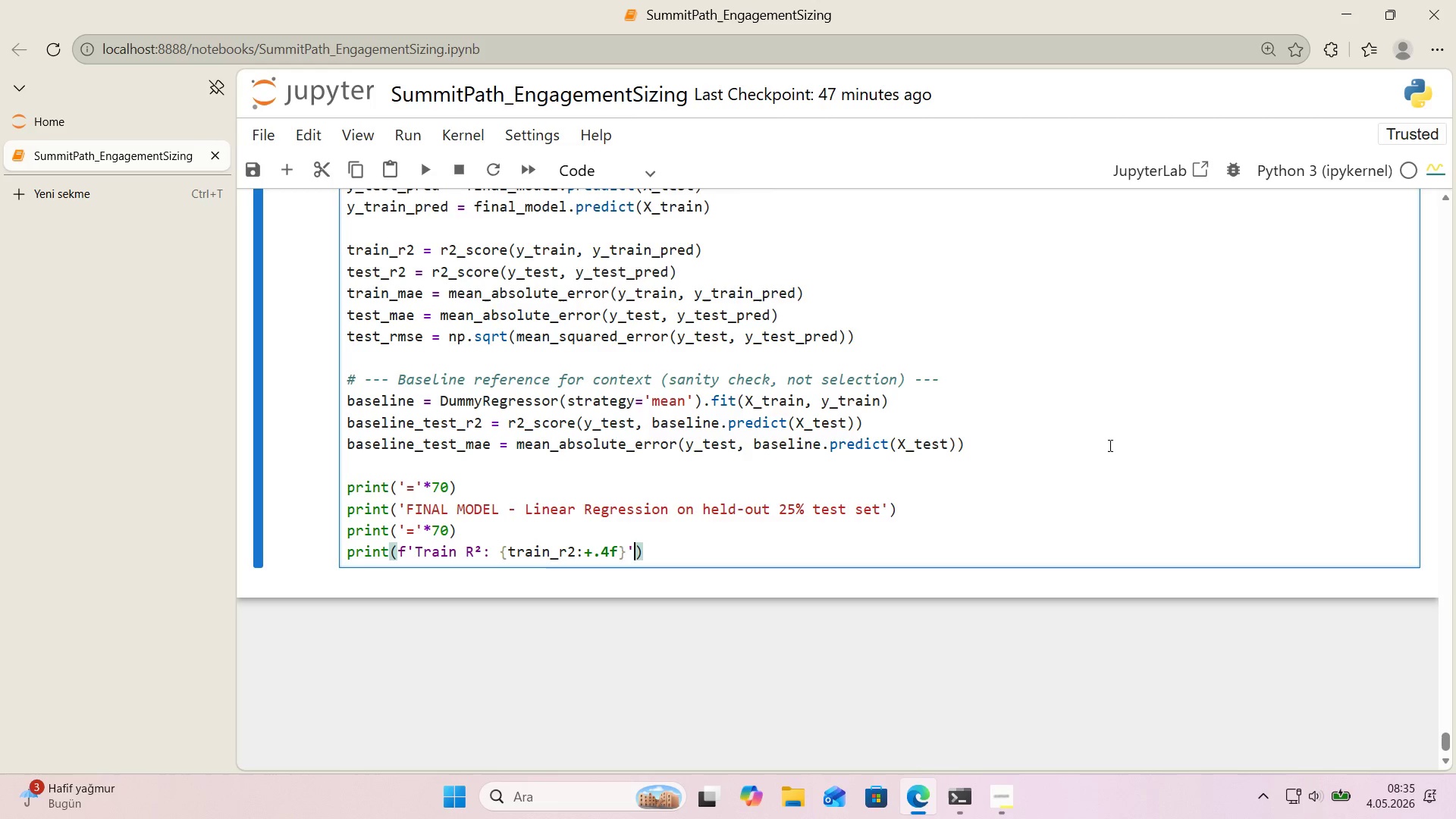 
key(ArrowRight)
 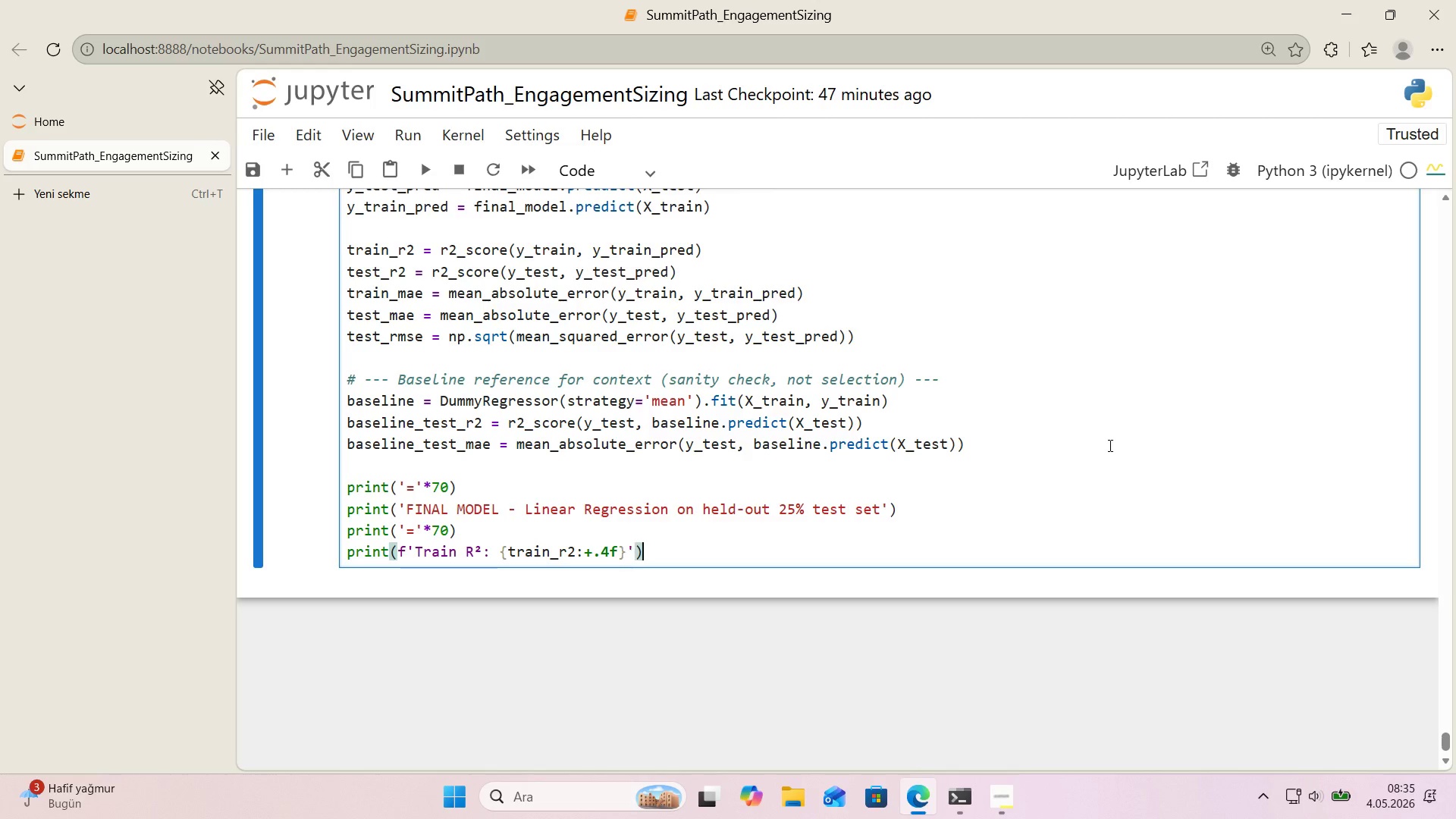 
key(ArrowRight)
 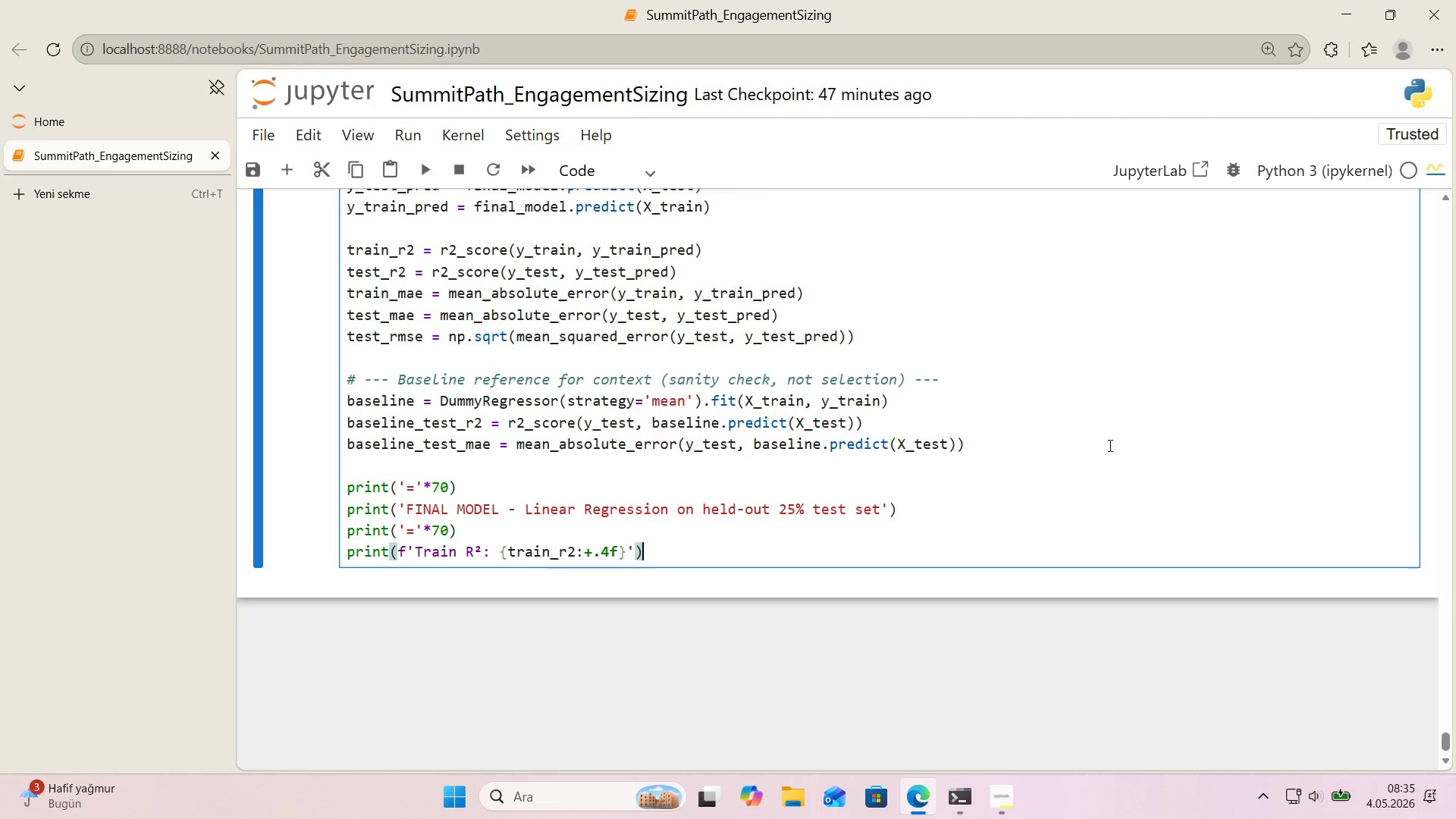 
key(Enter)
 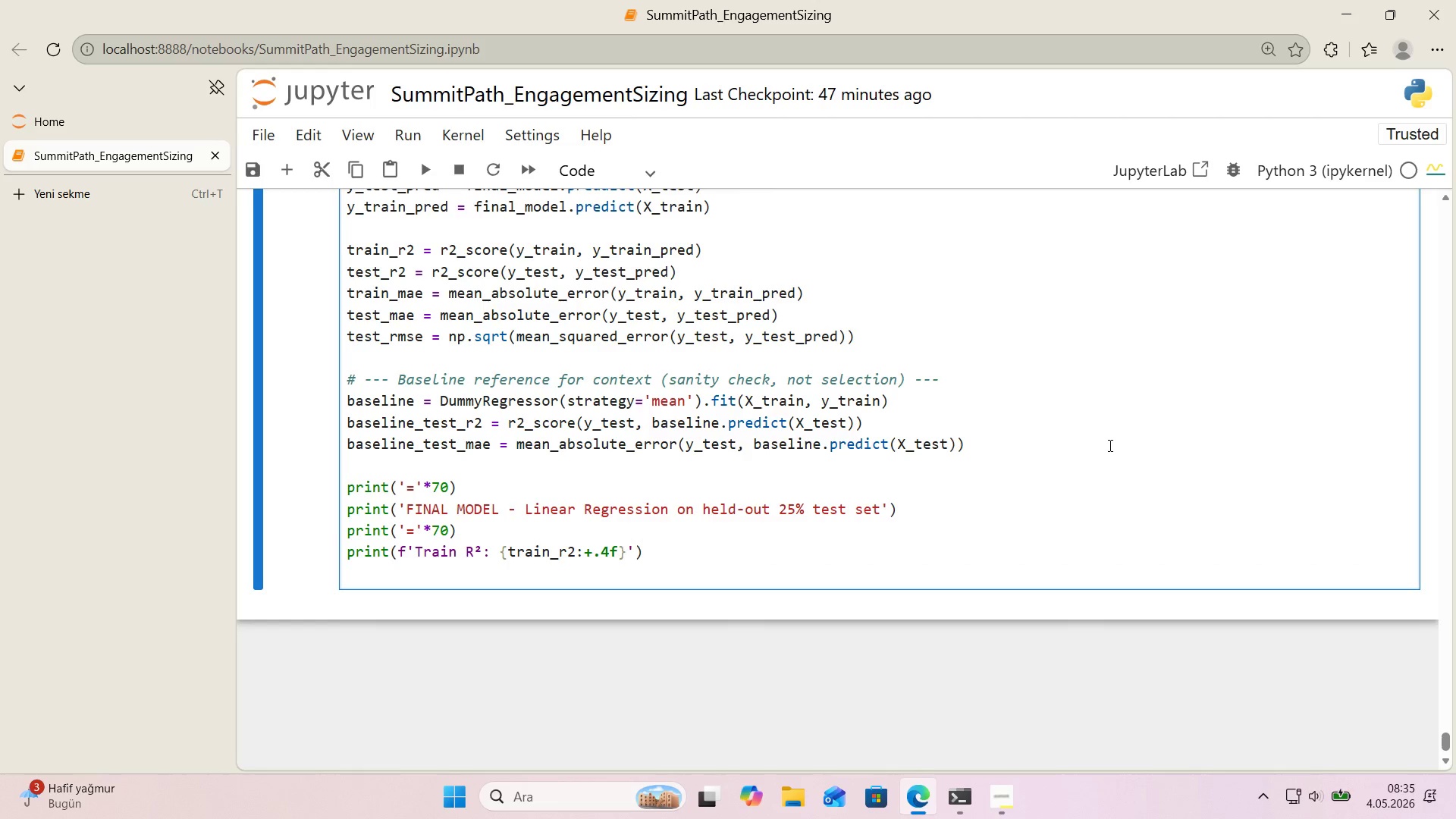 
type(pr'nt*()
 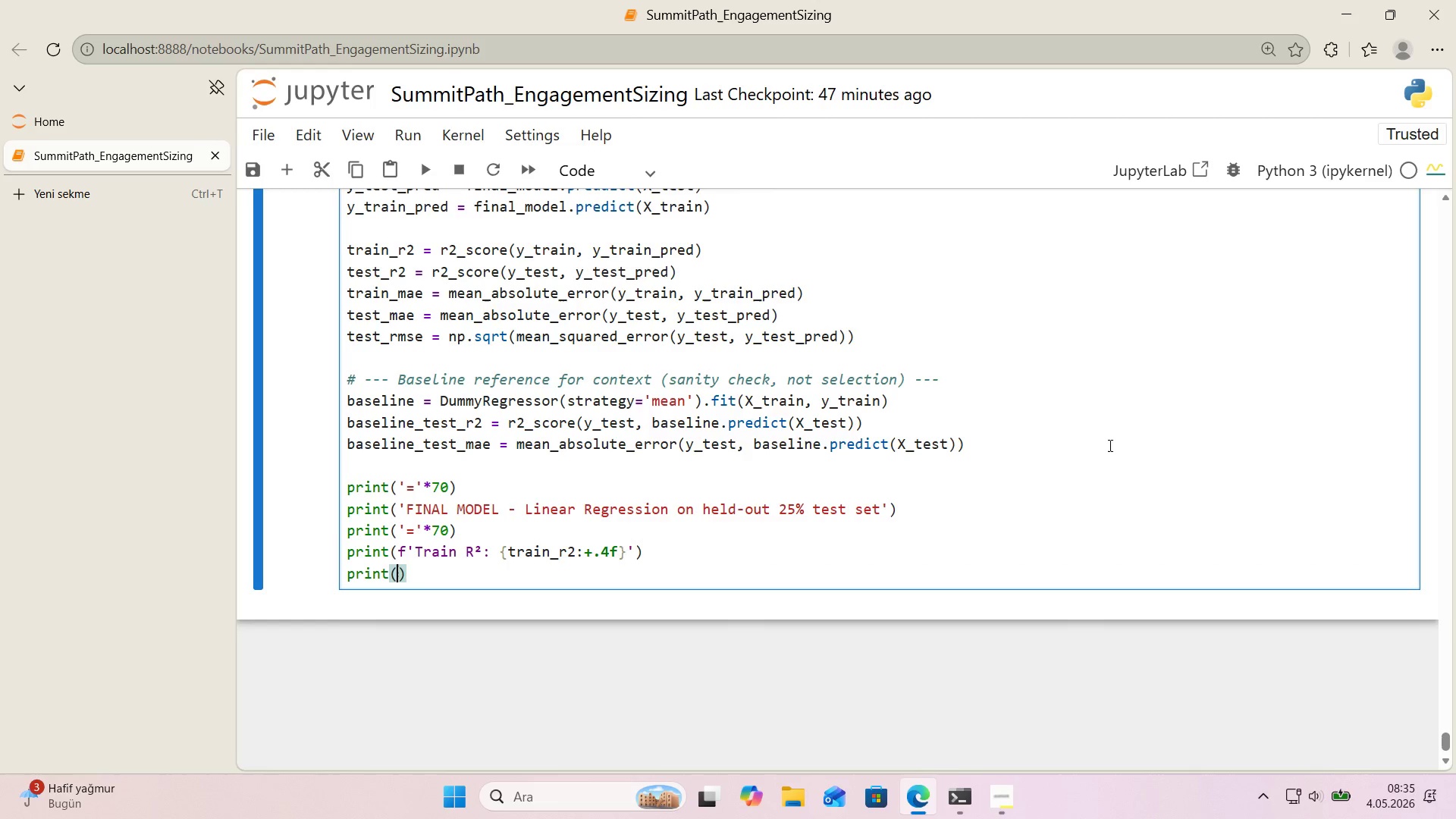 
 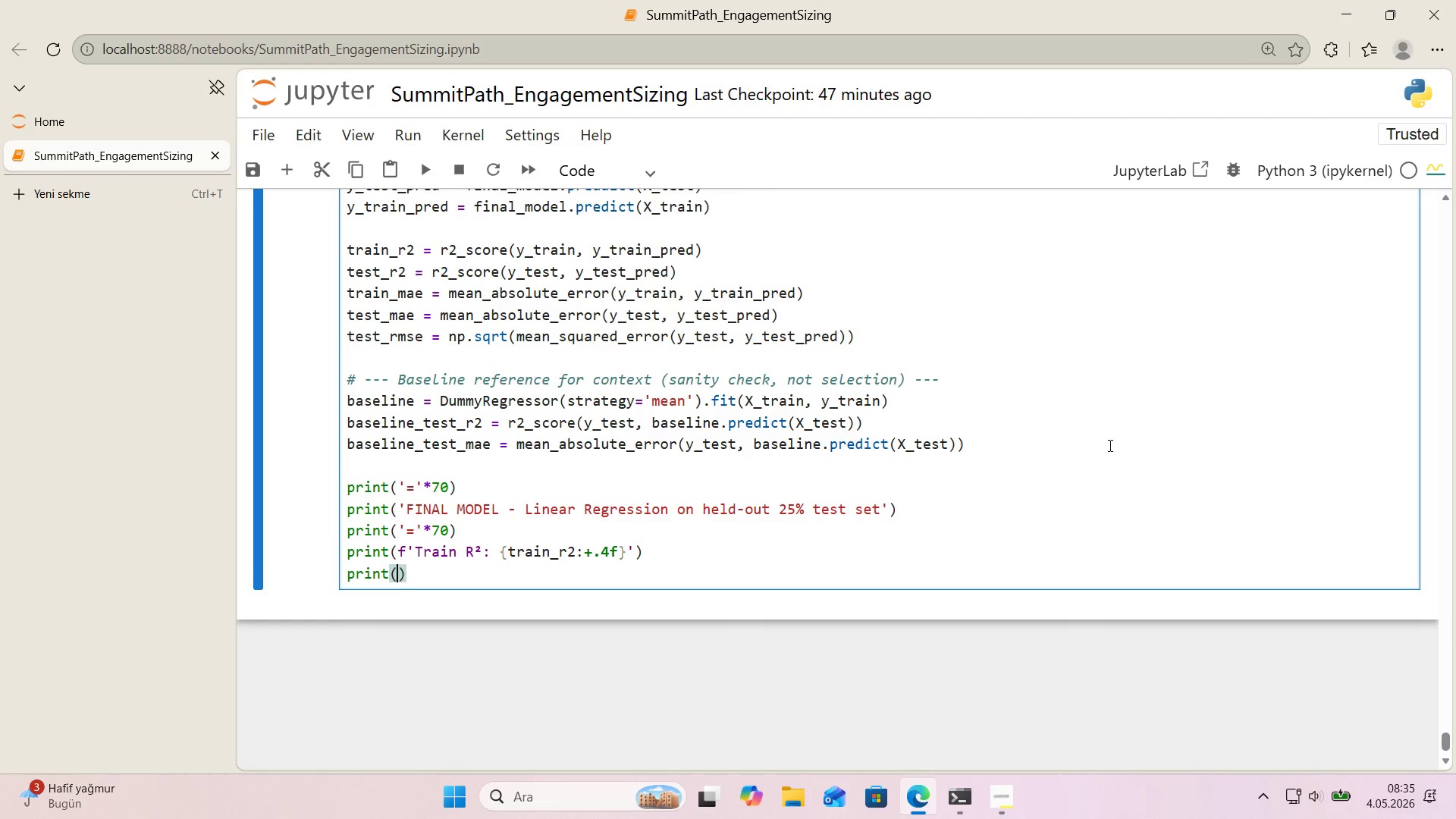 
key(ArrowLeft)
 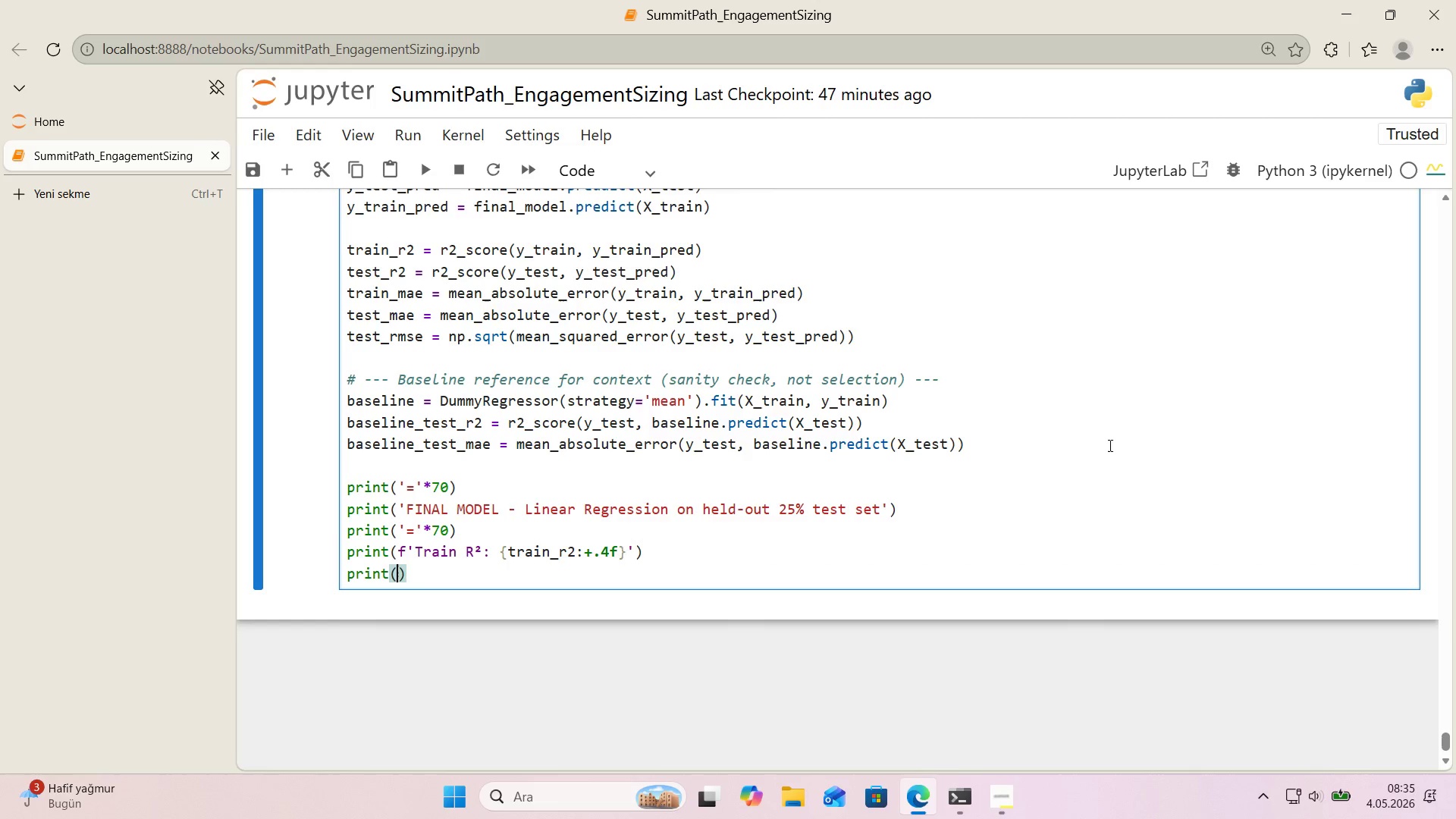 
type(f@@)
 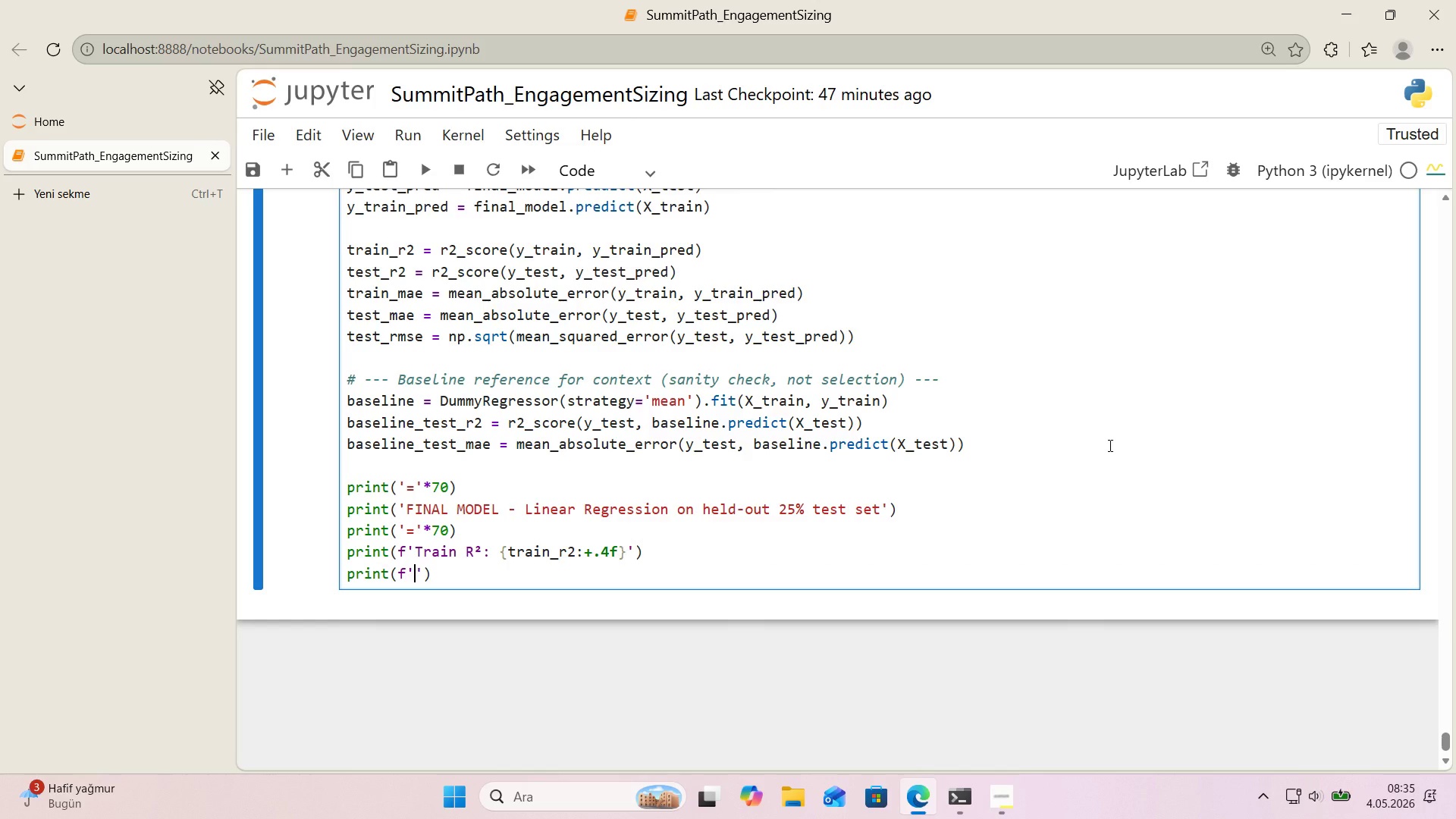 
 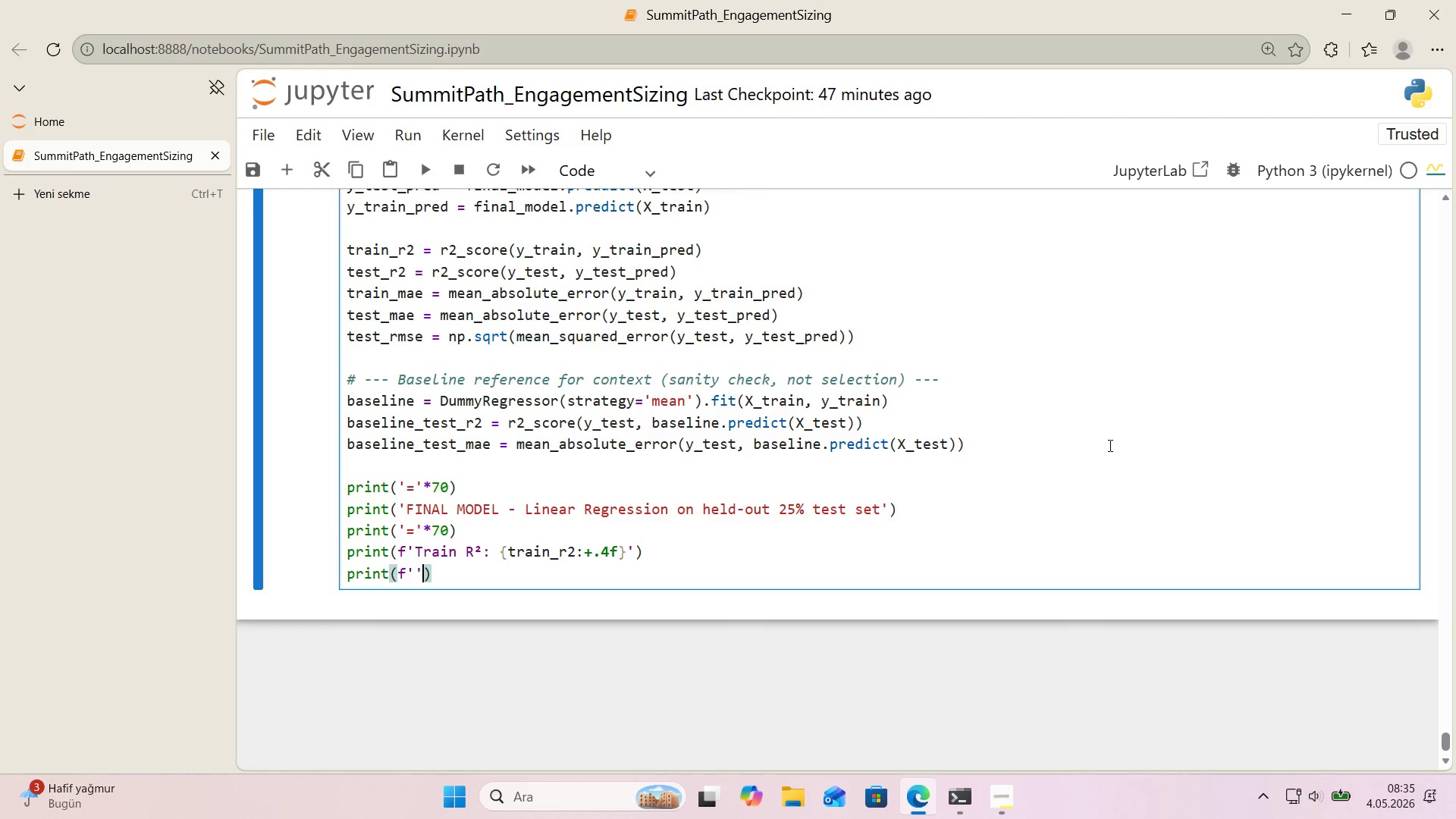 
key(ArrowLeft)
 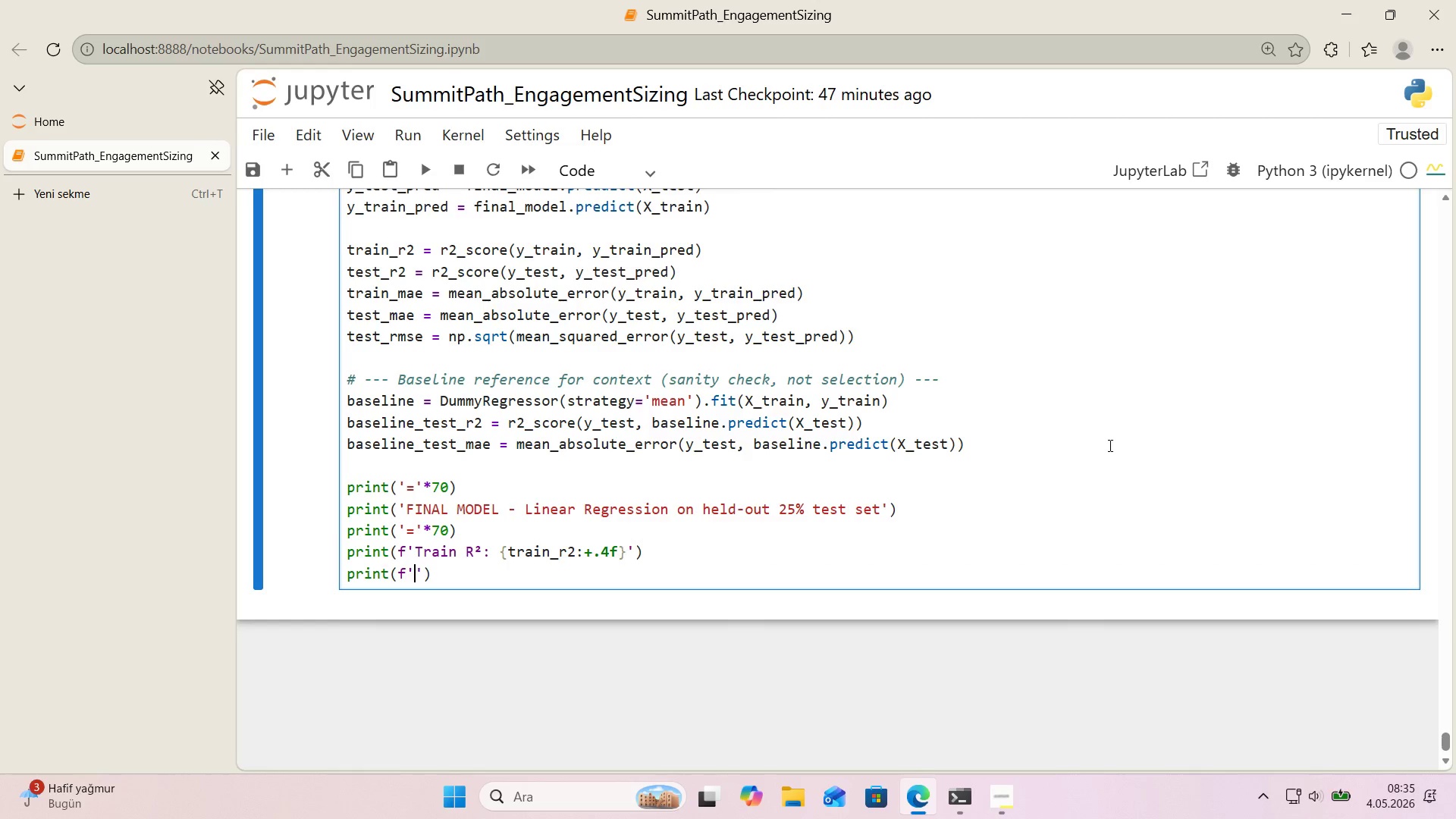 
type(Test )
 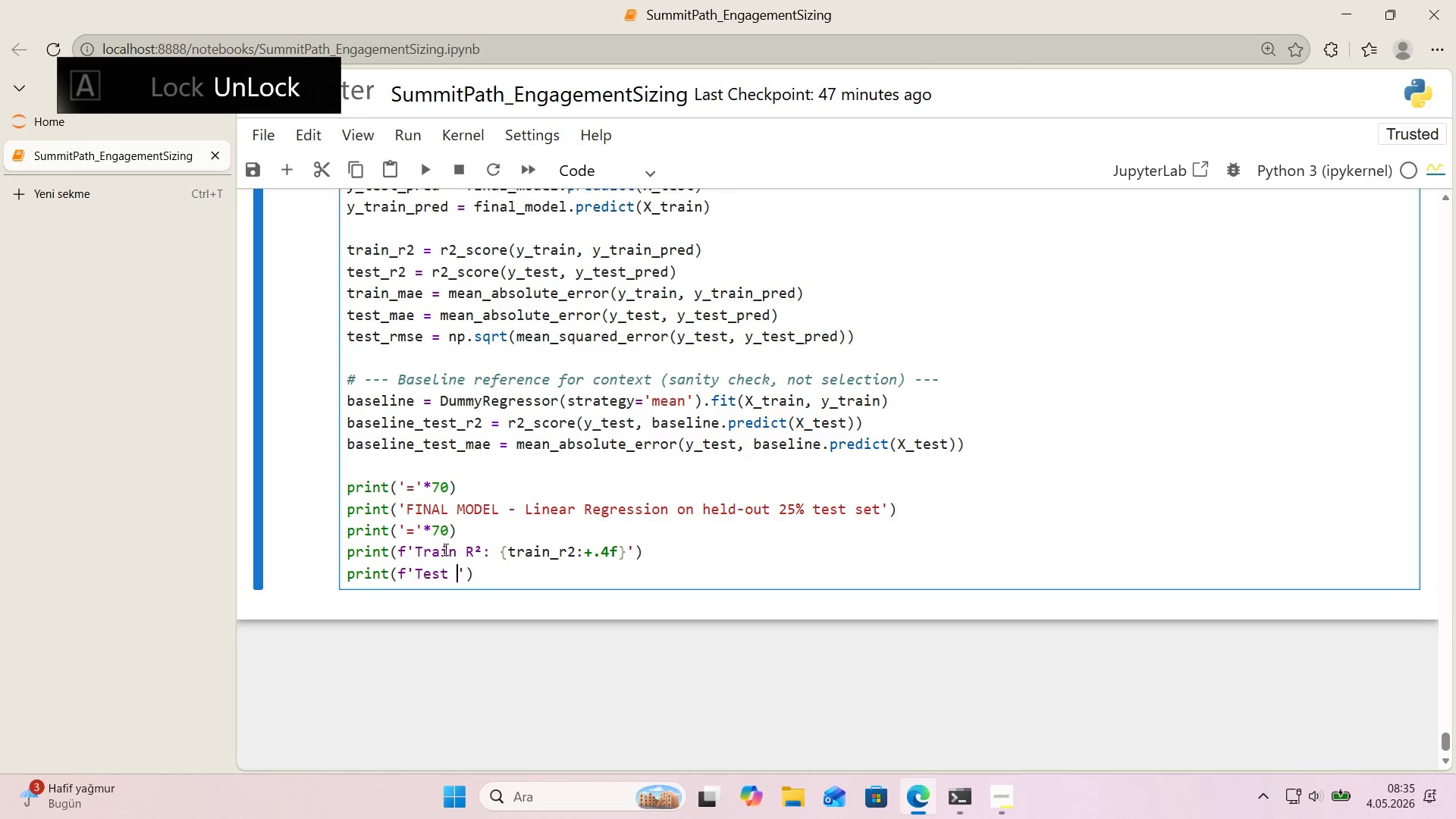 
left_click_drag(start_coordinate=[469, 554], to_coordinate=[484, 555])
 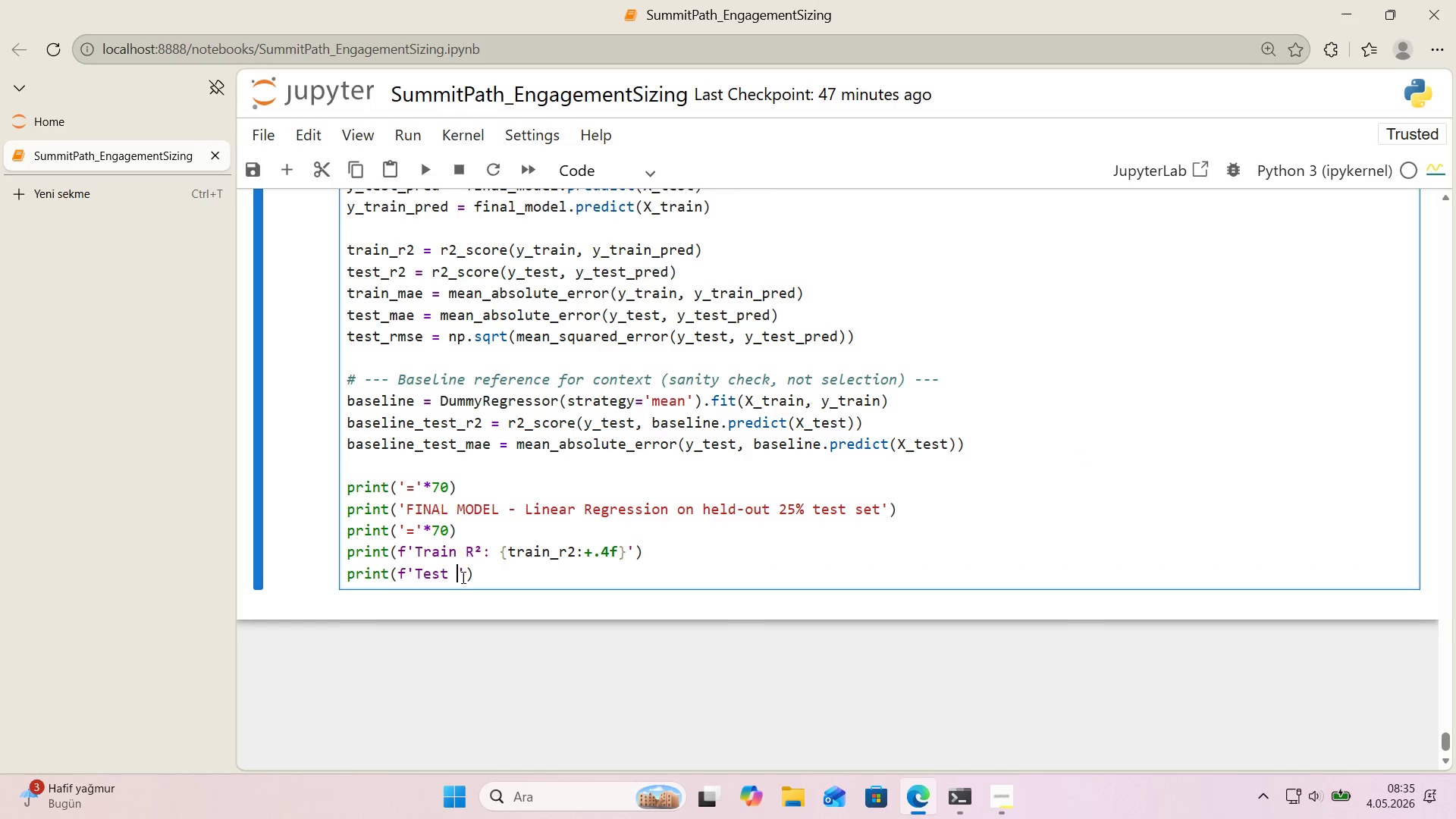 
key(Control+ControlLeft)
 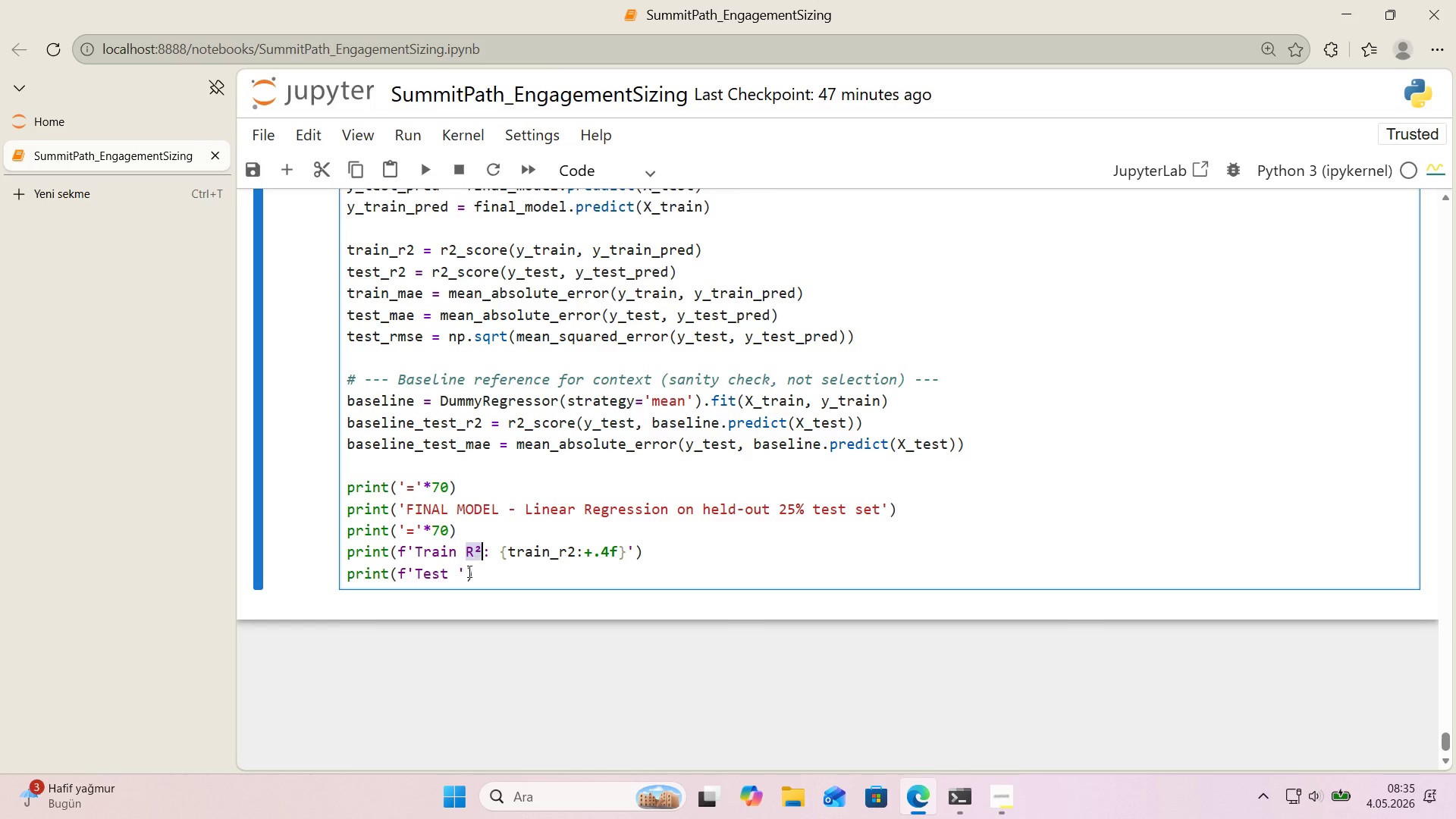 
key(Control+C)
 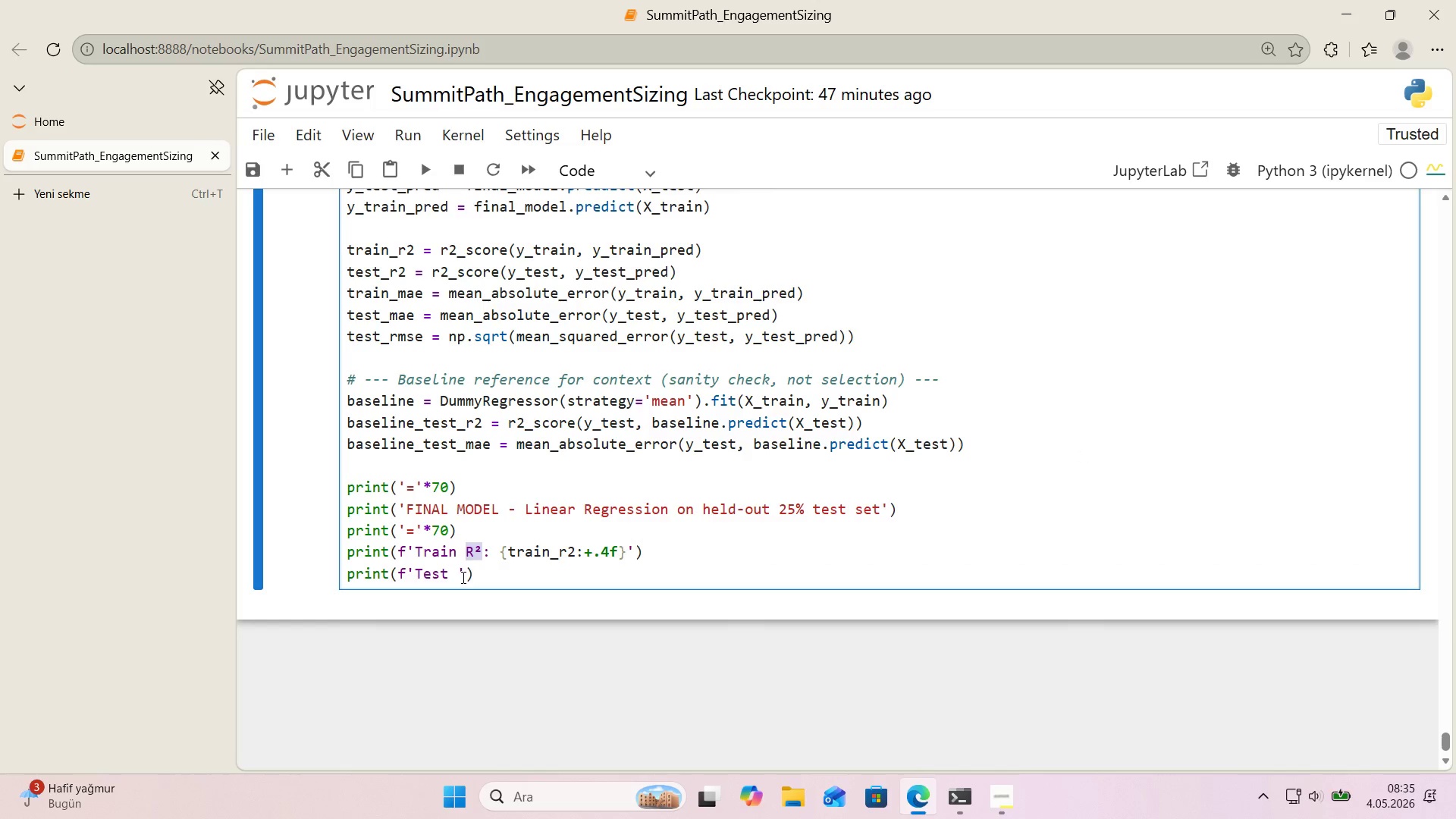 
left_click([462, 577])
 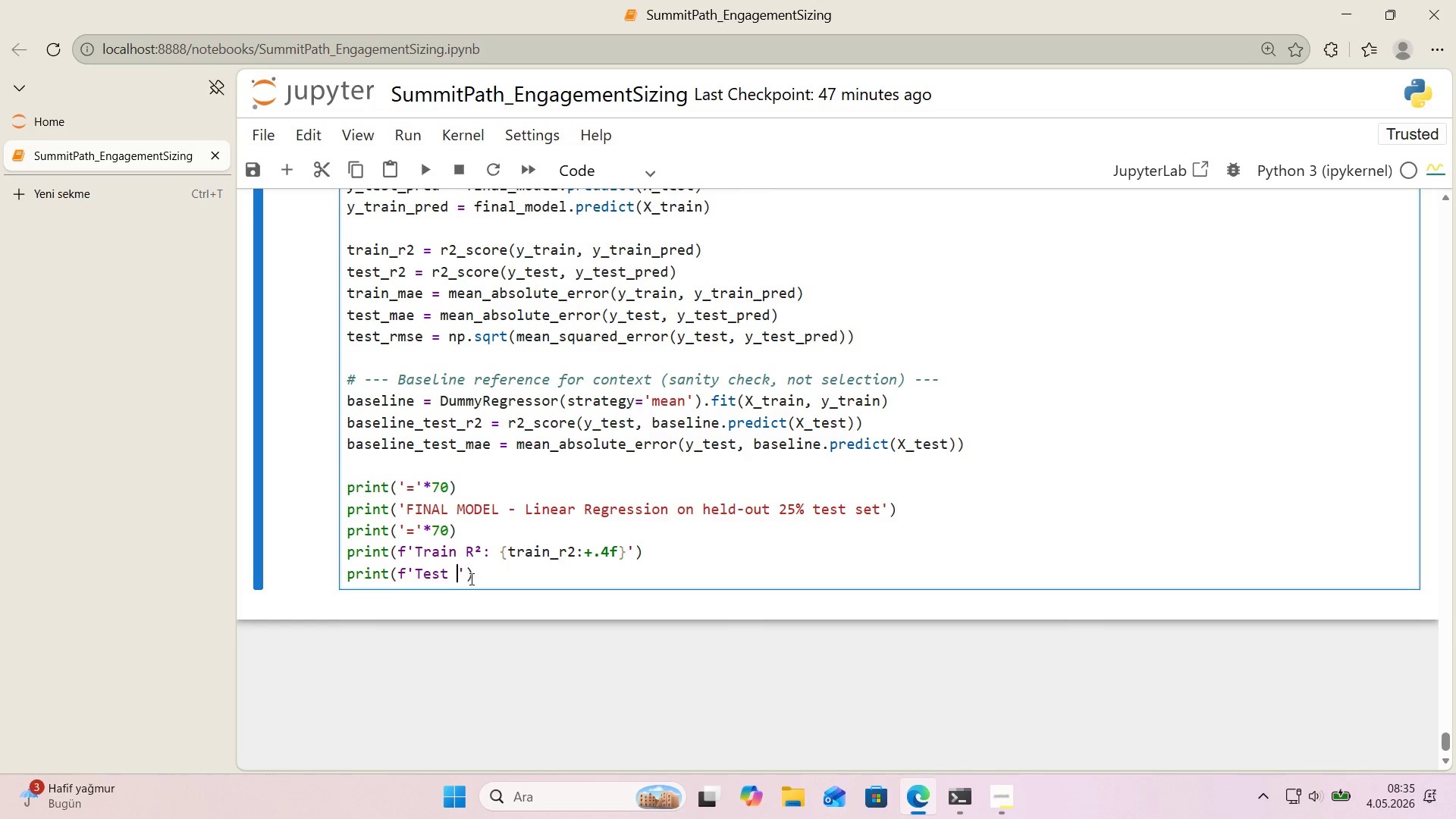 
key(Control+V)
 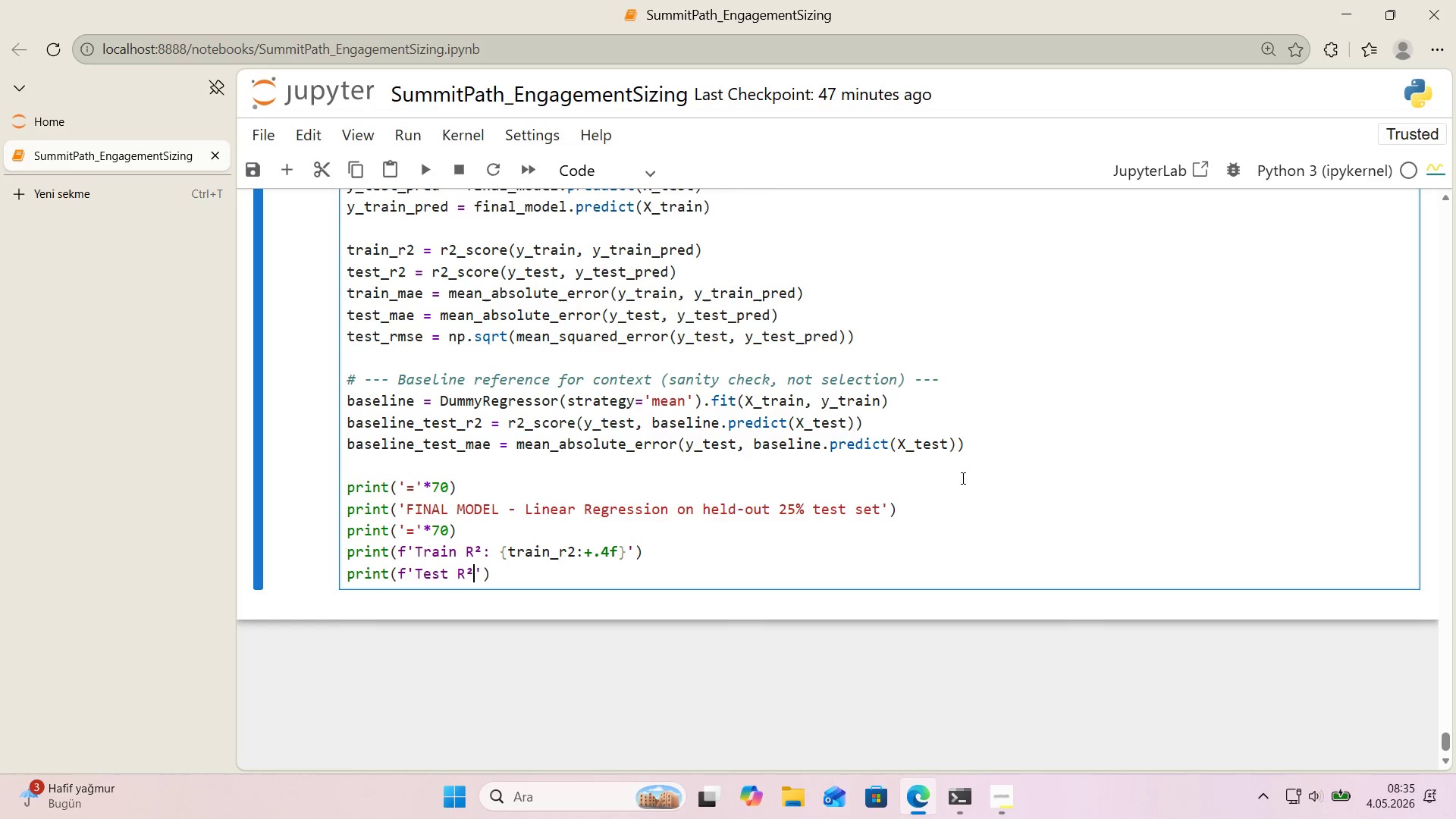 
key(Shift+Period)
 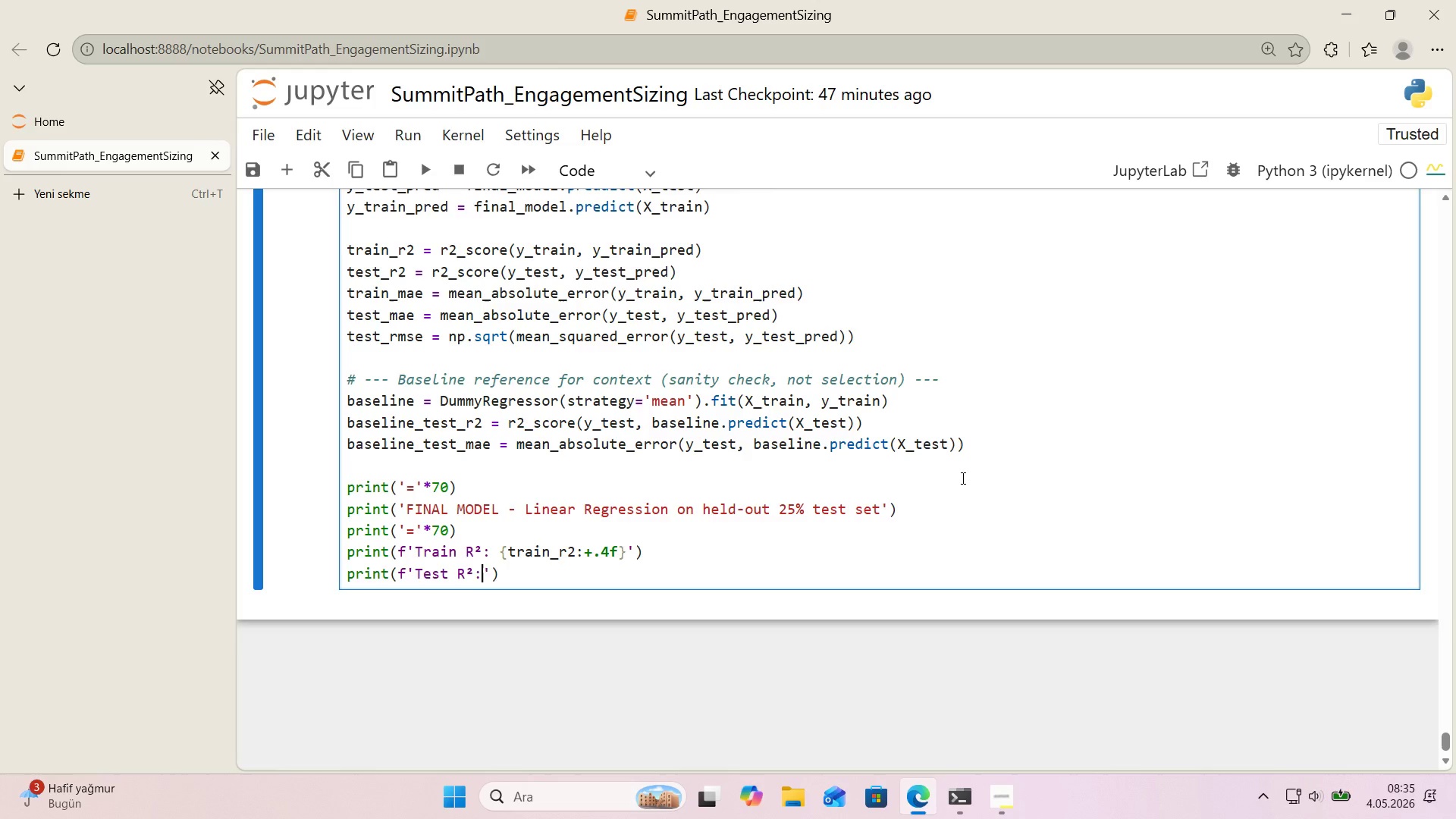 
key(Space)
 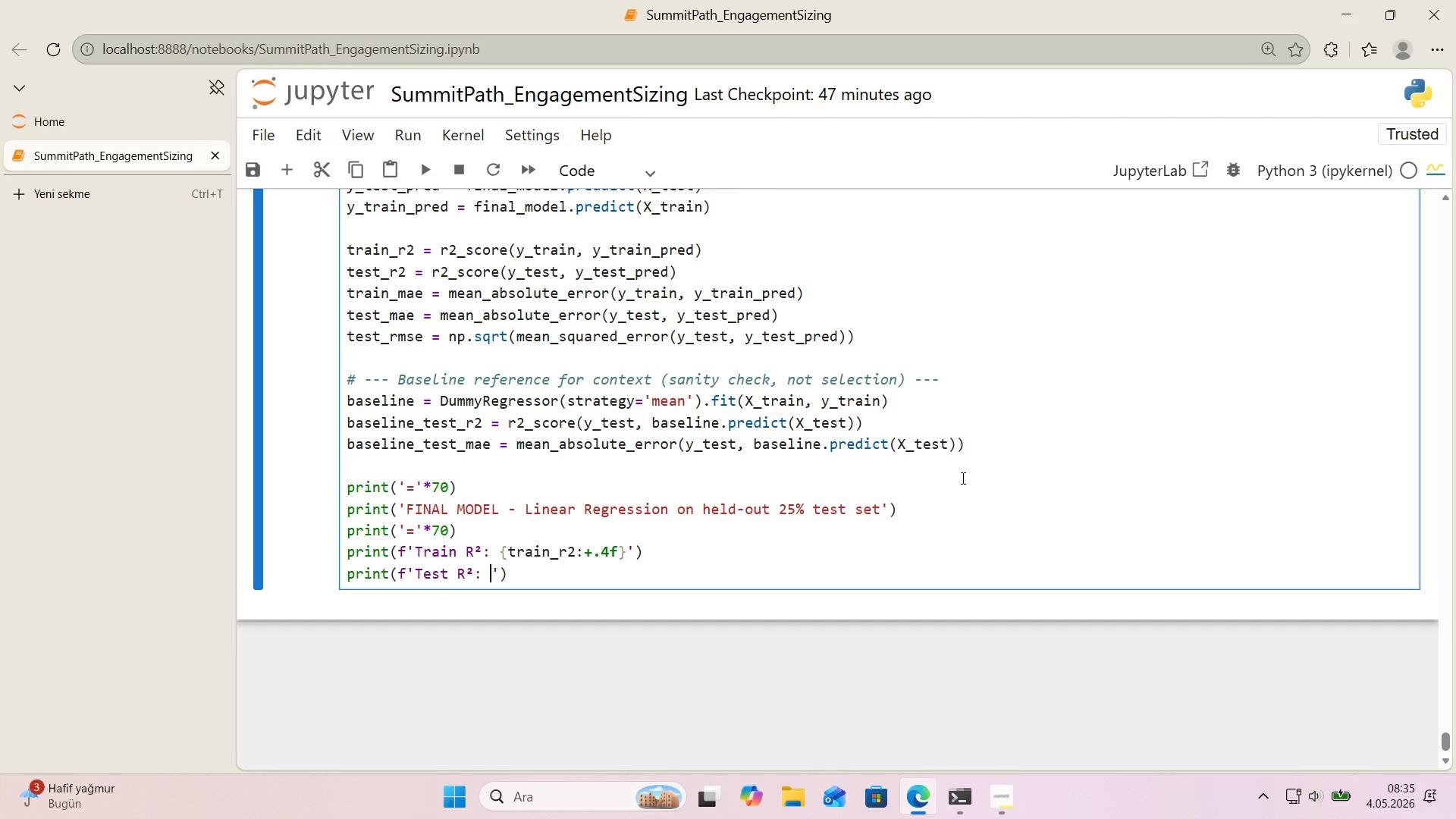 
key(Space)
 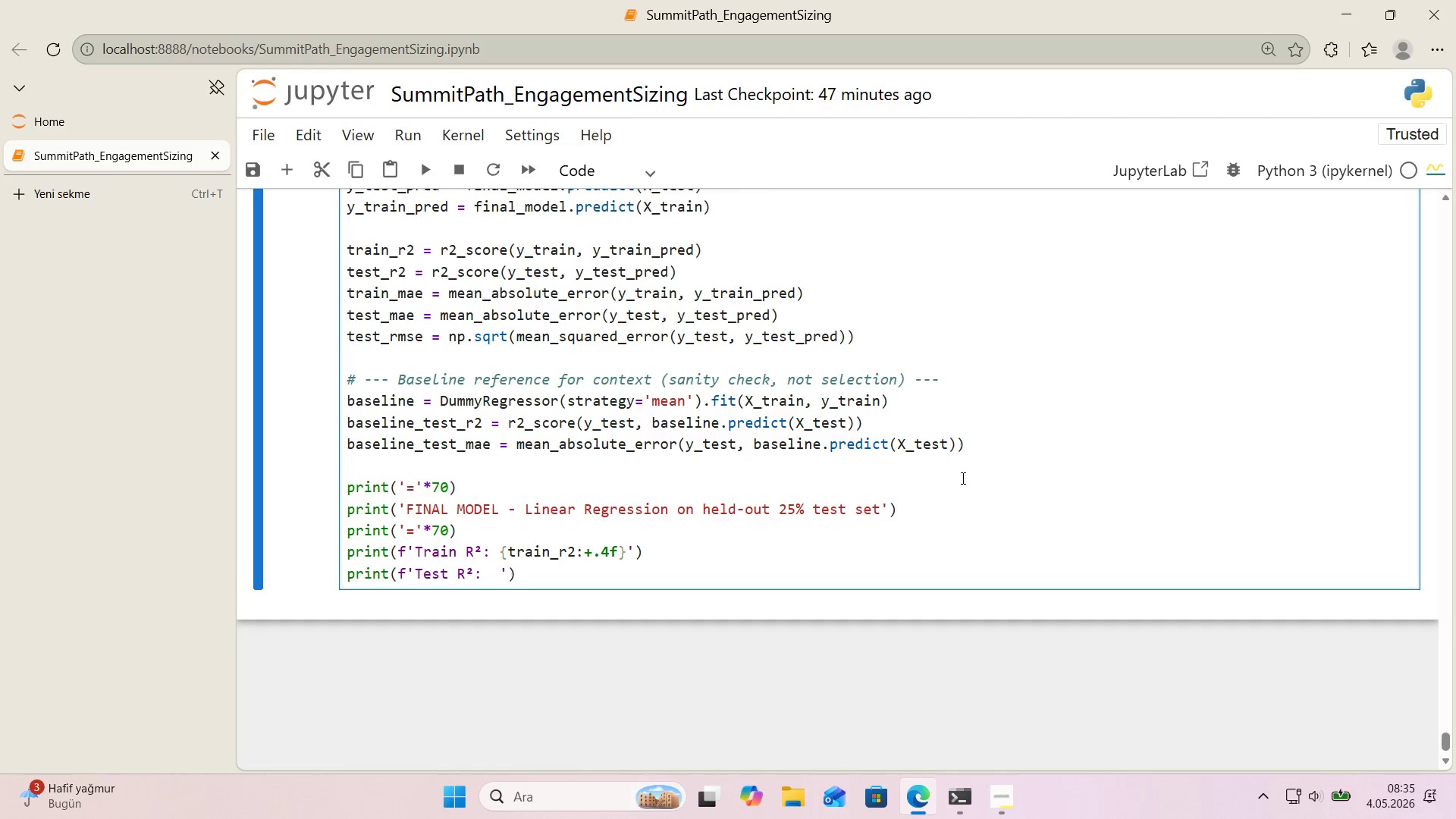 
key(Alt+Control+7)
 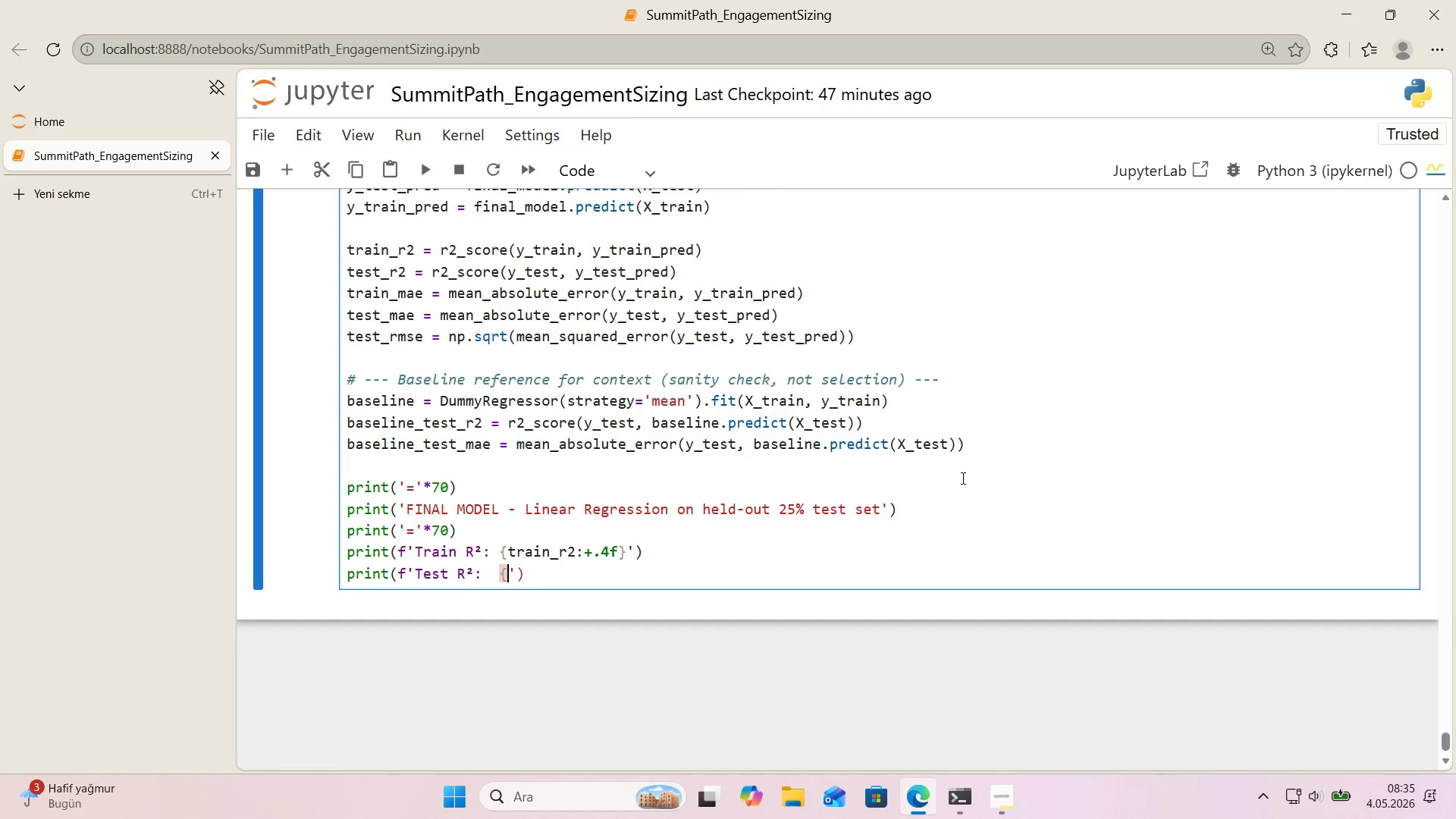 
key(Alt+Control+0)
 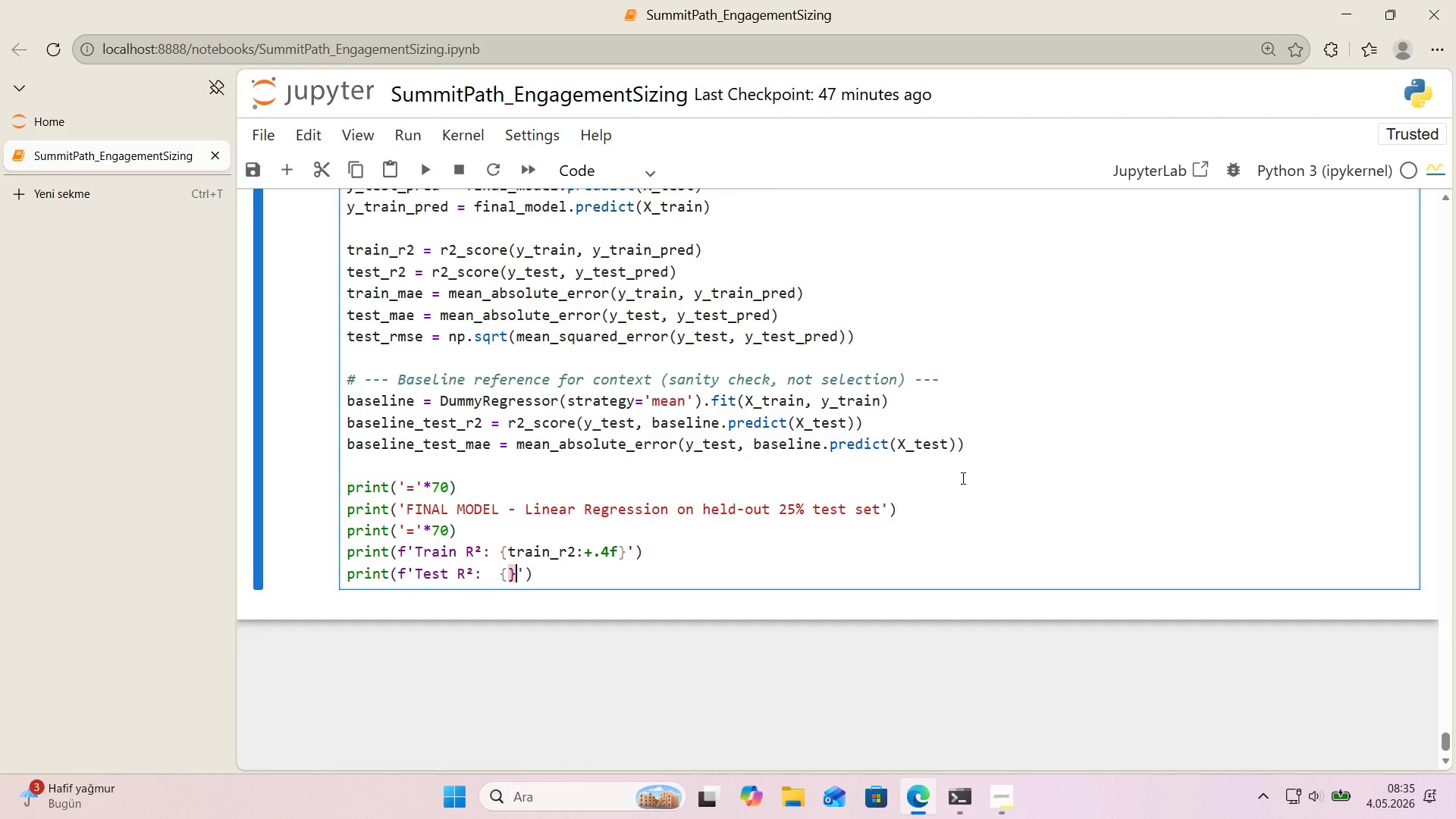 
key(ArrowLeft)
 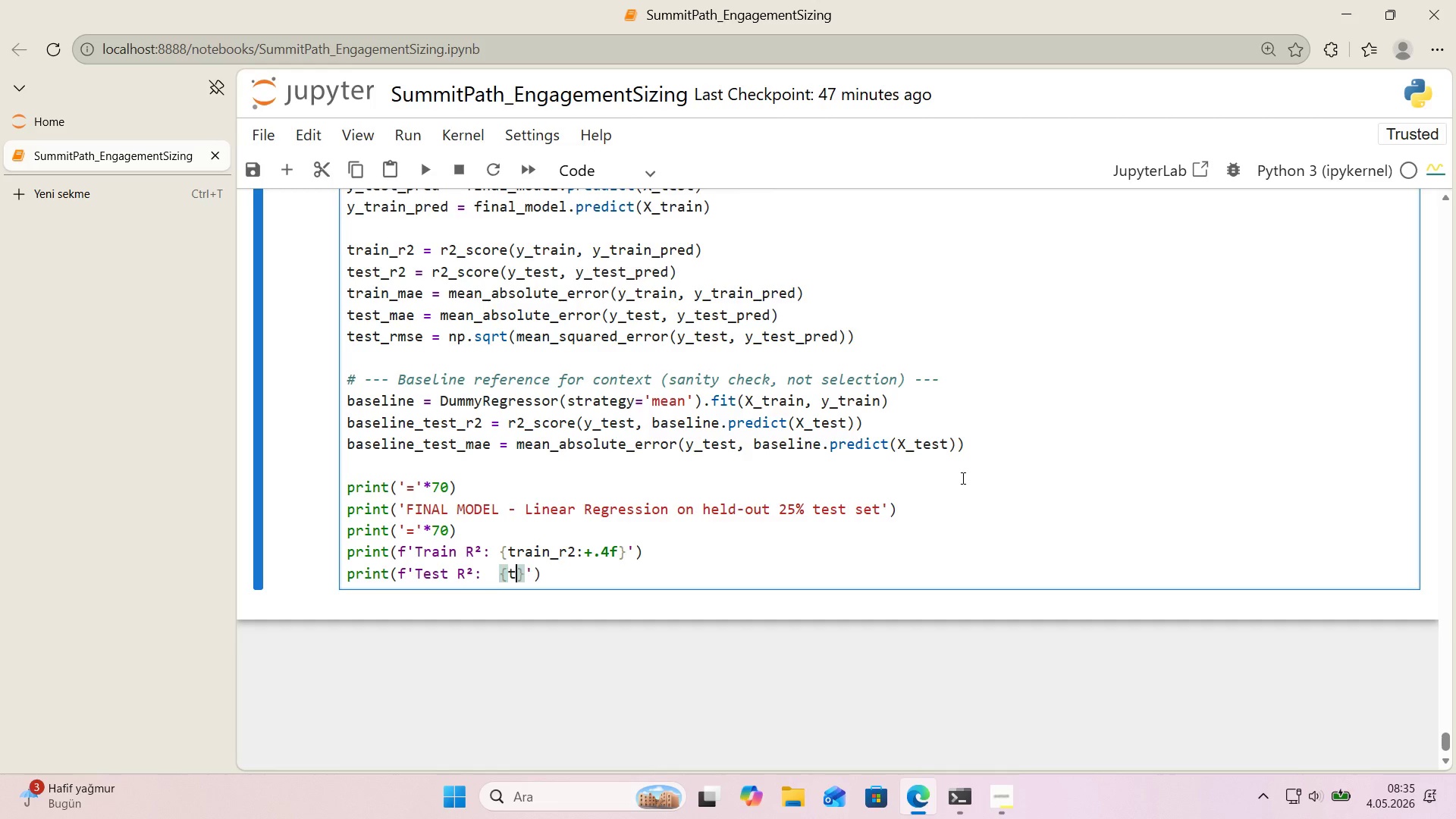 
type(tr)
key(Backspace)
key(Backspace)
type(test_r2>)
 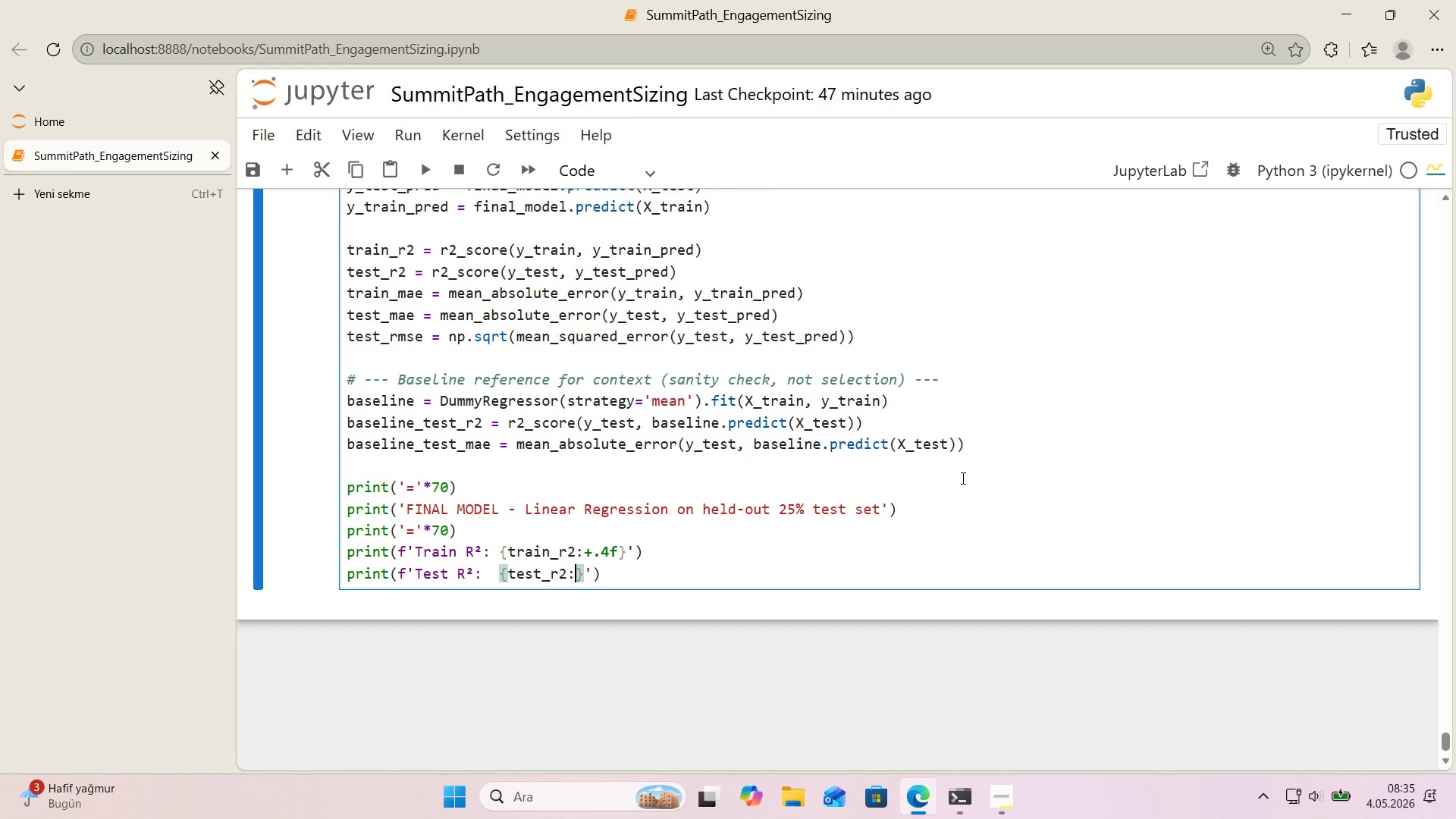 
type(+.4f)
 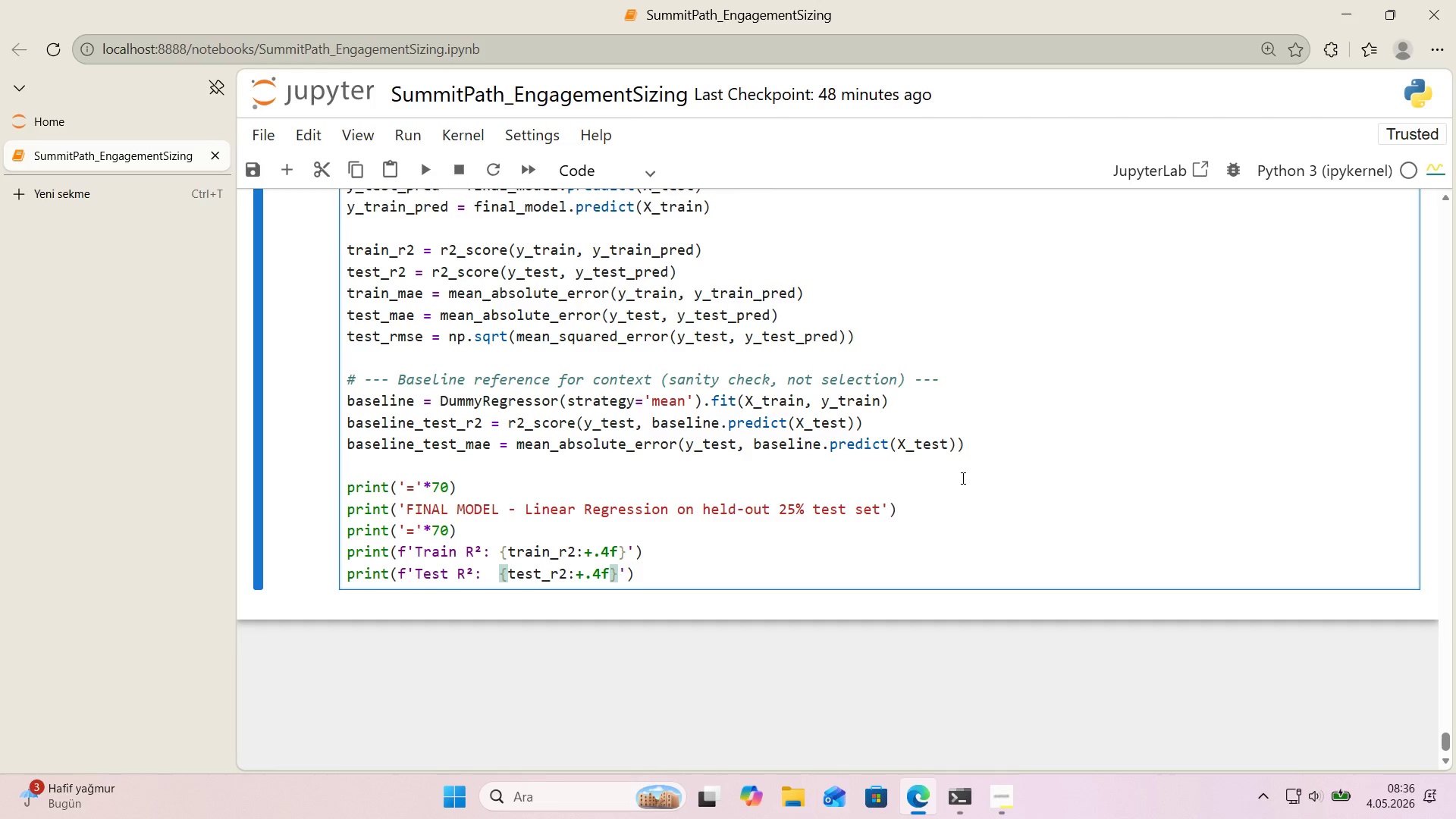 
key(ArrowRight)
 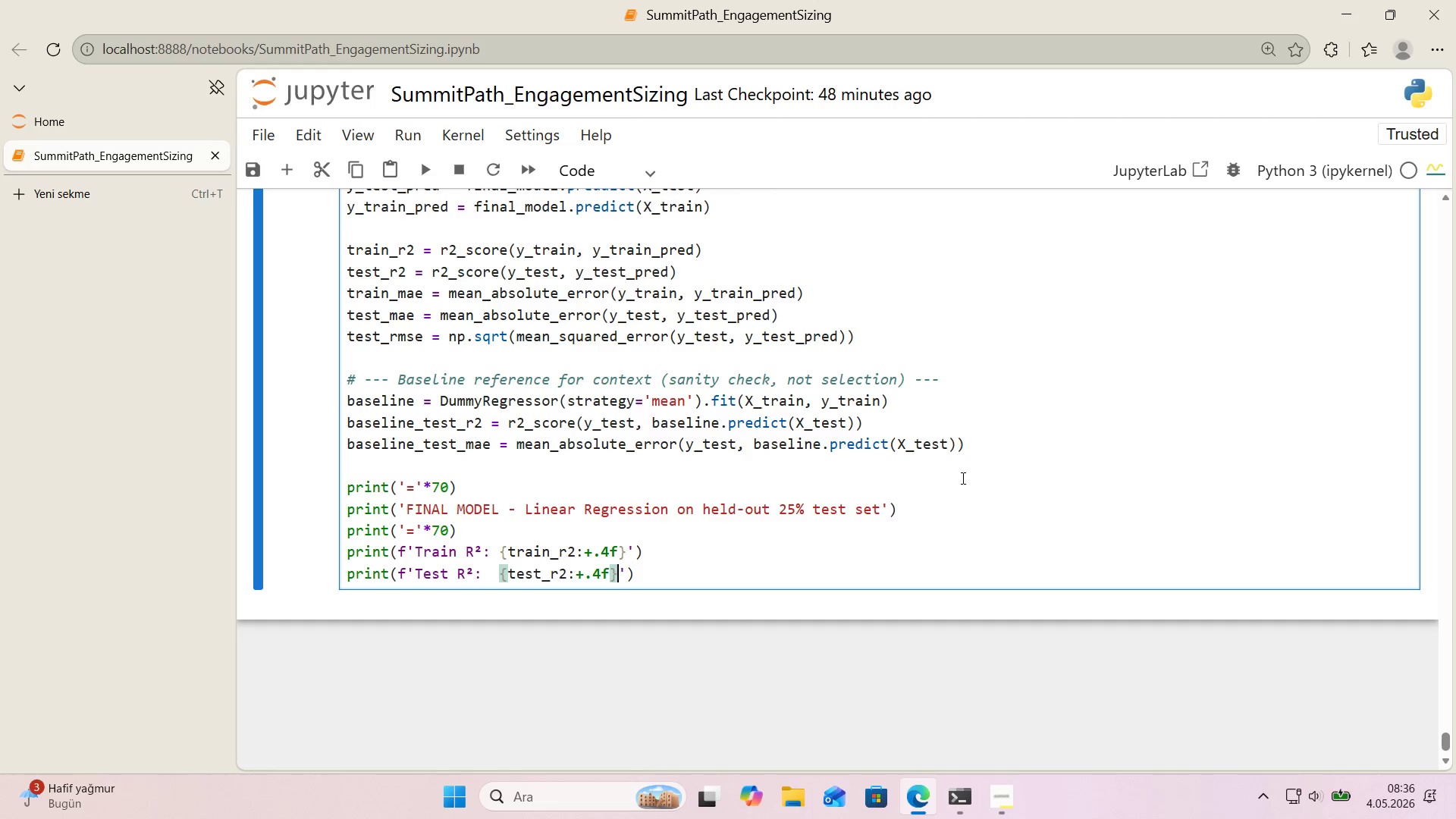 
key(ArrowRight)
 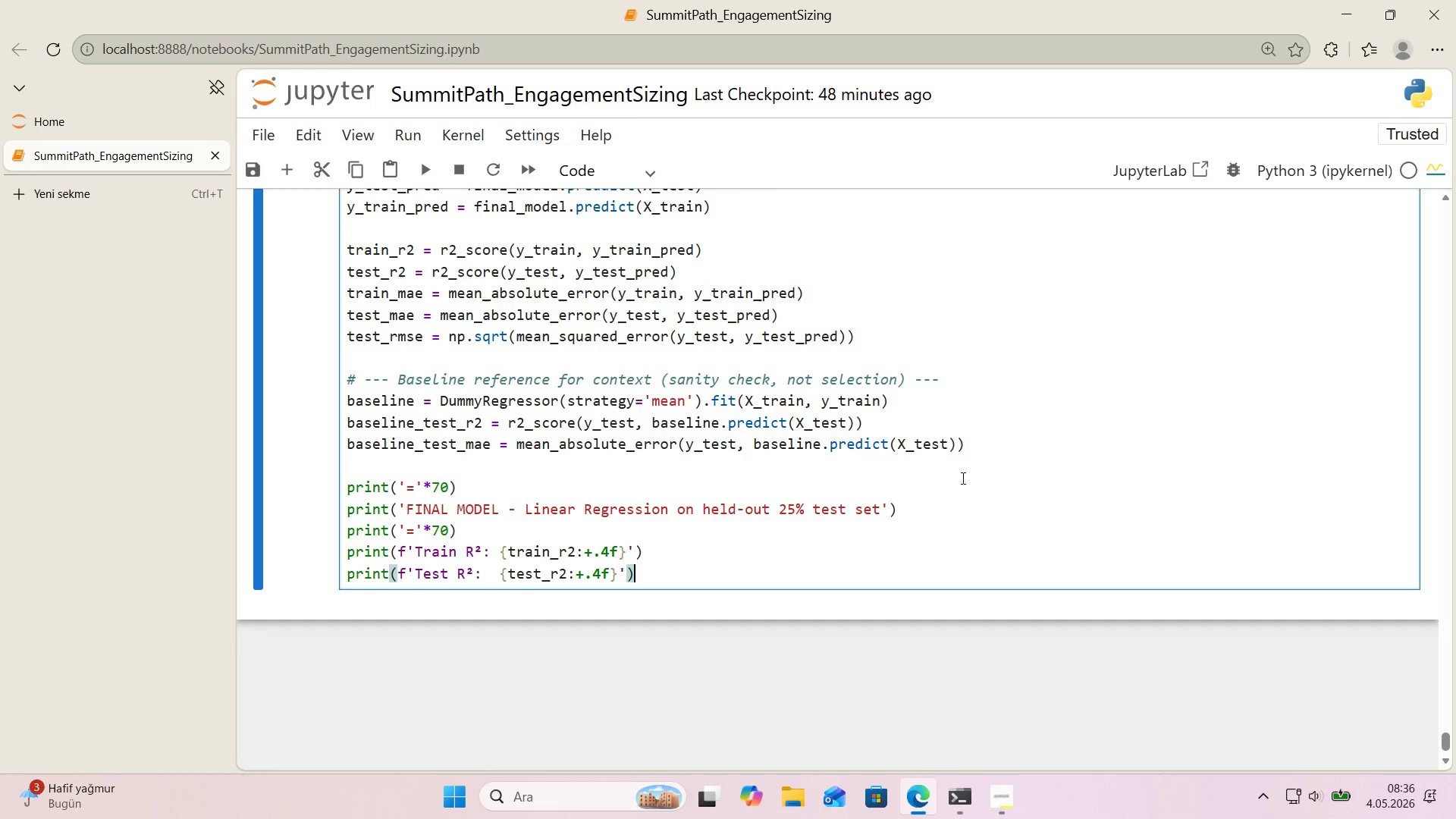 
key(ArrowRight)
 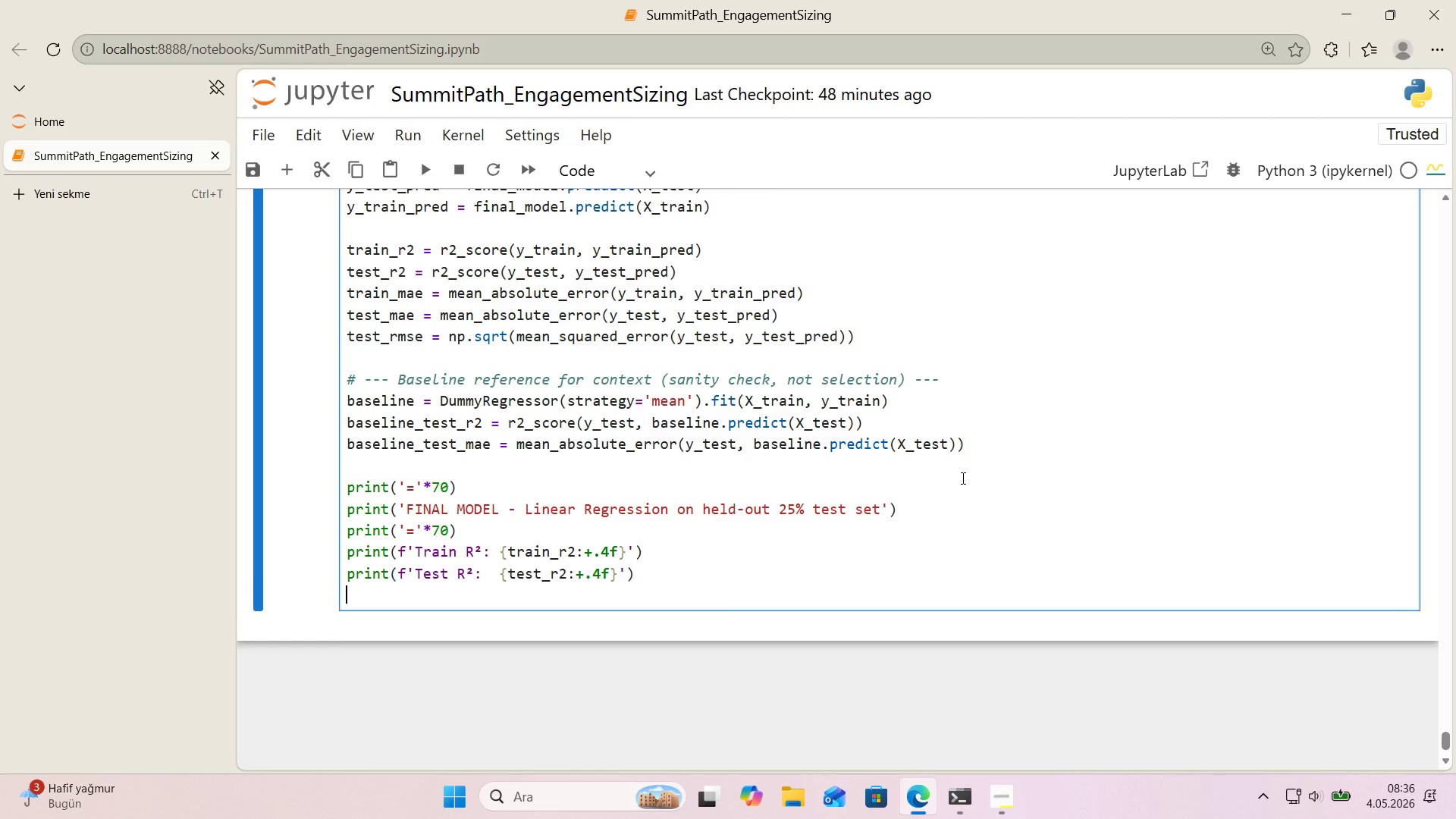 
key(Enter)
 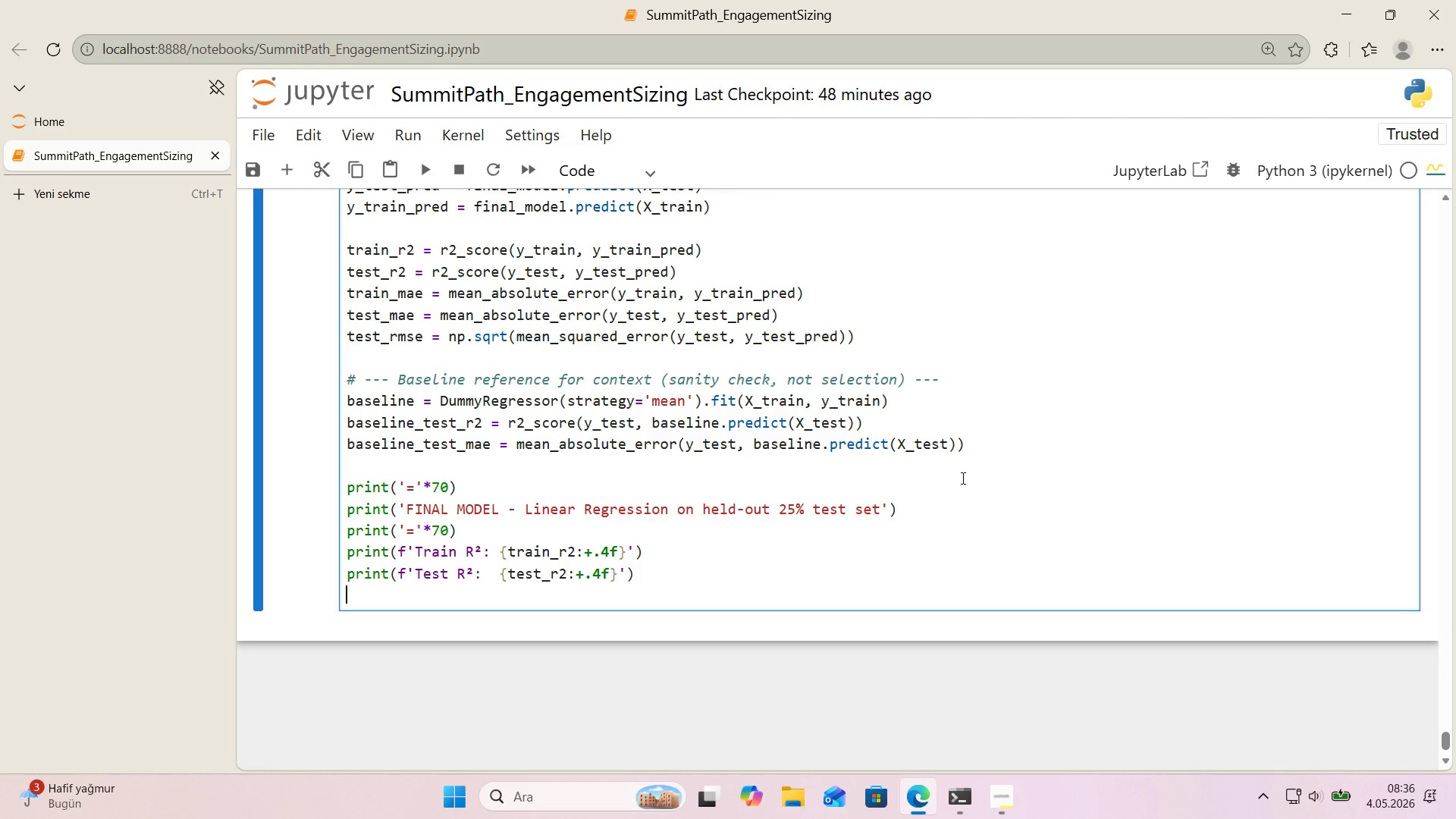 
type(pr'nt*()
 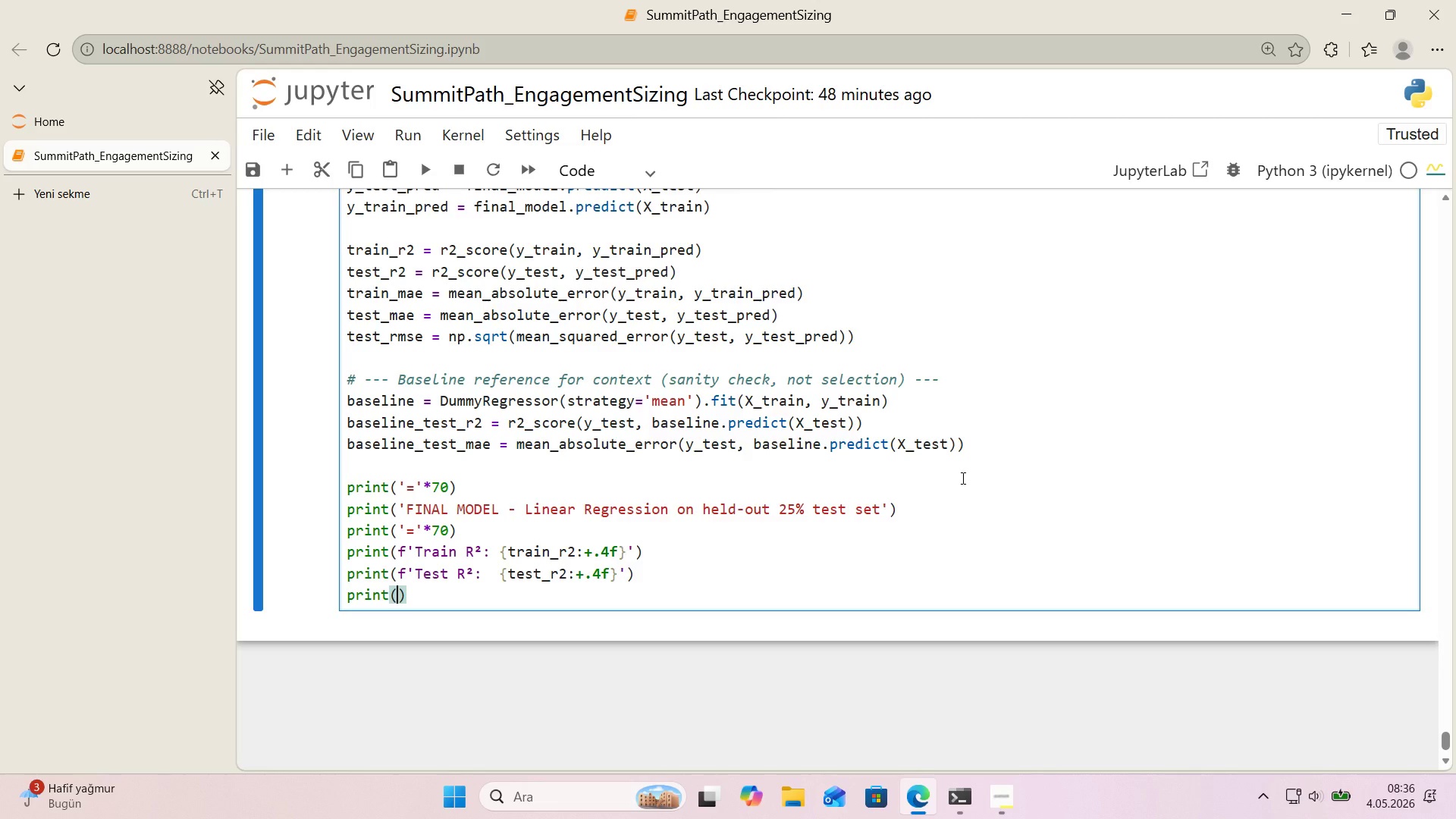 
 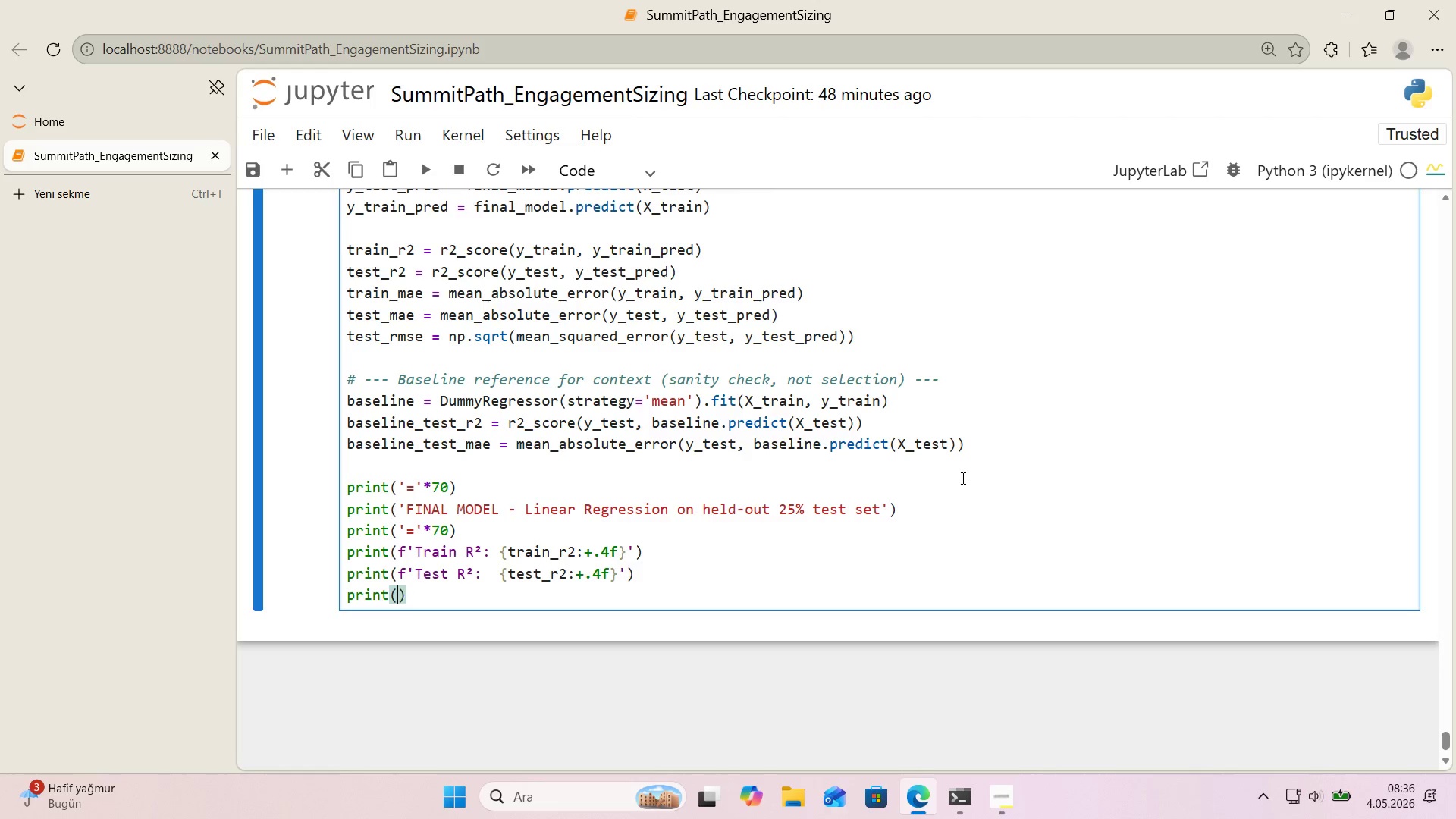 
key(ArrowLeft)
 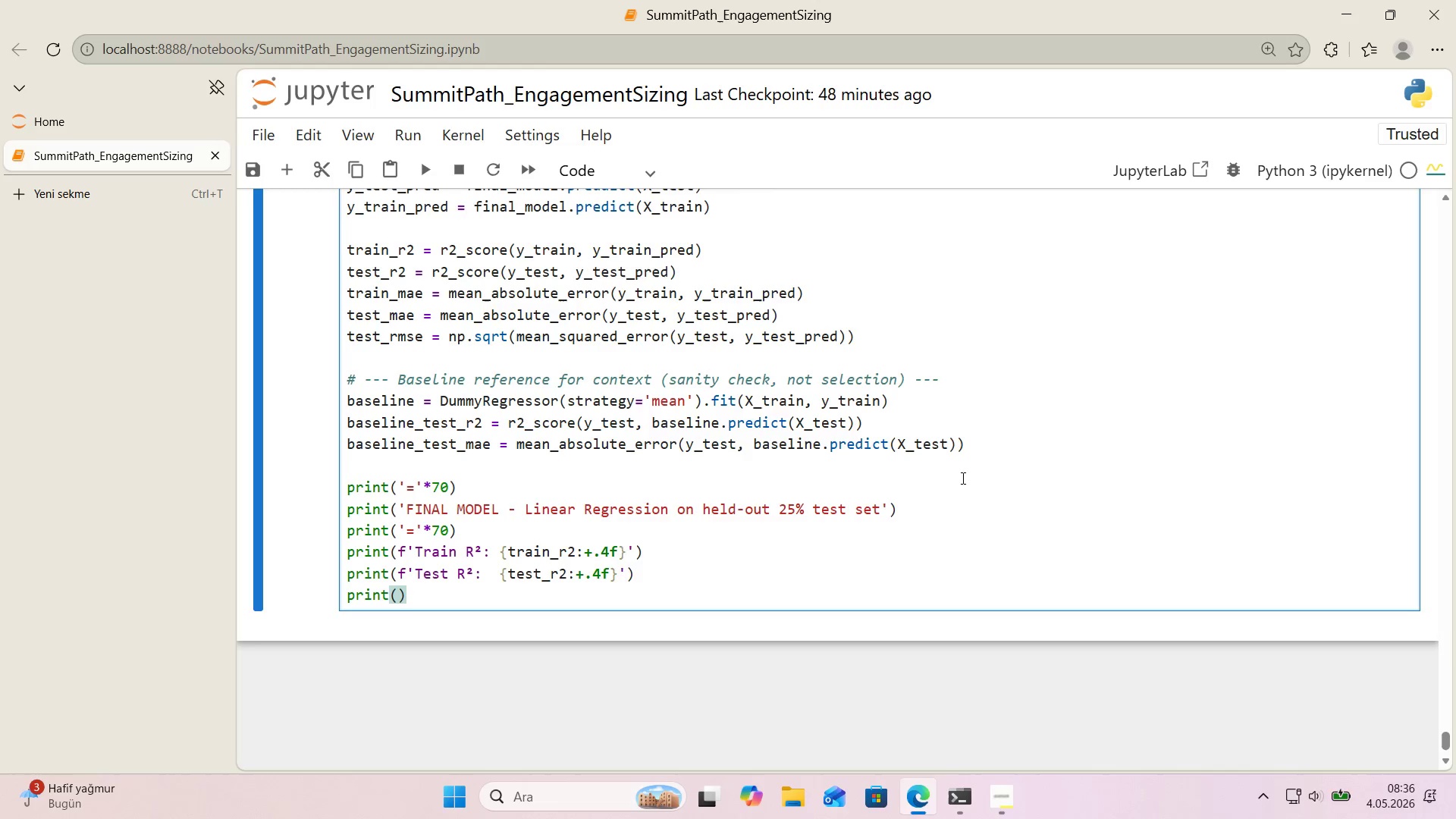 
type(f@@)
 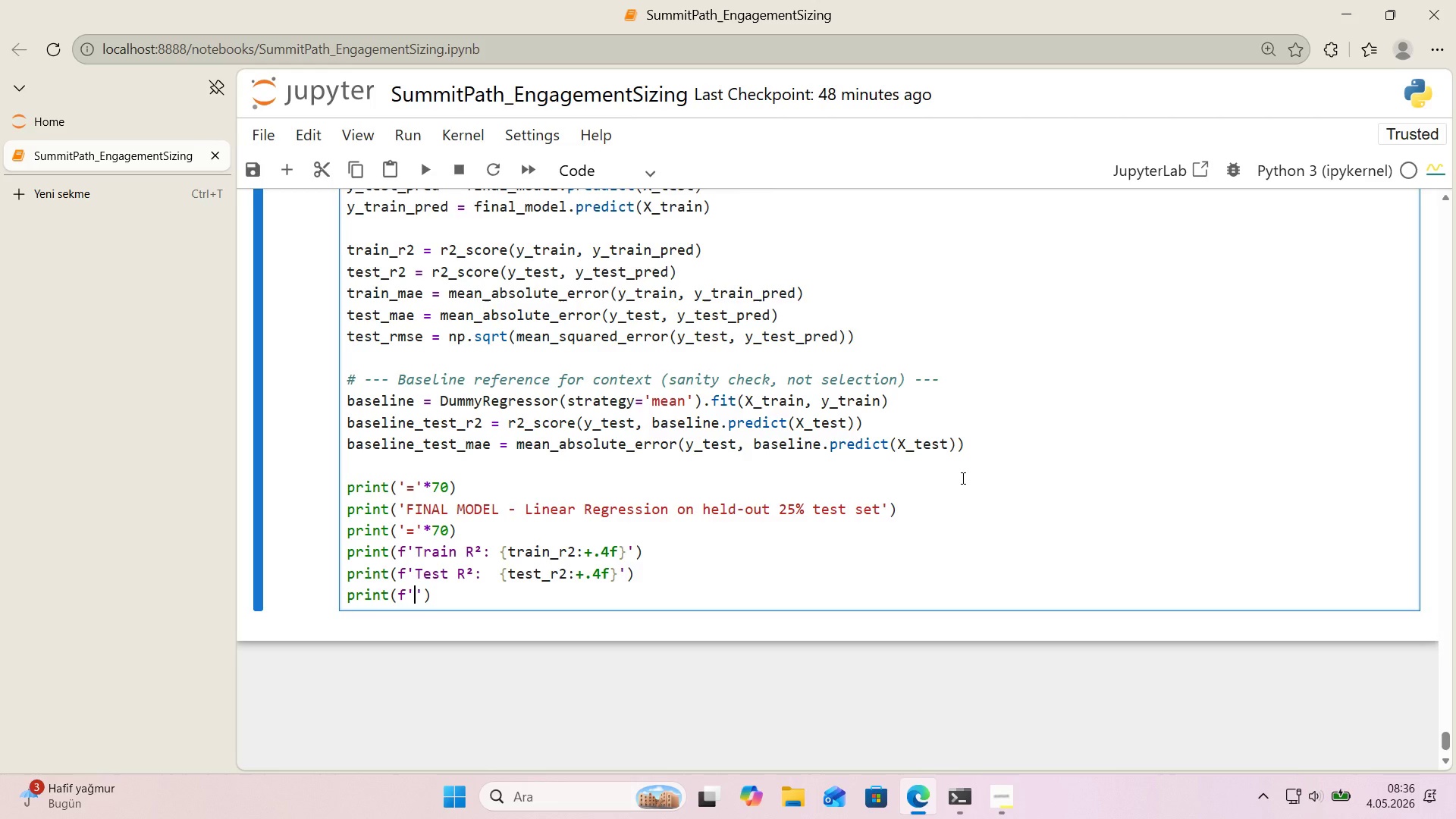 
 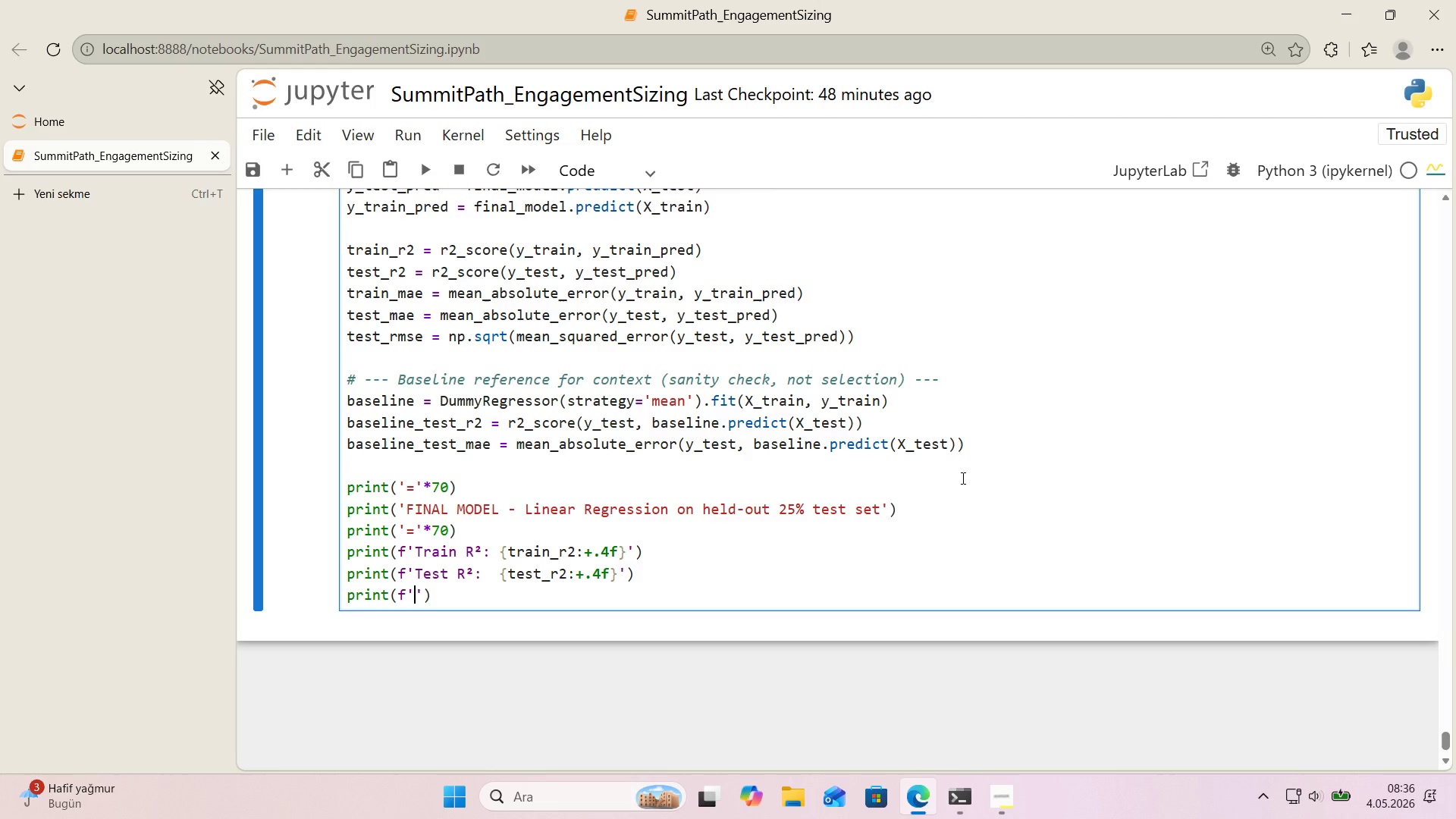 
key(ArrowLeft)
 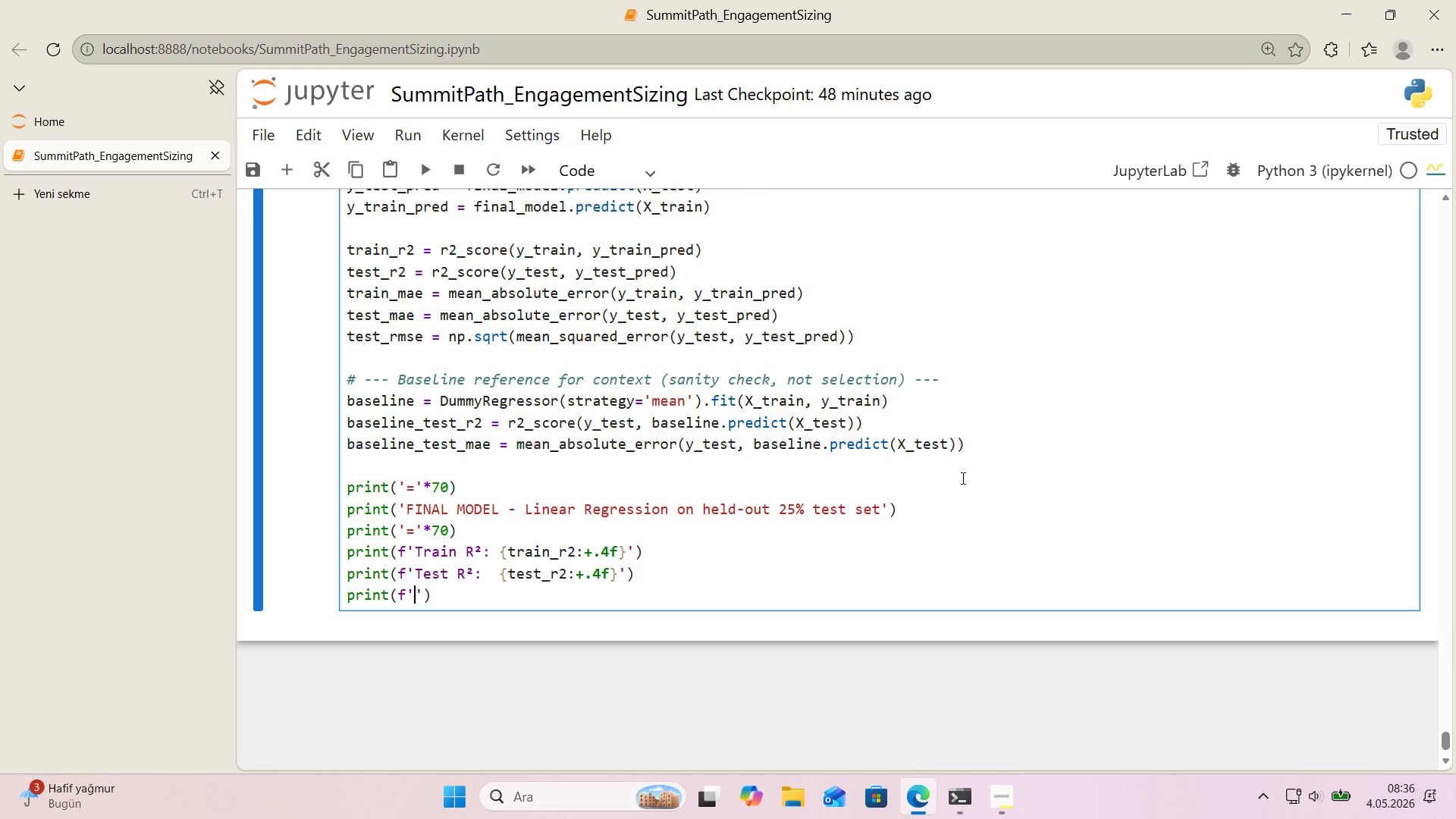 
type(Tra'n MAE> )
 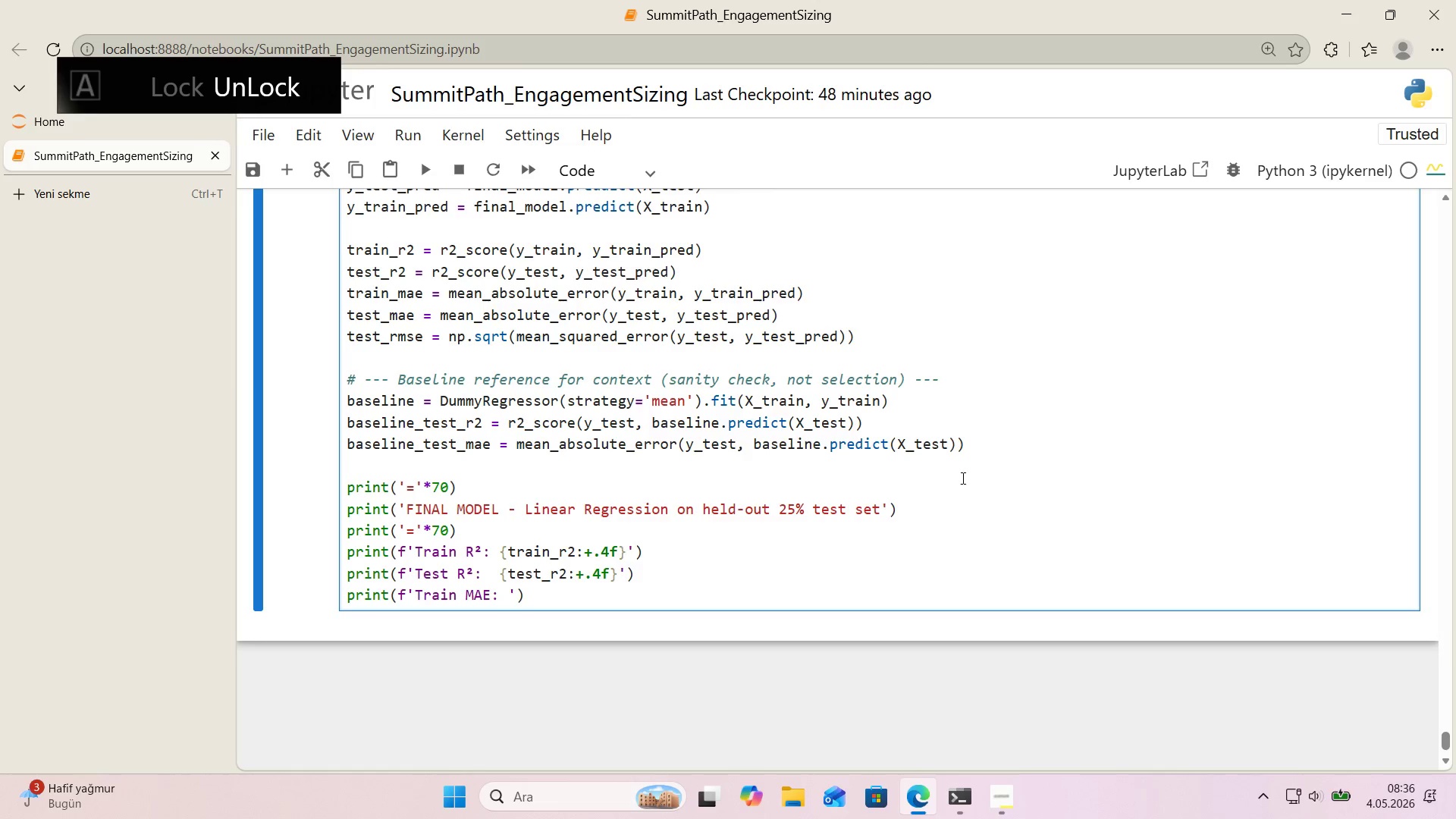 
key(Alt+Control+7)
 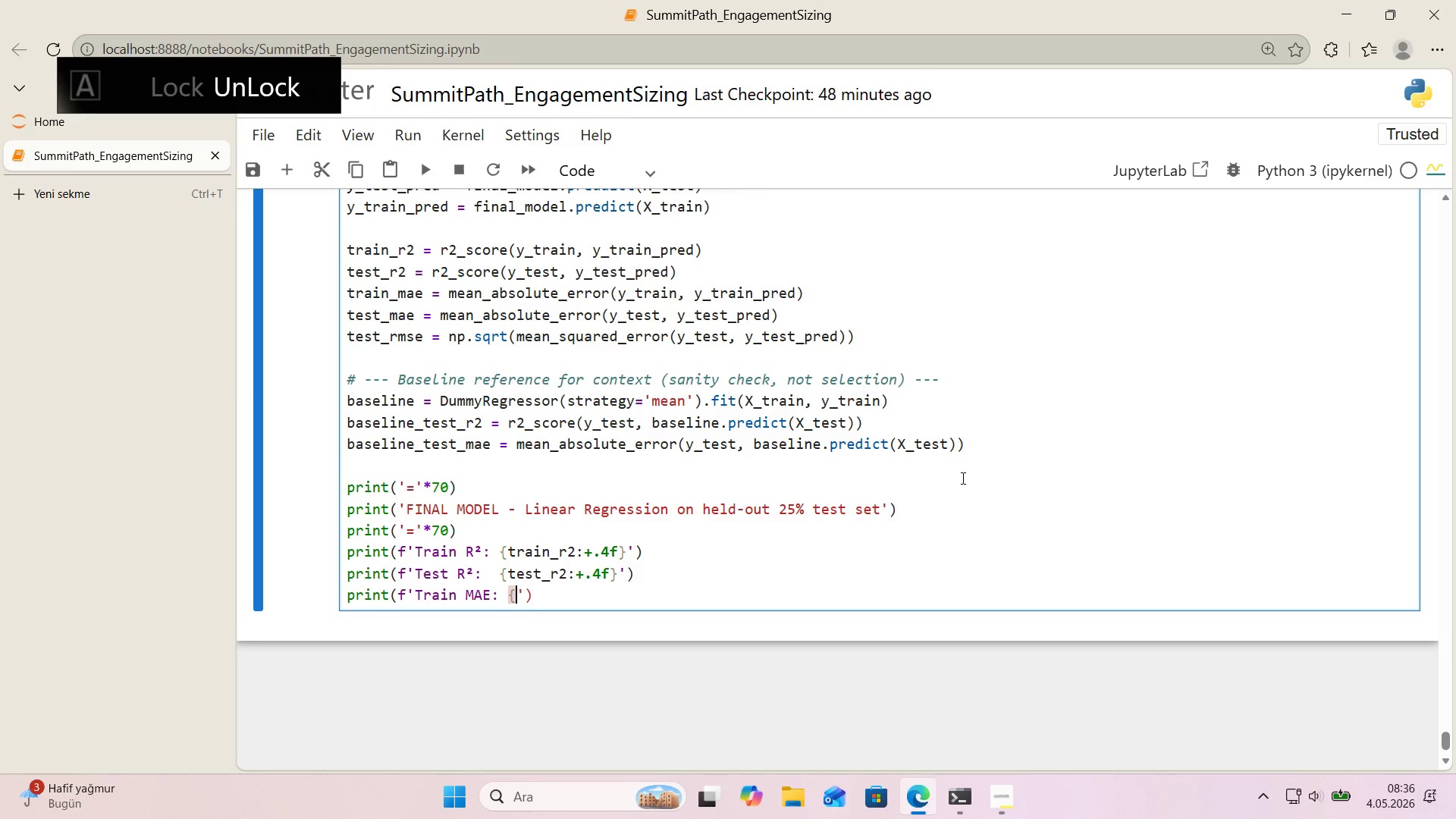 
key(Alt+Control+0)
 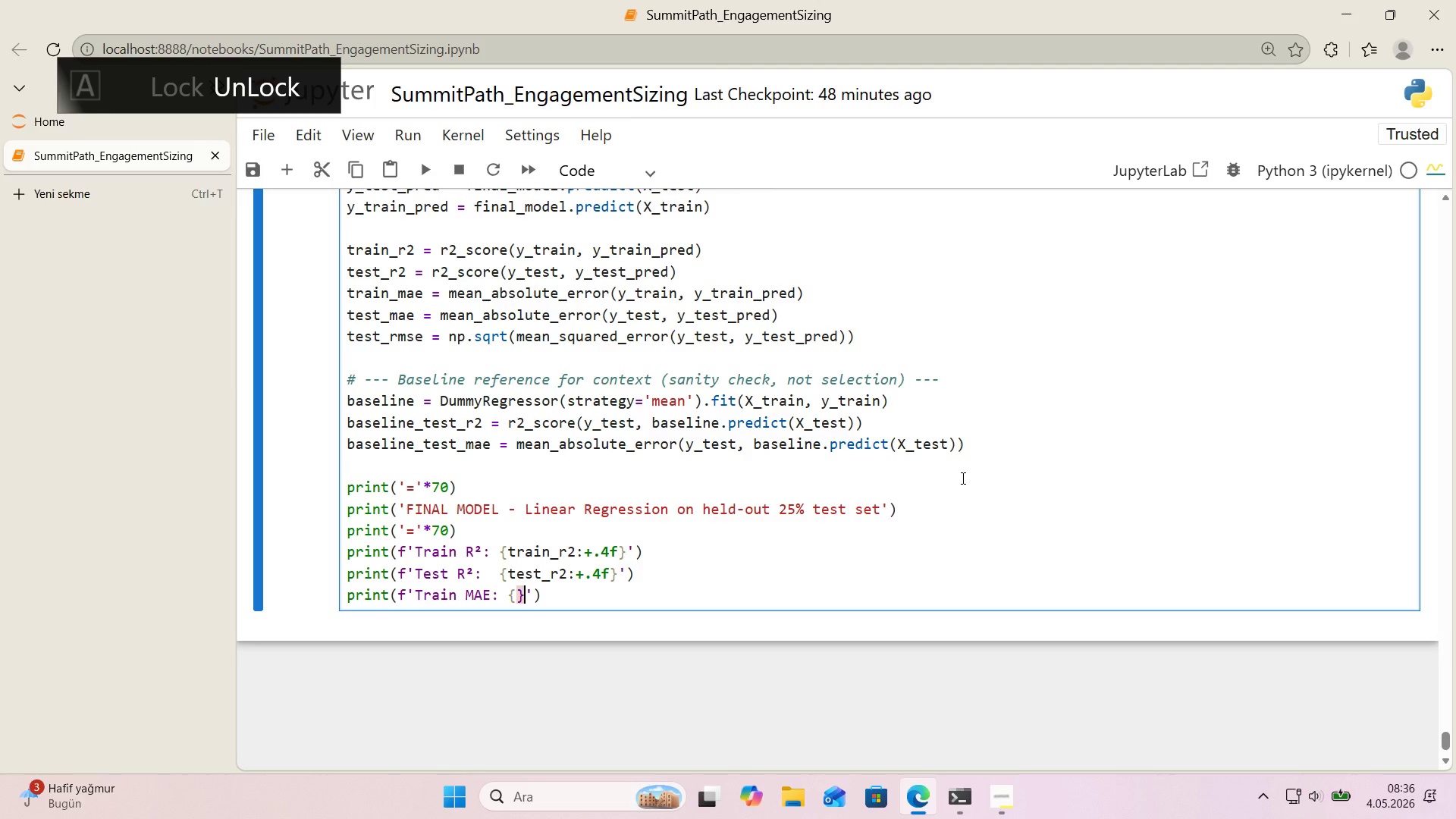 
key(ArrowLeft)
 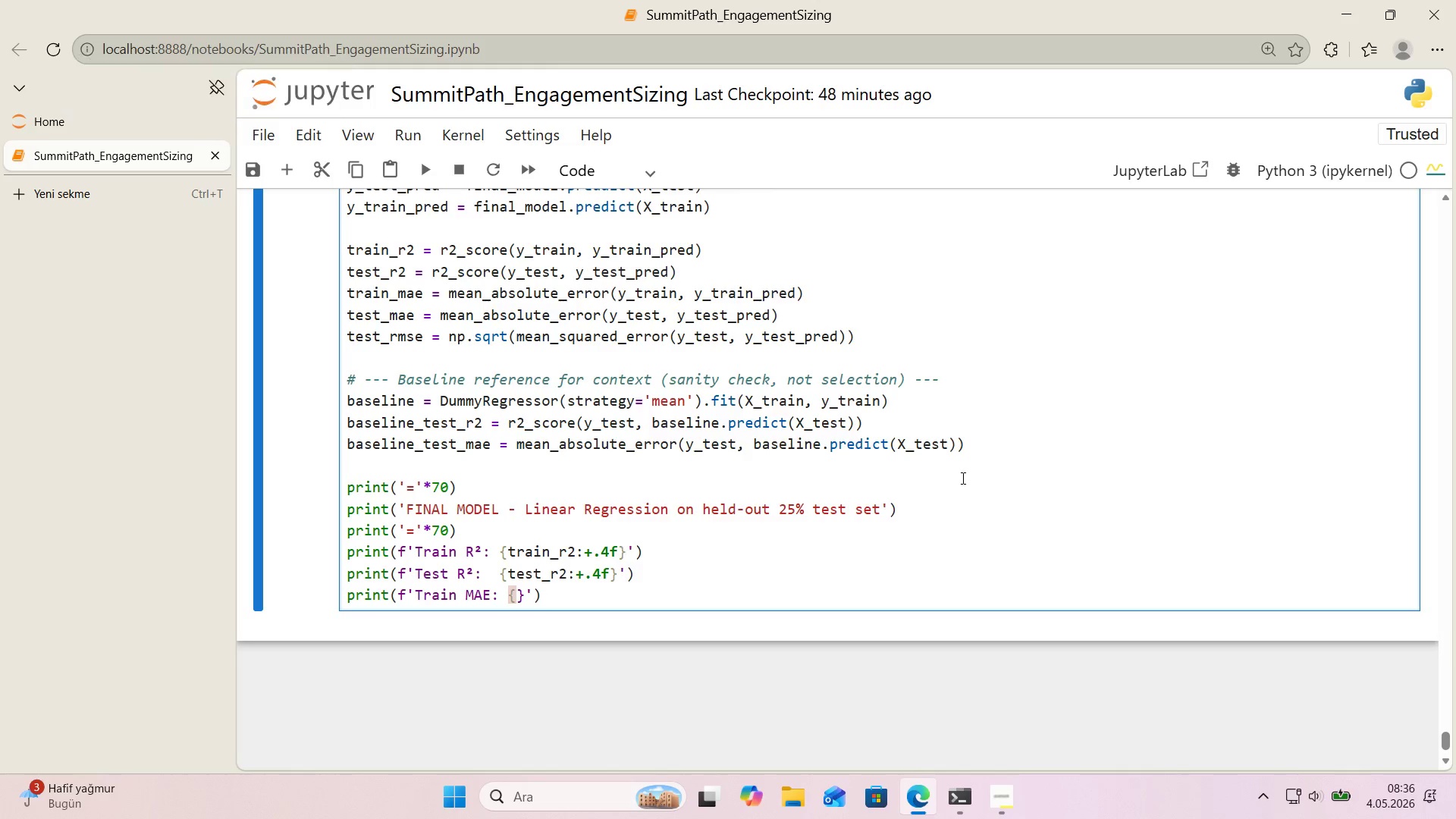 
type(tra'n_mae>.2f)
 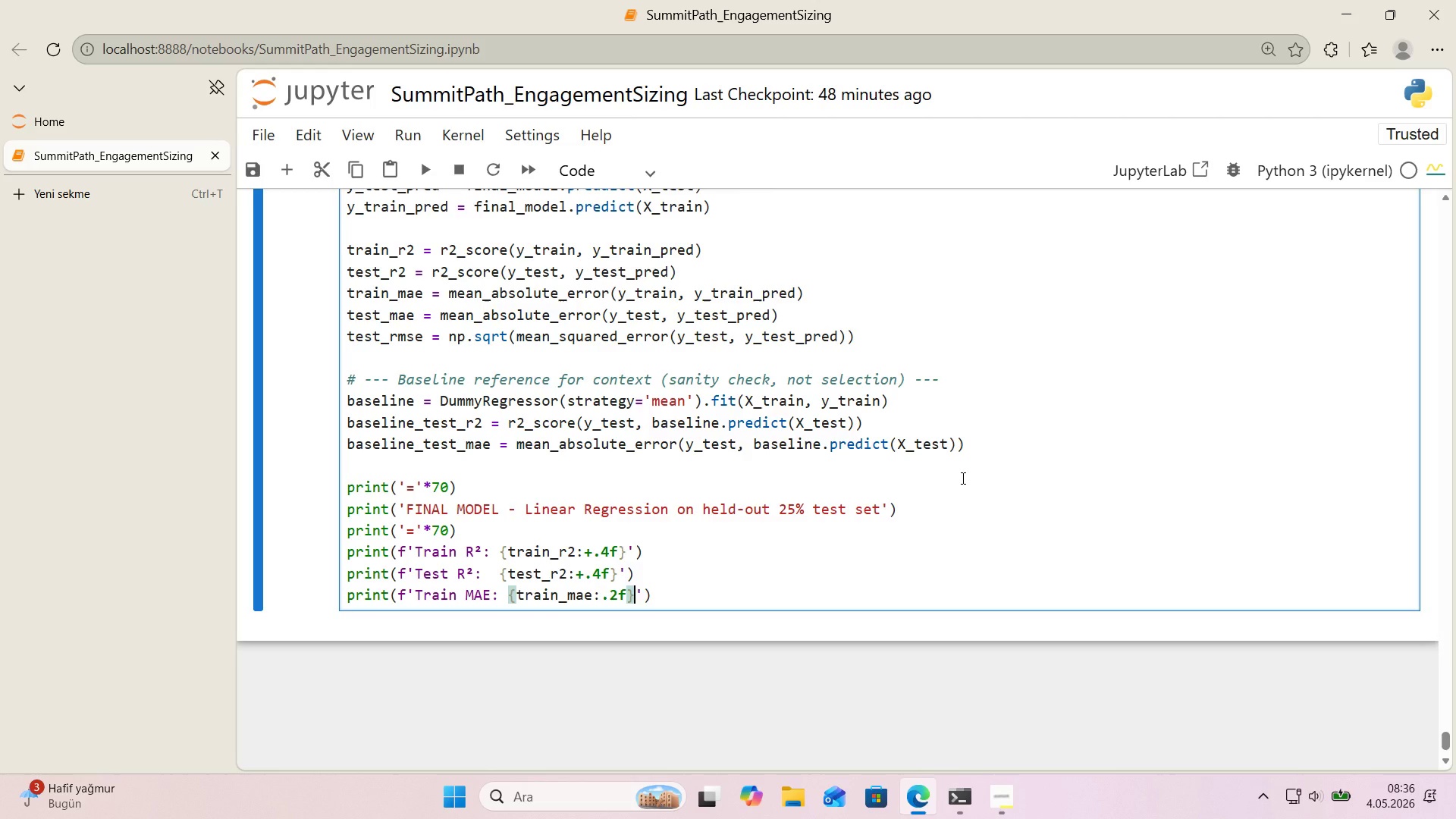 
 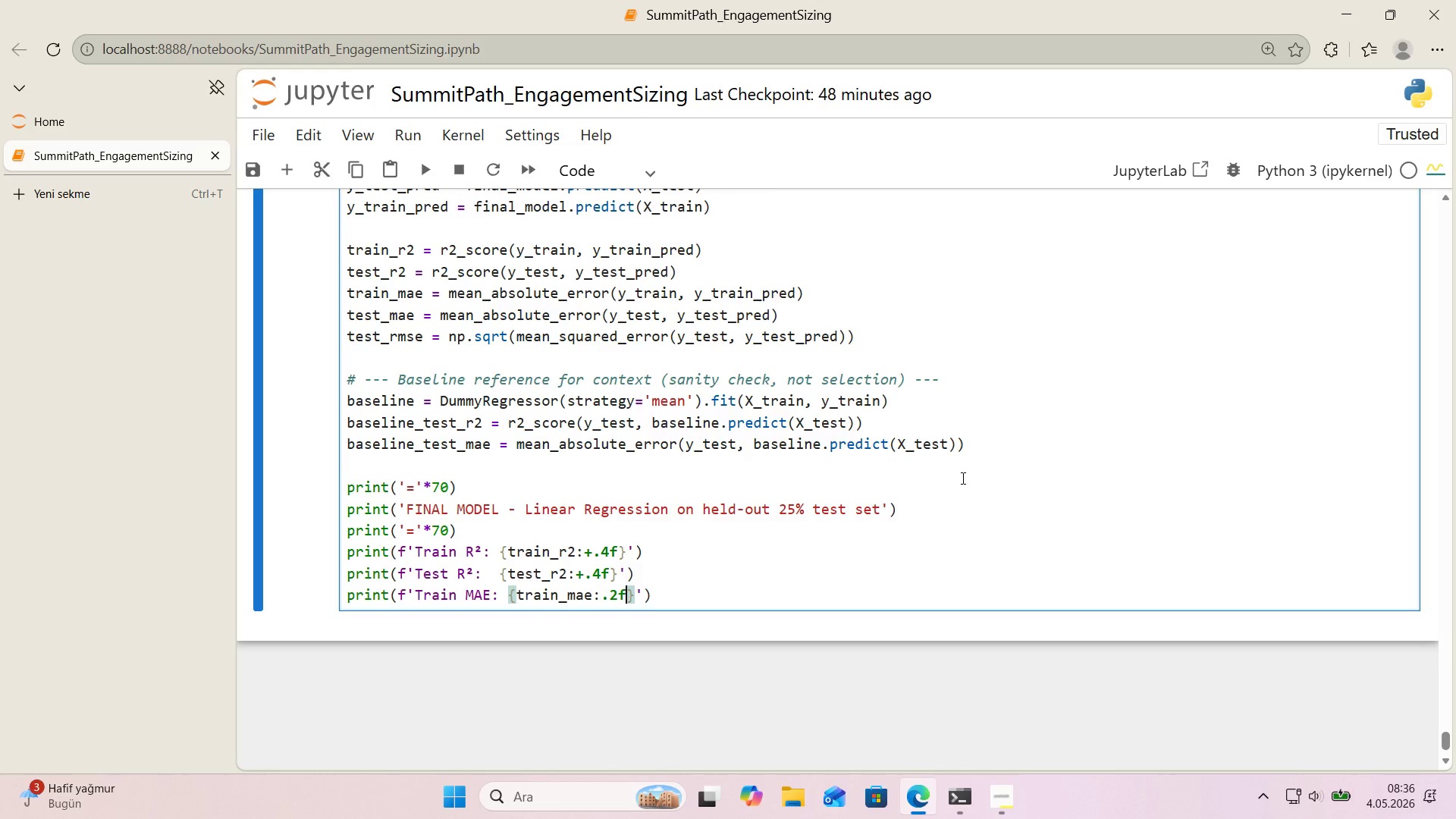 
key(ArrowRight)
 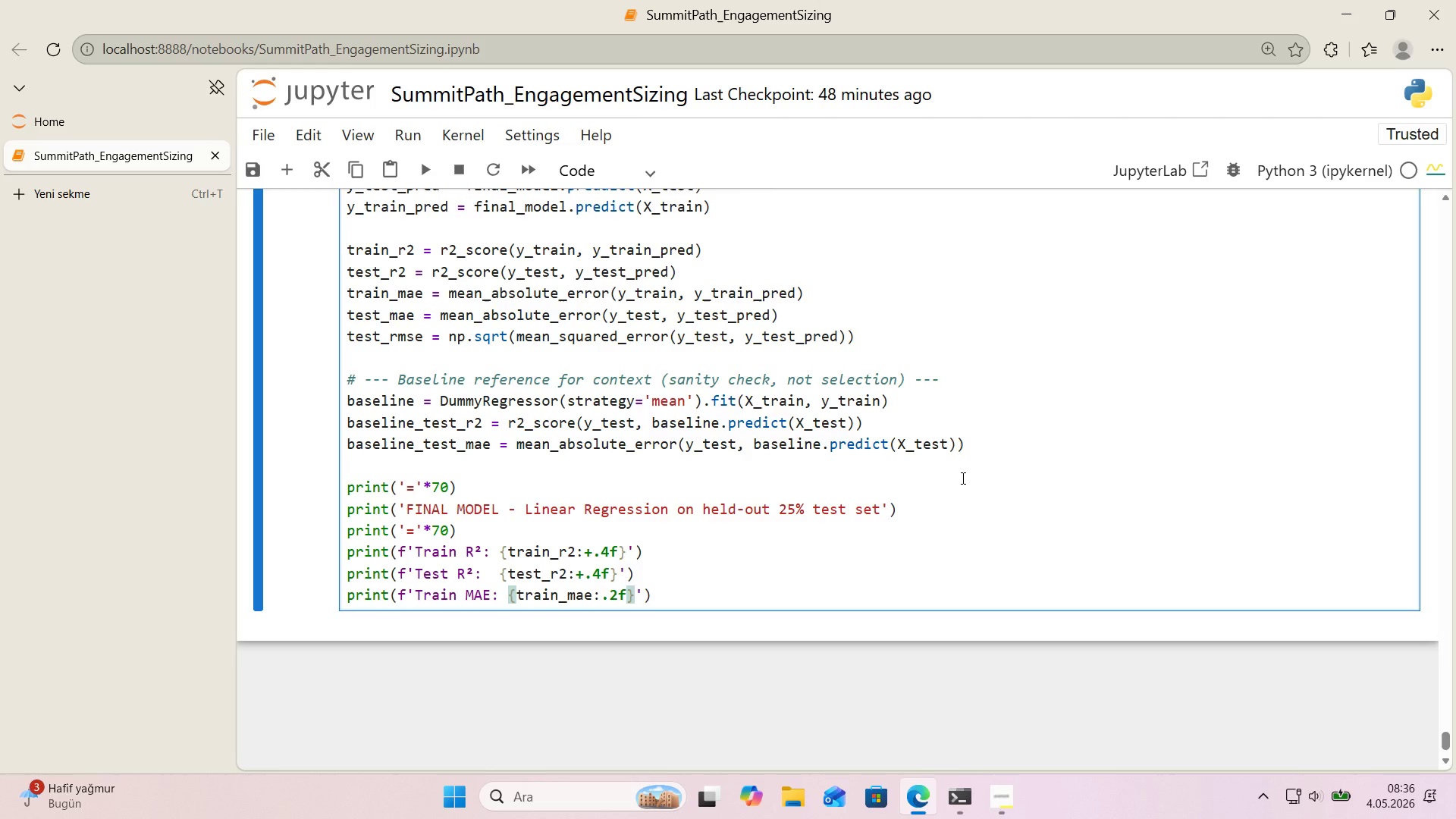 
type( hours)
 